 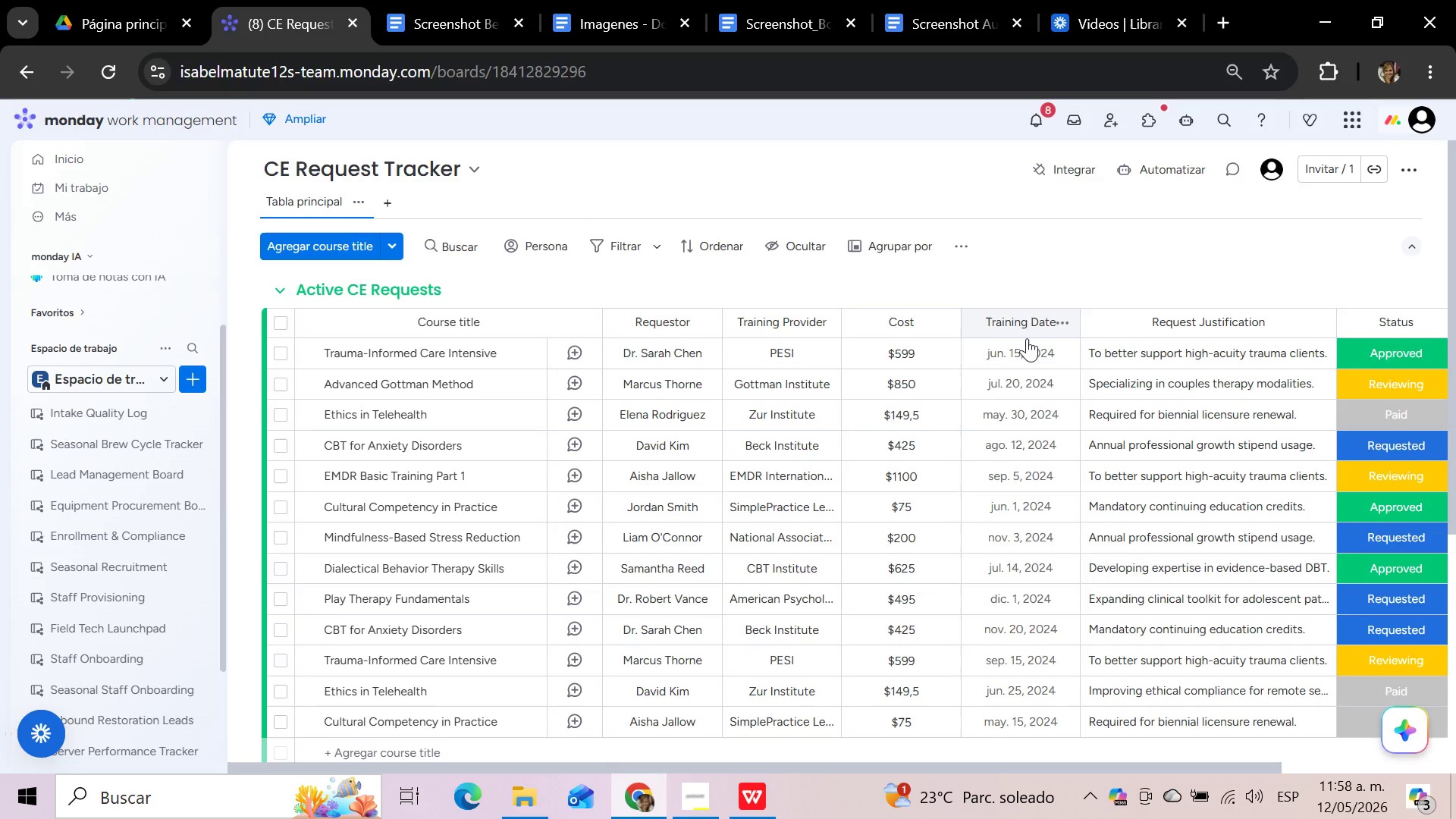 
mouse_move([1030, 317])
 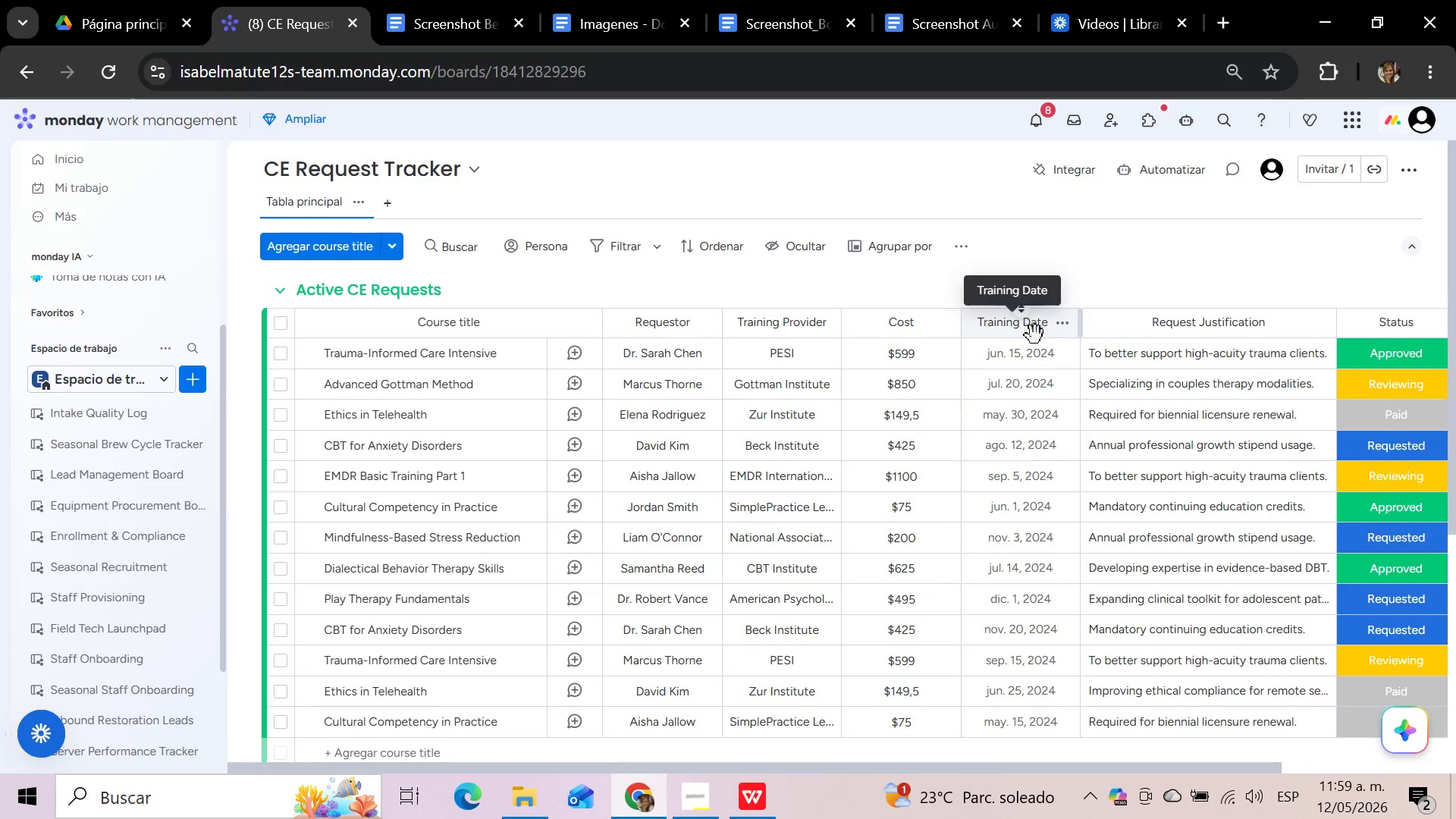 
left_click_drag(start_coordinate=[1035, 337], to_coordinate=[915, 353])
 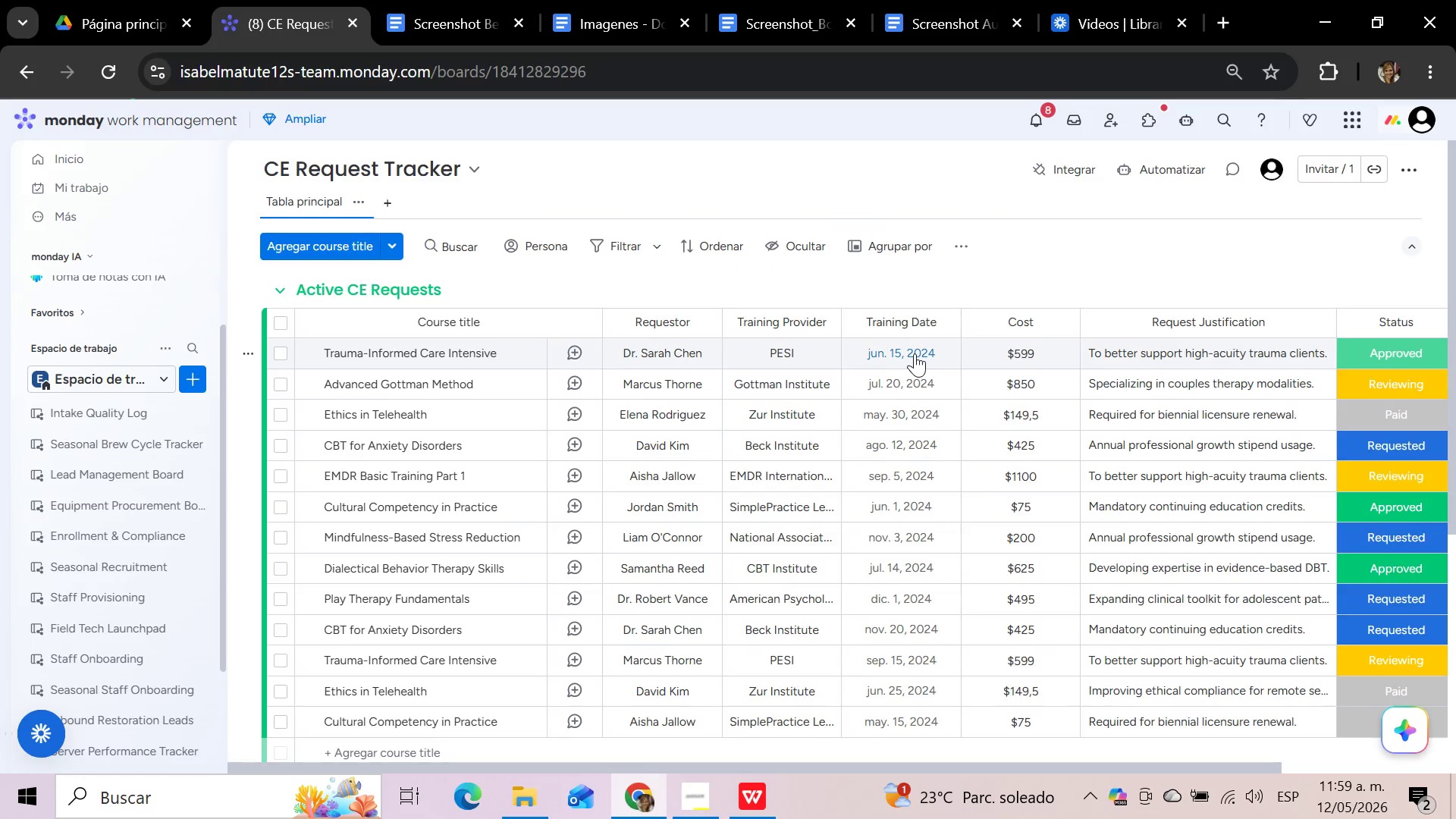 
wait(10.75)
 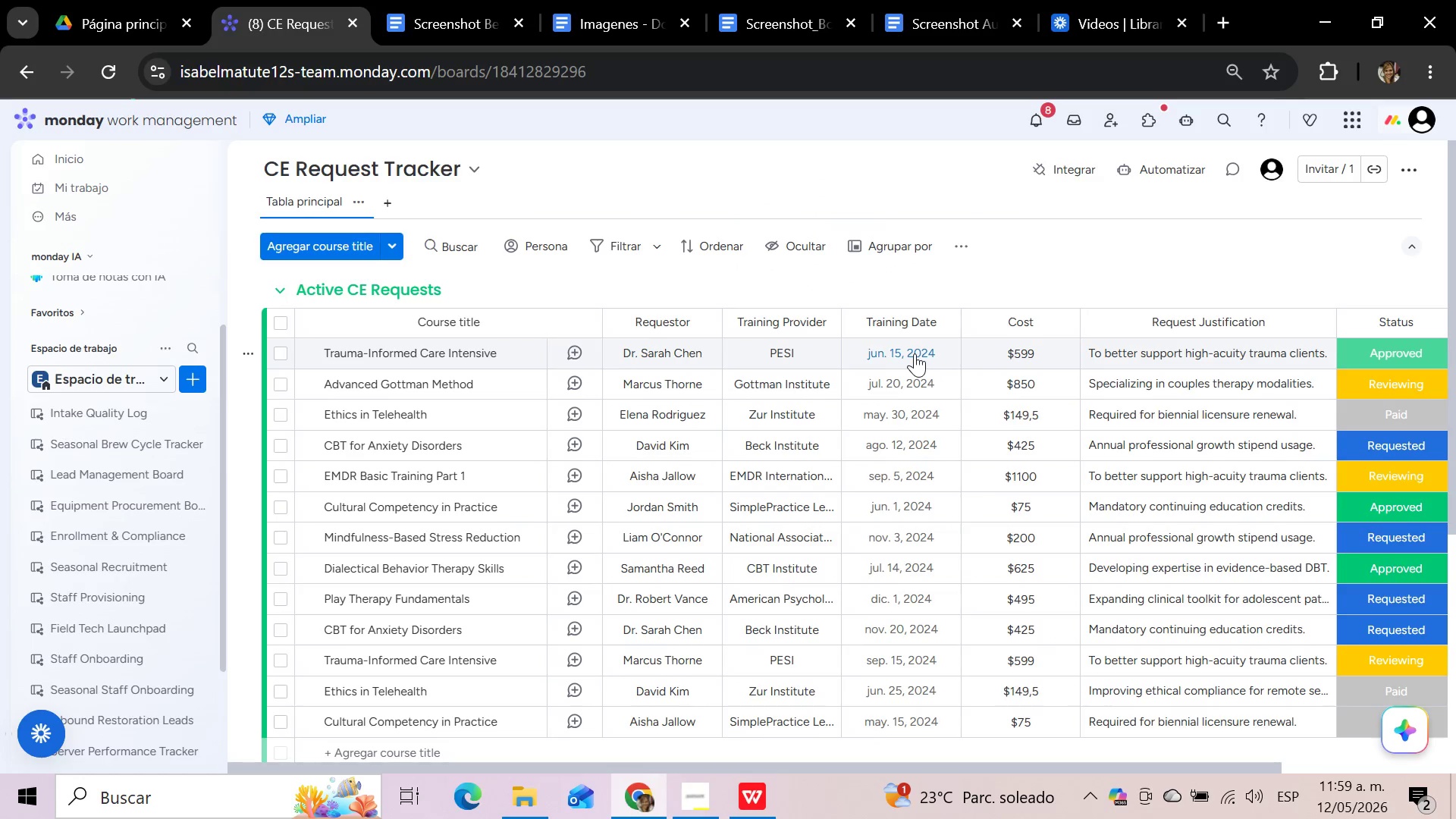 
mouse_move([918, 344])
 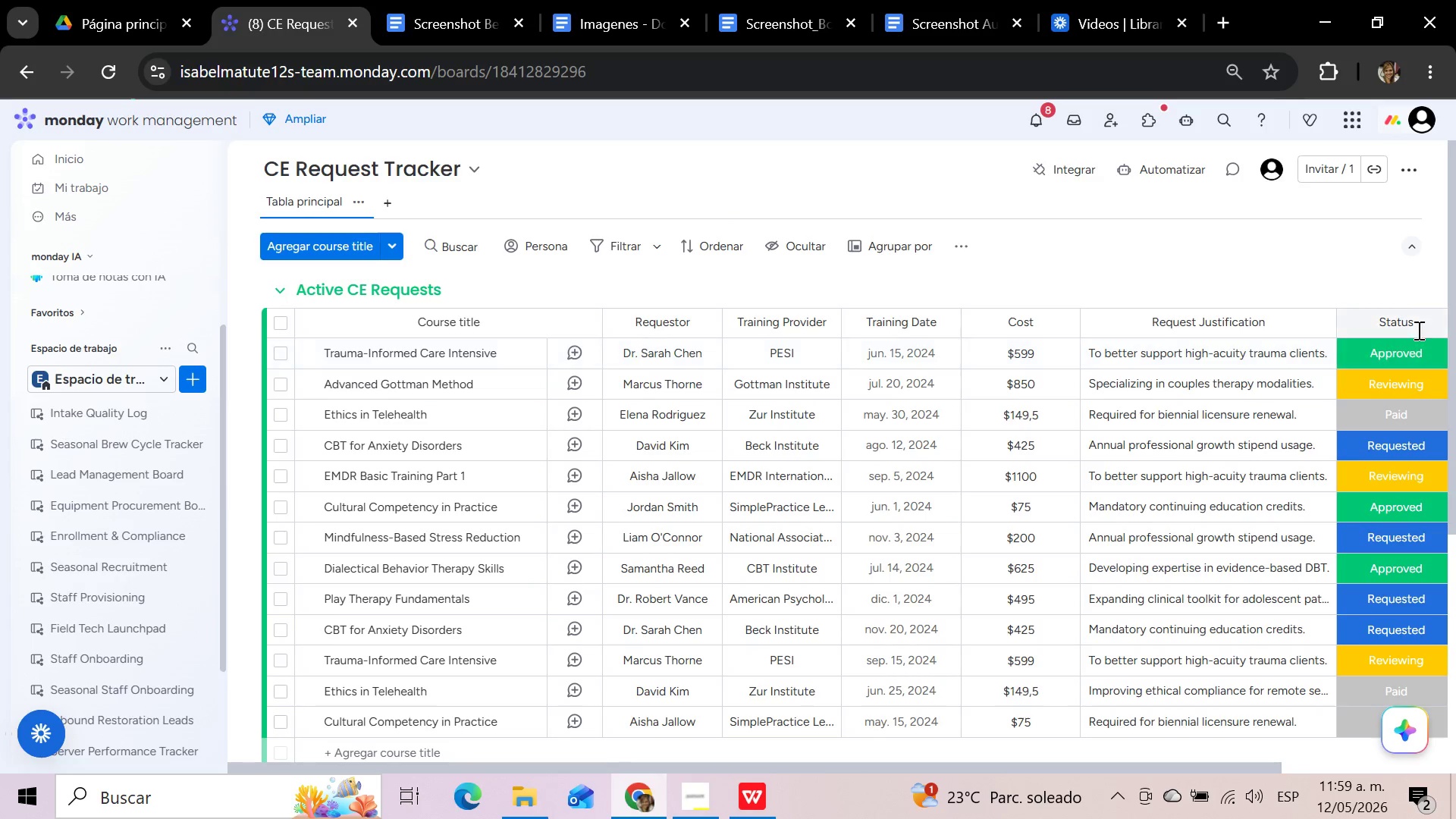 
wait(6.08)
 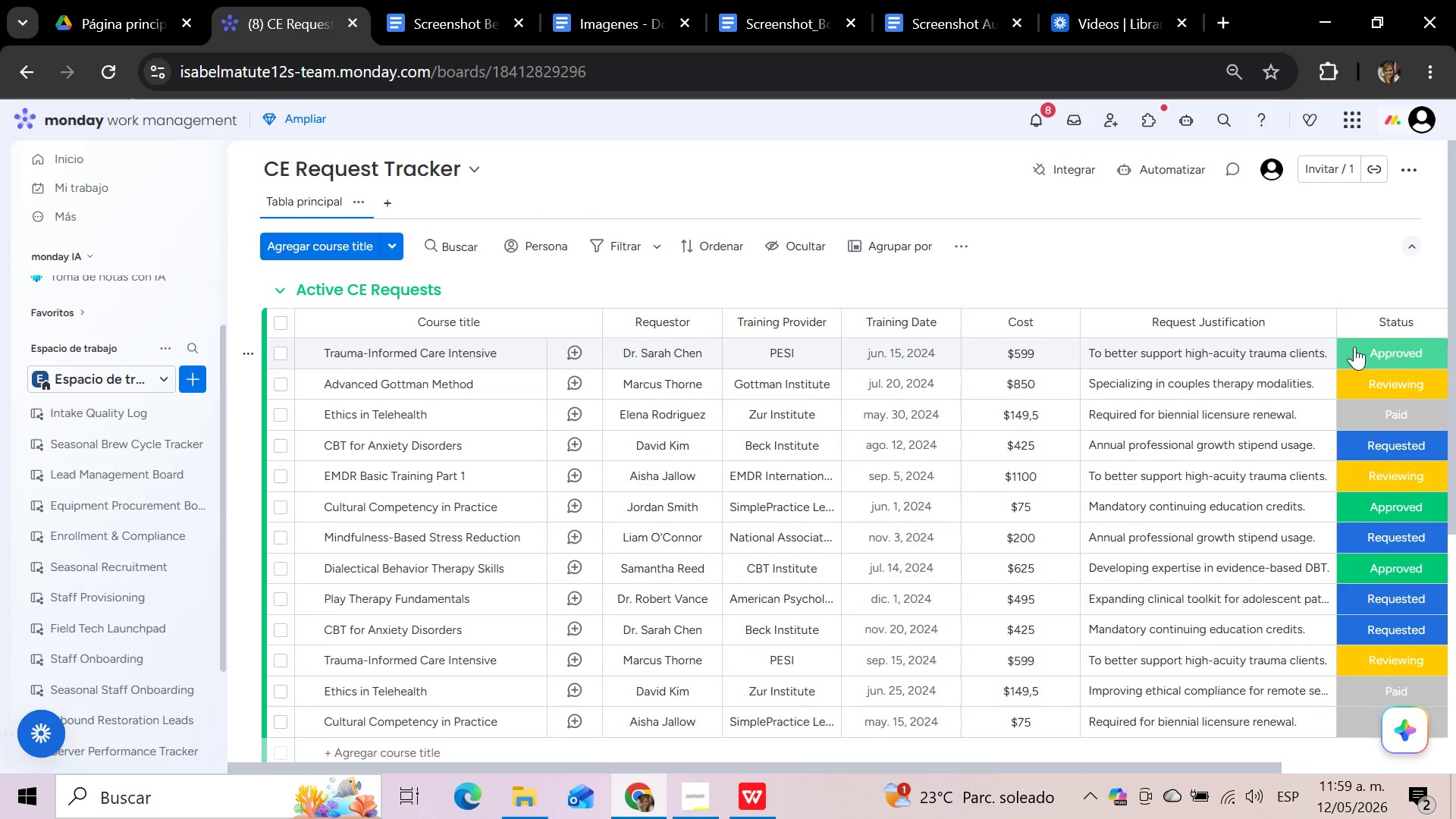 
left_click_drag(start_coordinate=[1419, 331], to_coordinate=[1161, 323])
 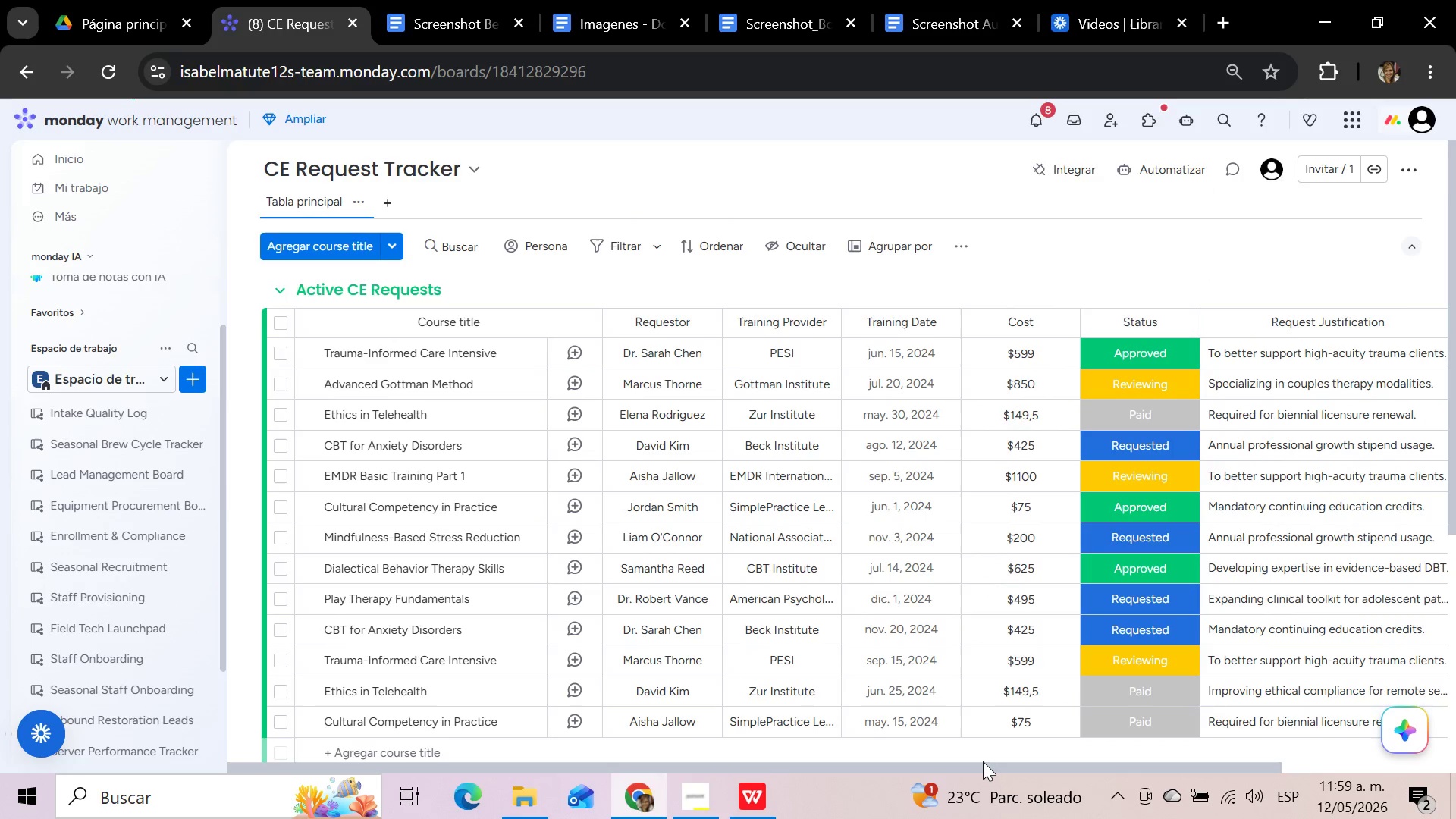 
left_click_drag(start_coordinate=[983, 765], to_coordinate=[1251, 763])
 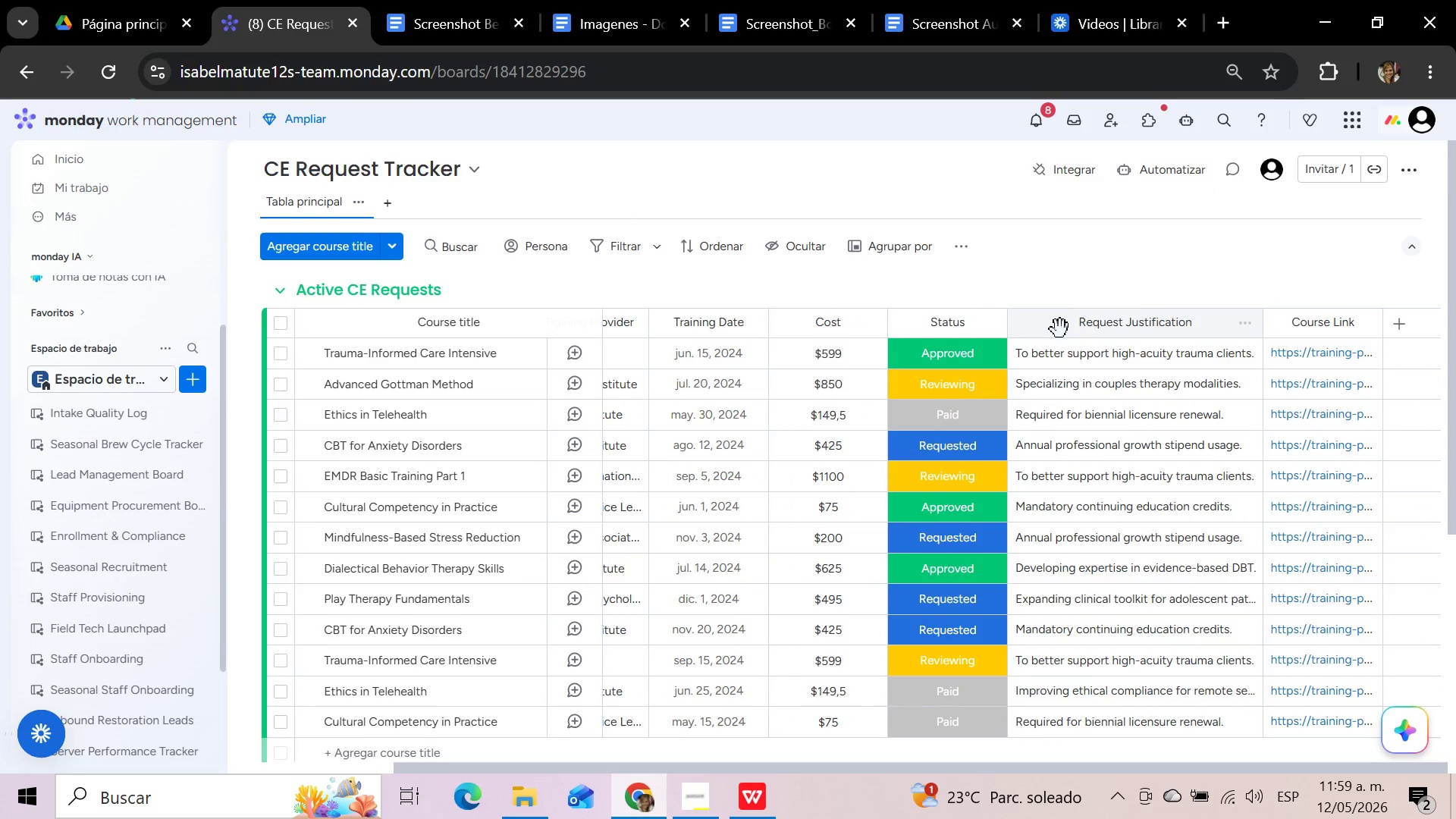 
left_click_drag(start_coordinate=[1059, 336], to_coordinate=[1339, 362])
 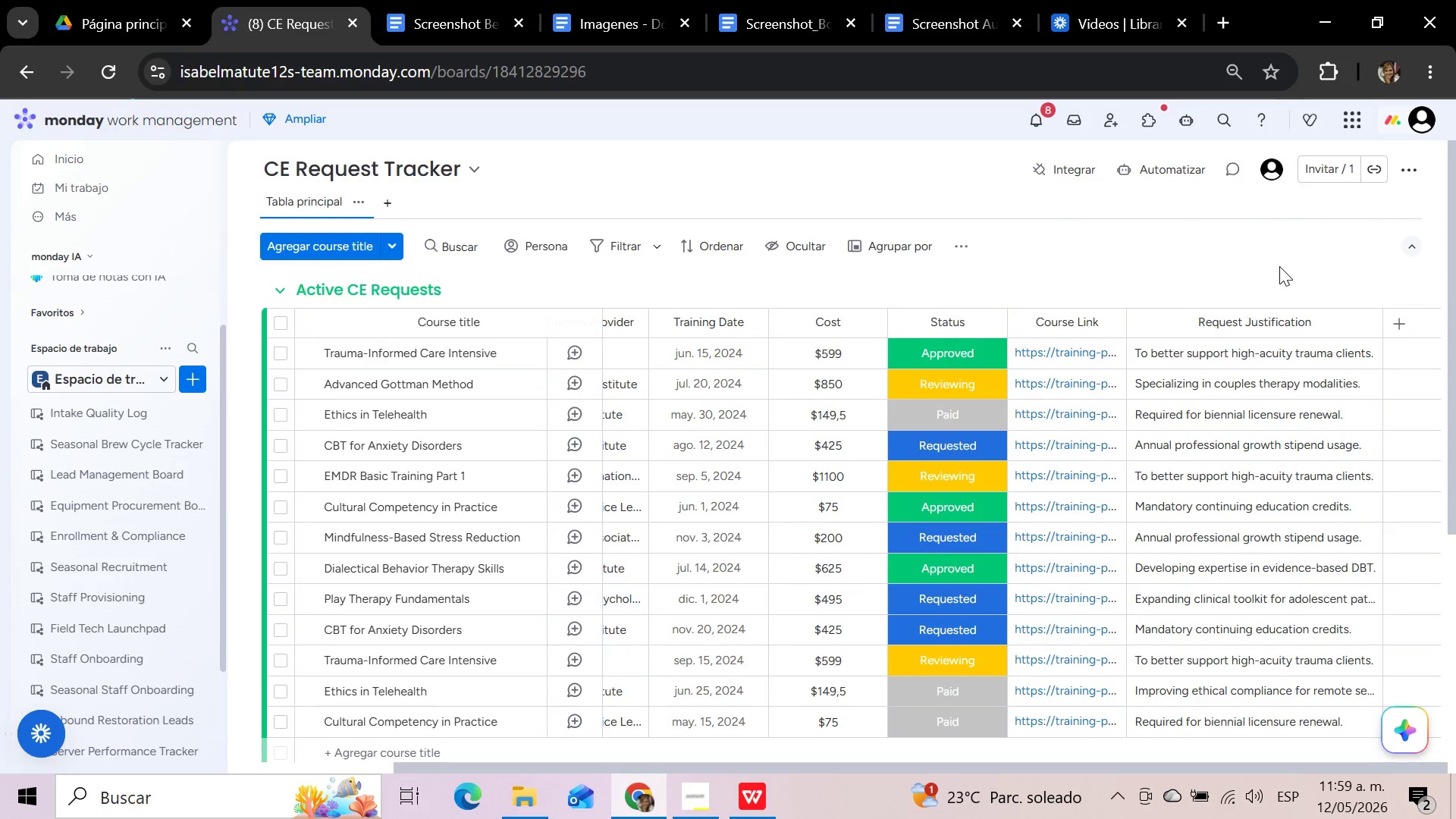 
wait(7.25)
 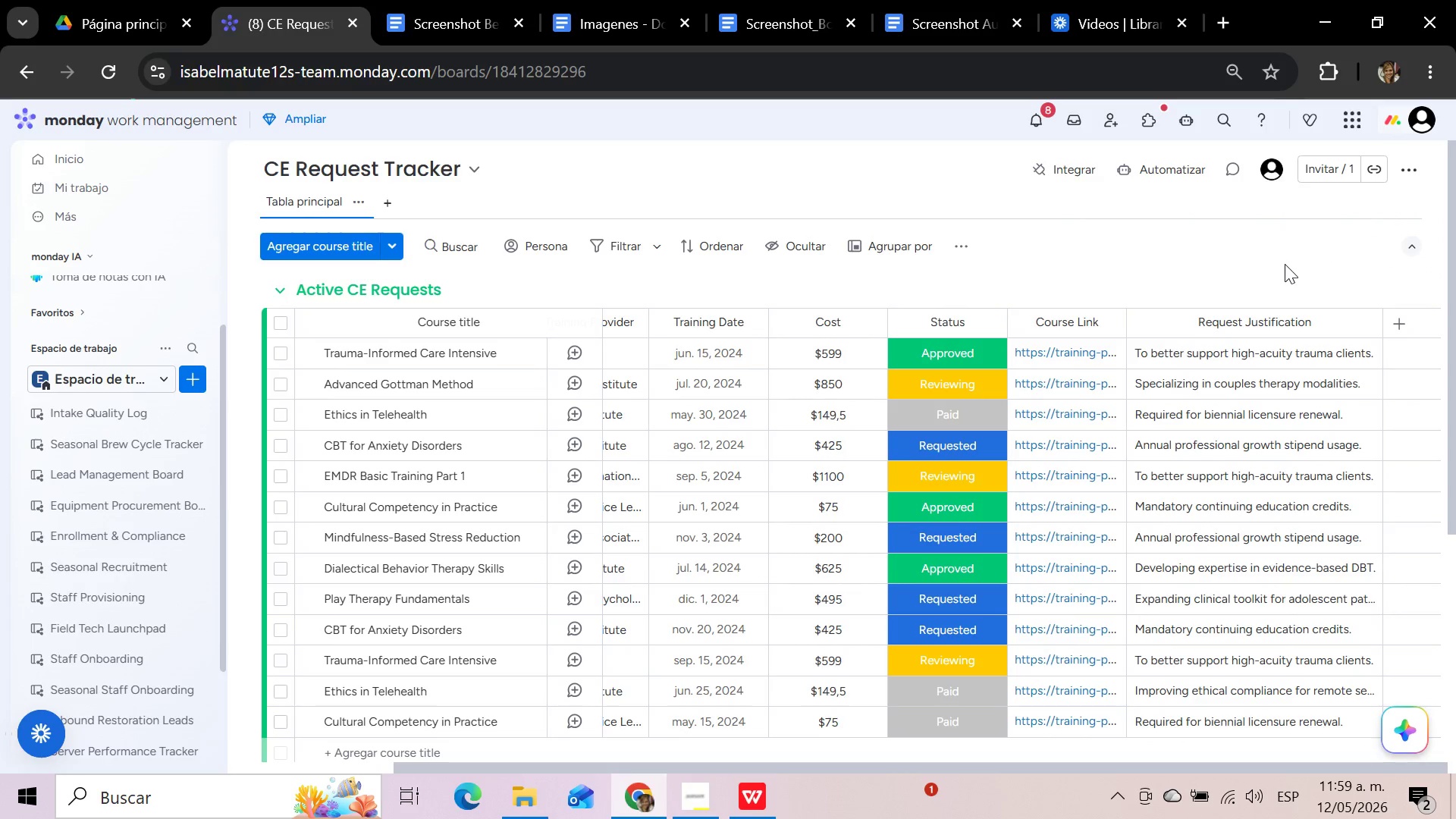 
left_click_drag(start_coordinate=[1128, 331], to_coordinate=[1189, 329])
 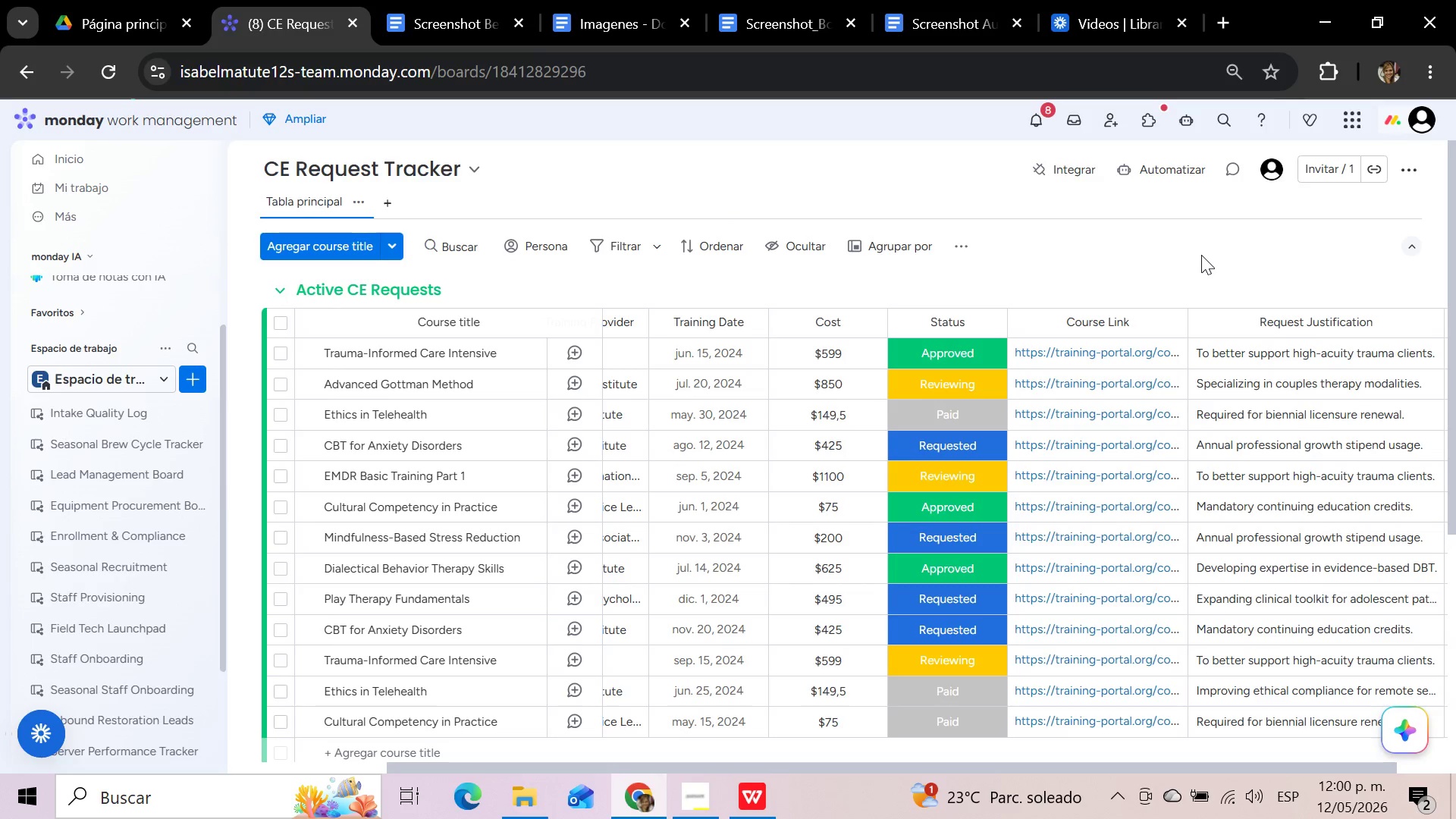 
wait(37.77)
 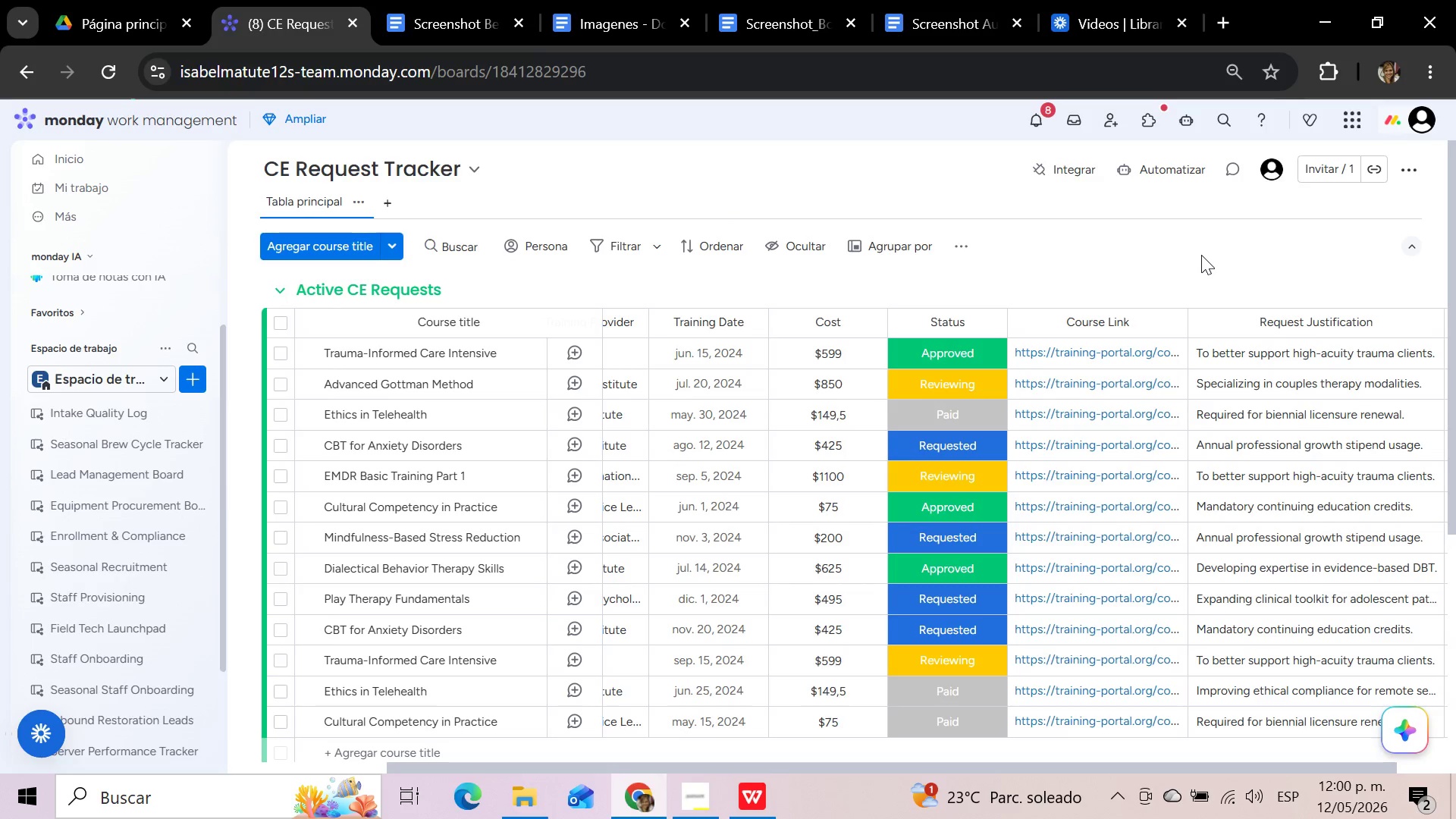 
scroll: coordinate [1152, 230], scroll_direction: down, amount: 3.0
 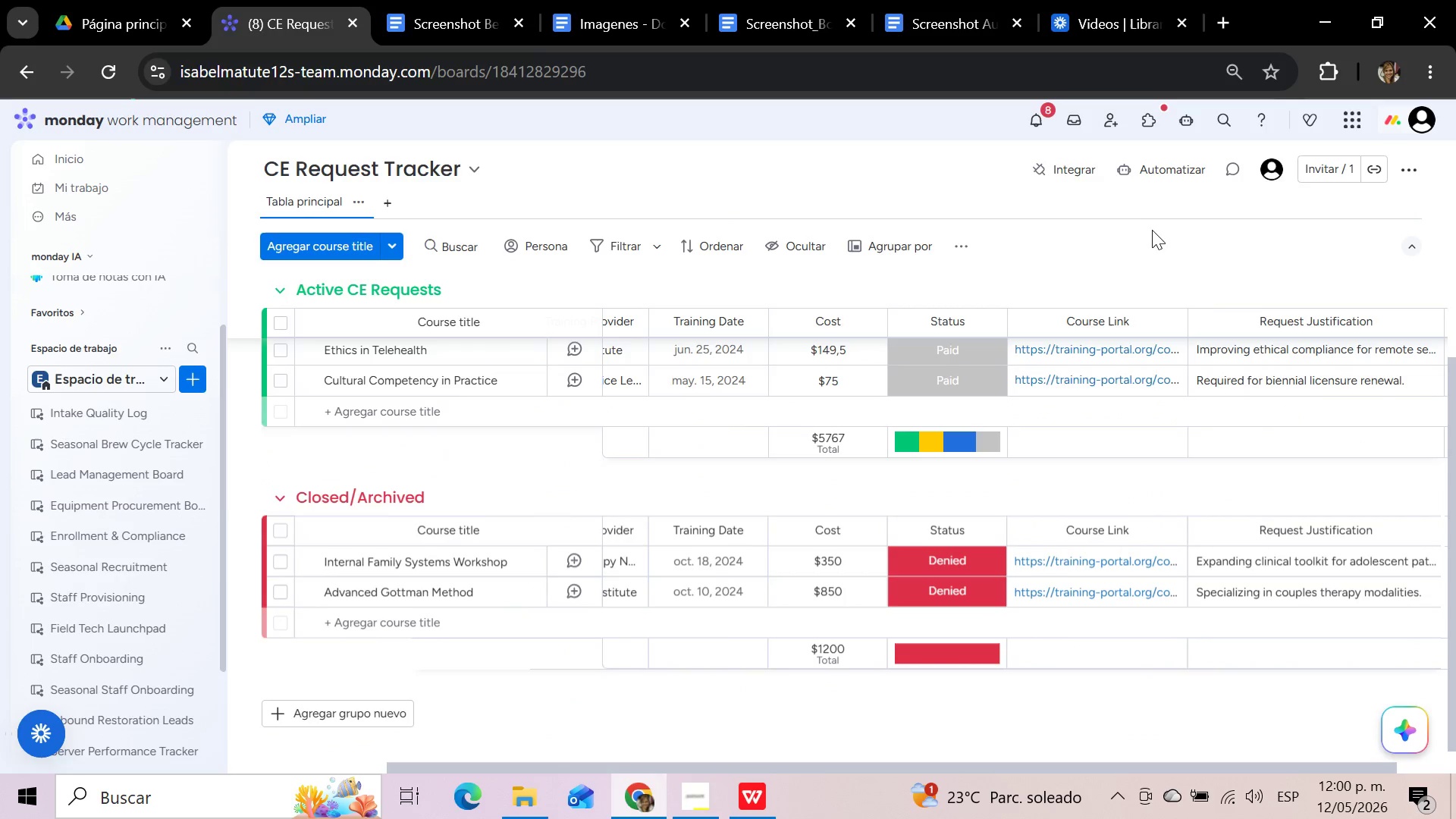 
scroll: coordinate [1152, 230], scroll_direction: up, amount: 9.0
 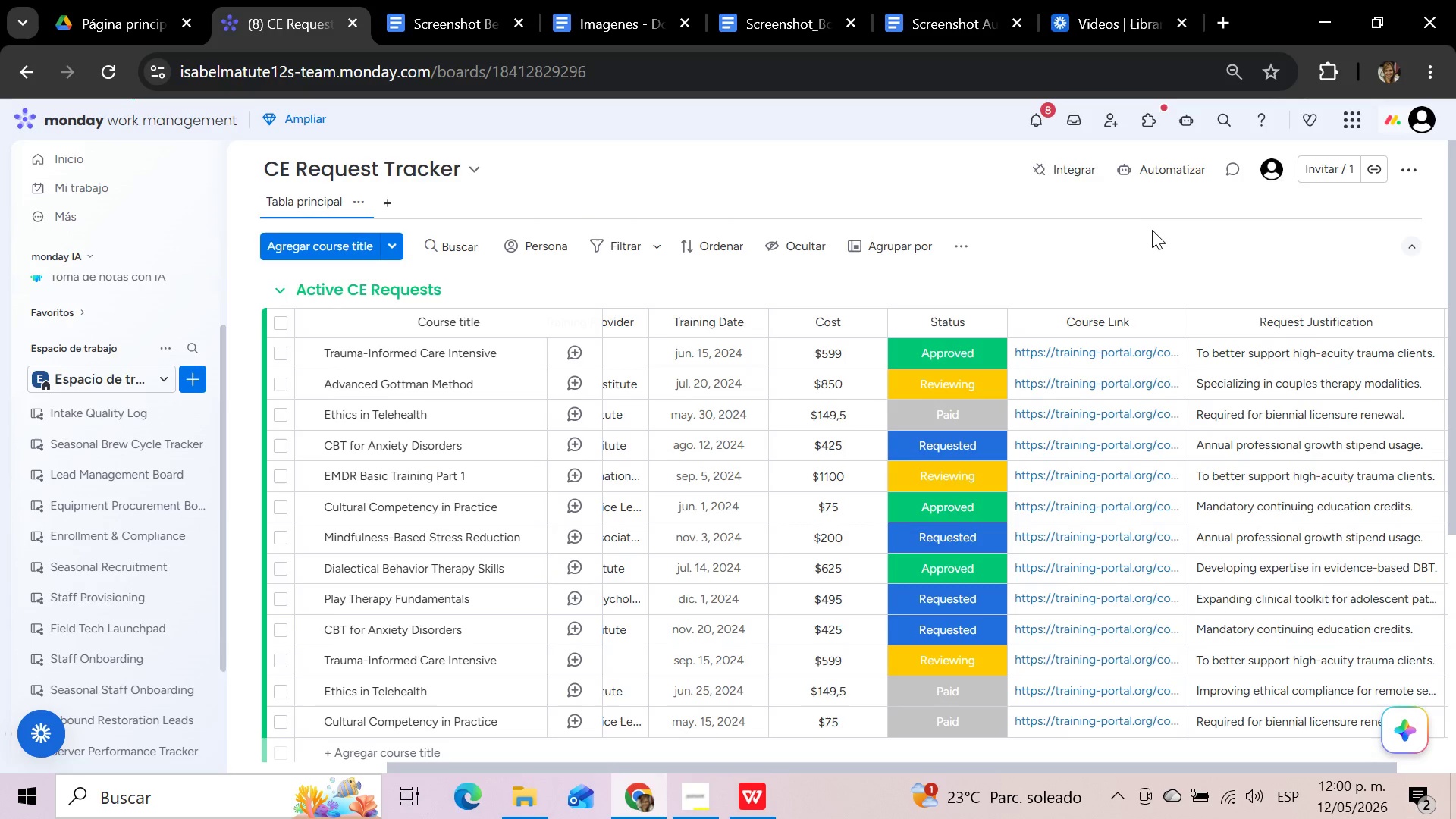 
wait(26.47)
 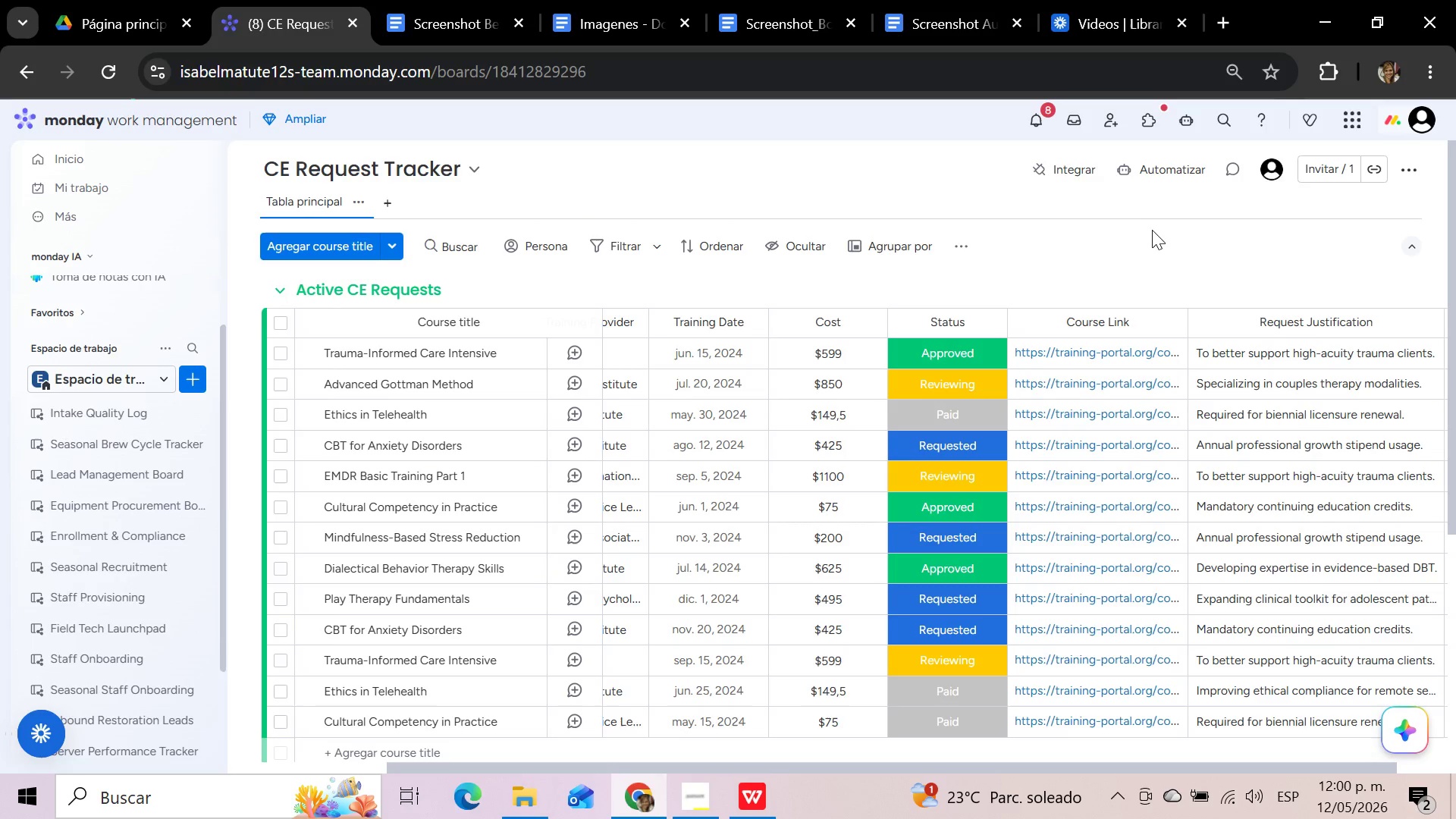 
scroll: coordinate [1043, 260], scroll_direction: down, amount: 2.0
 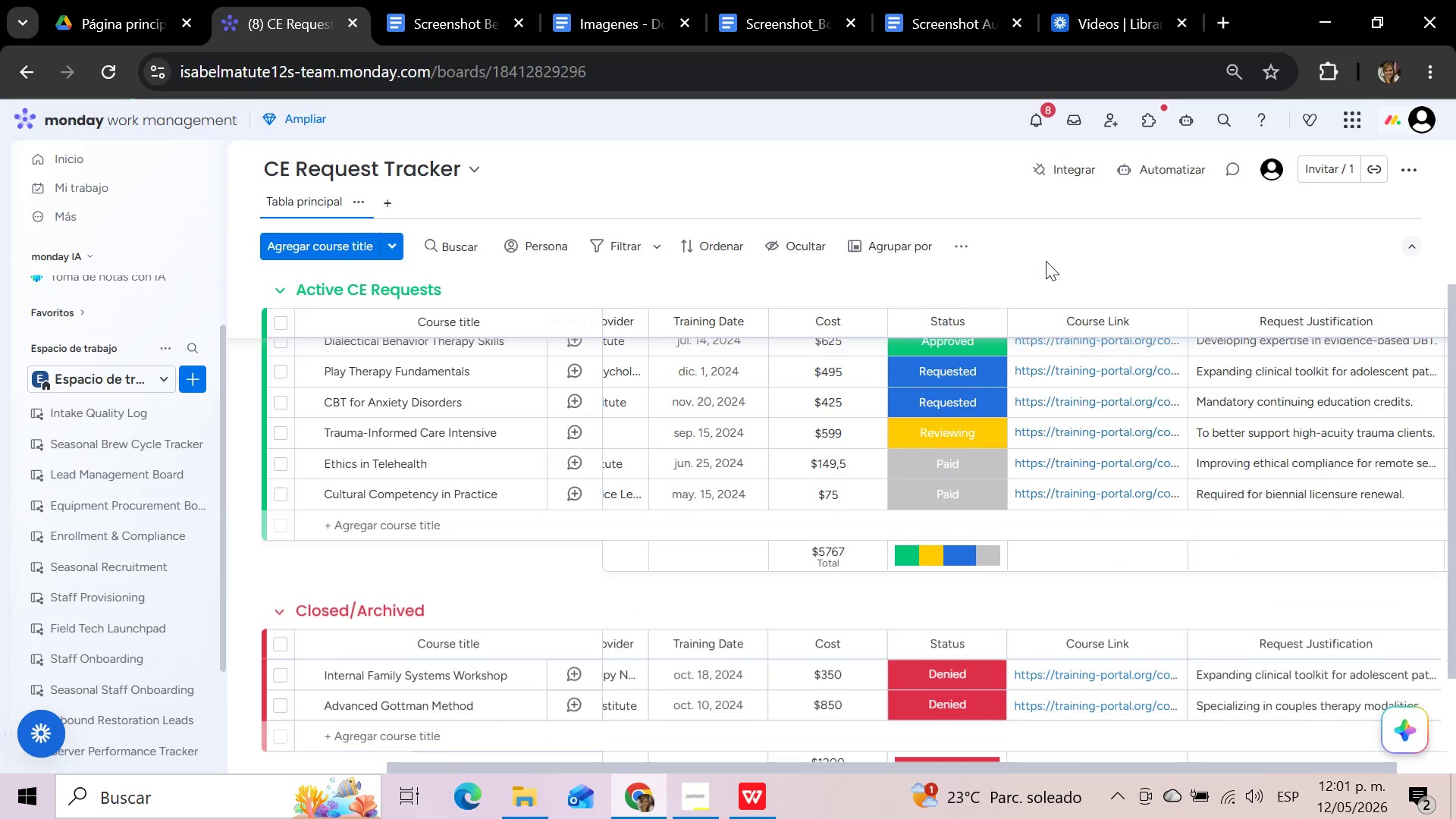 
scroll: coordinate [1046, 261], scroll_direction: up, amount: 5.0
 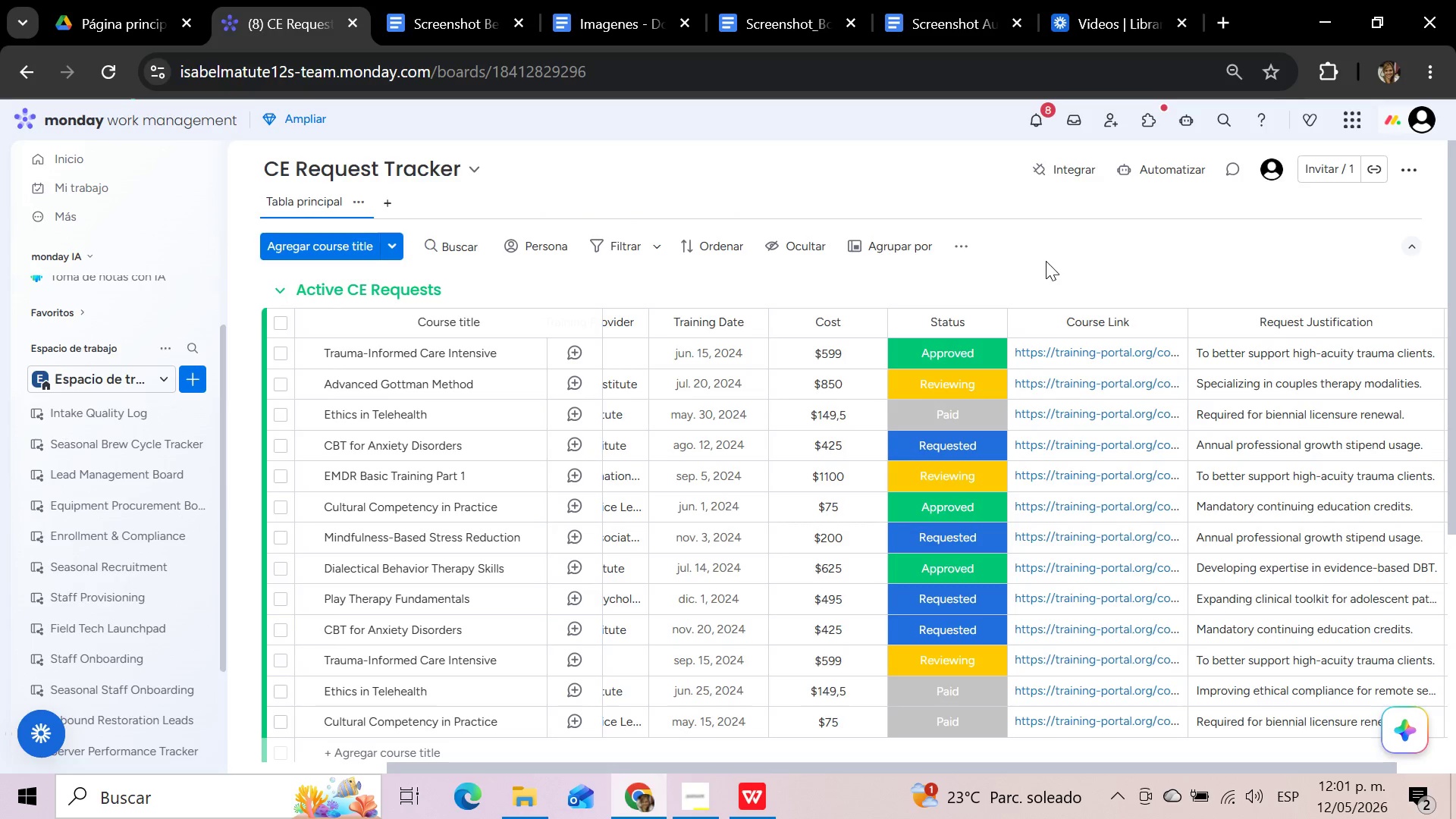 
wait(12.11)
 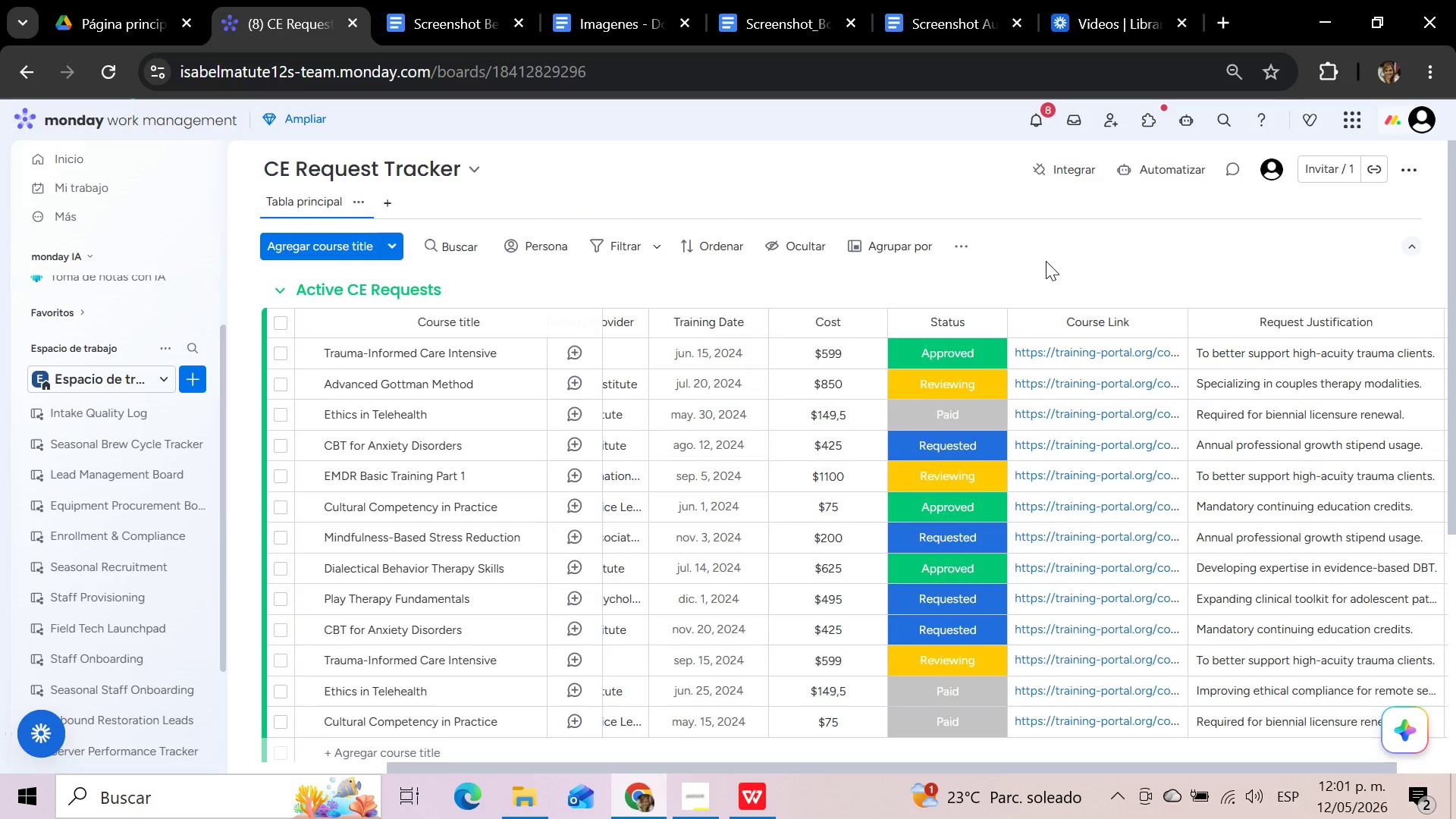 
left_click([874, 318])
 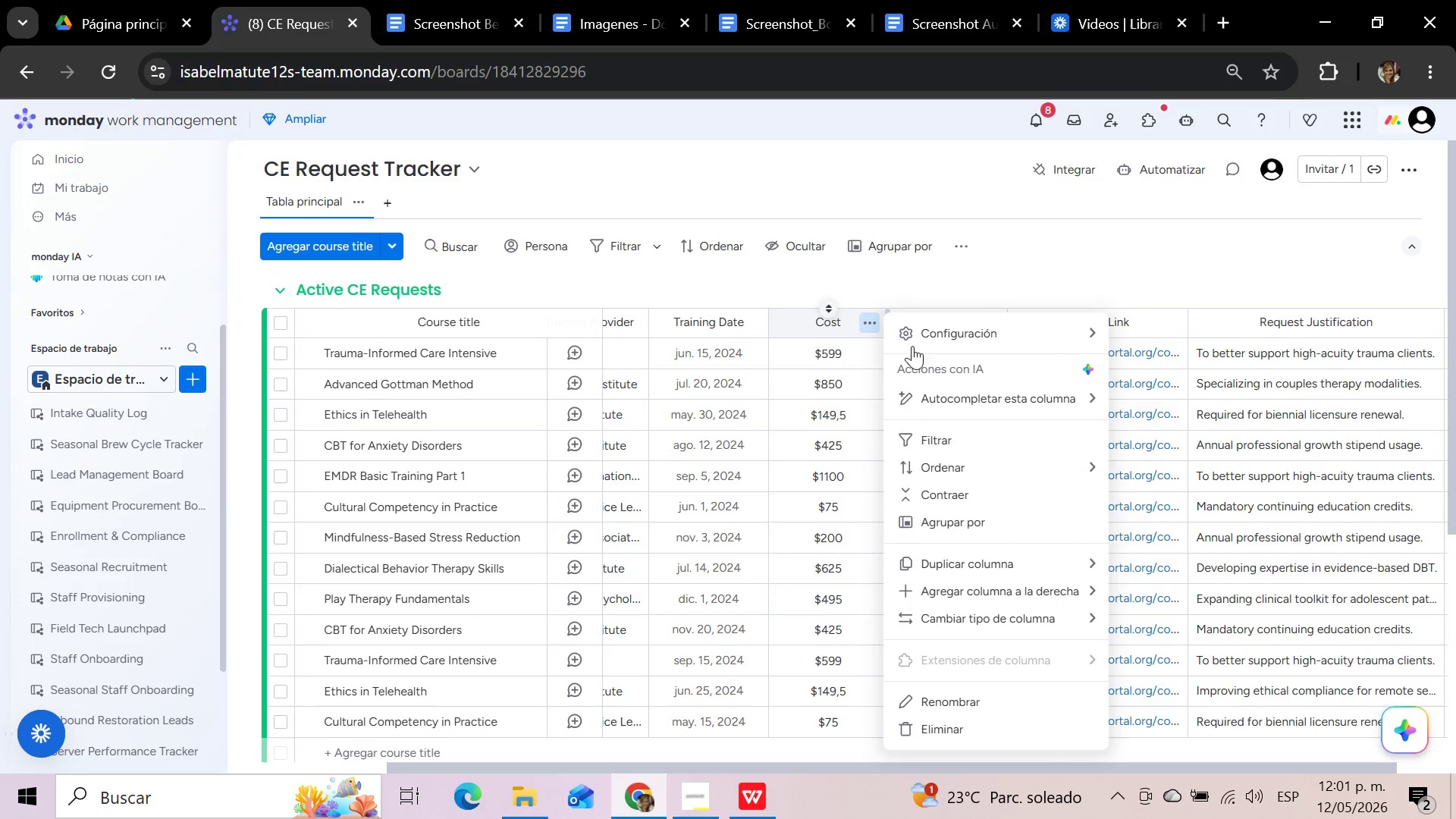 
mouse_move([1038, 597])
 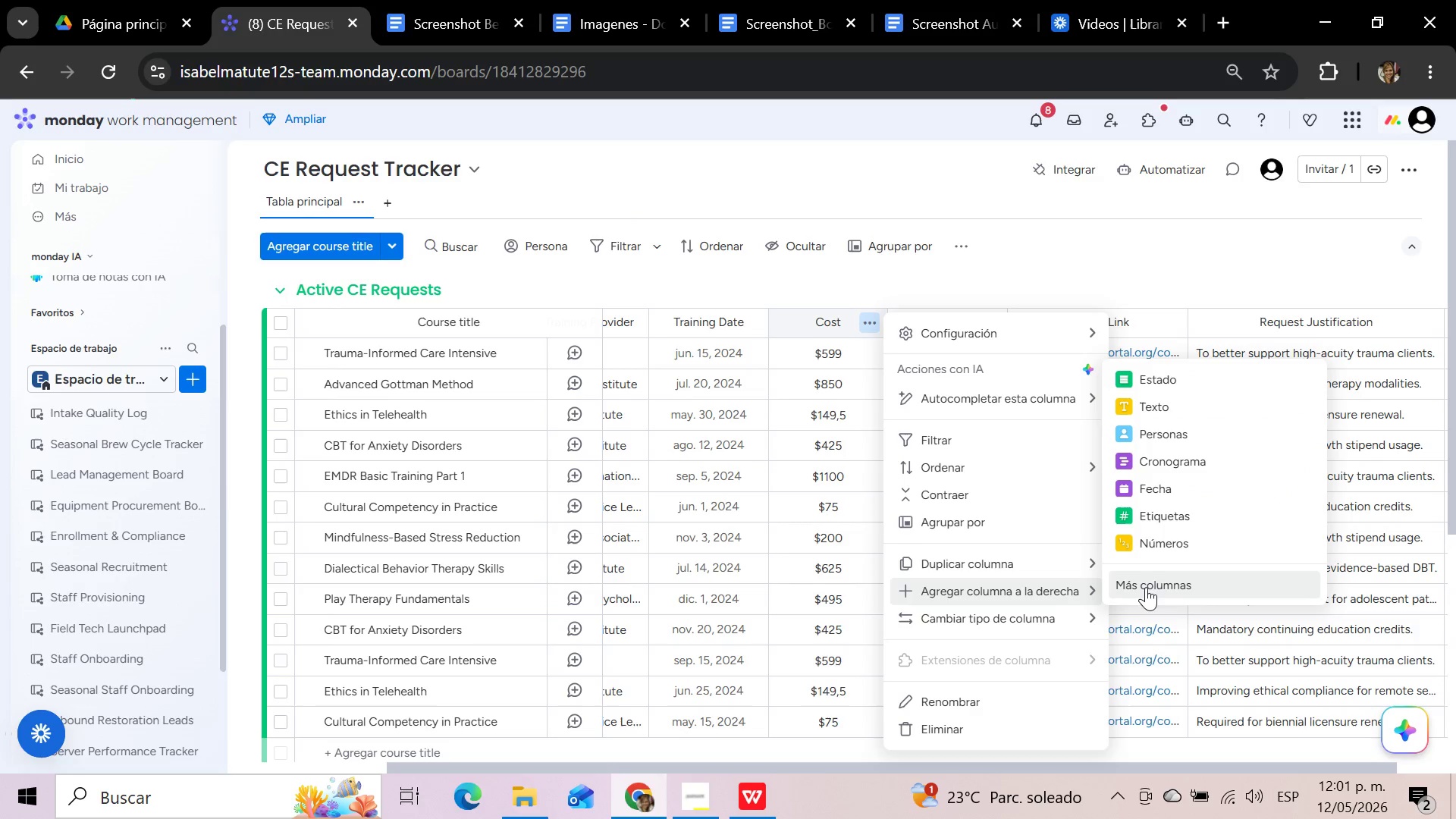 
left_click([1146, 587])
 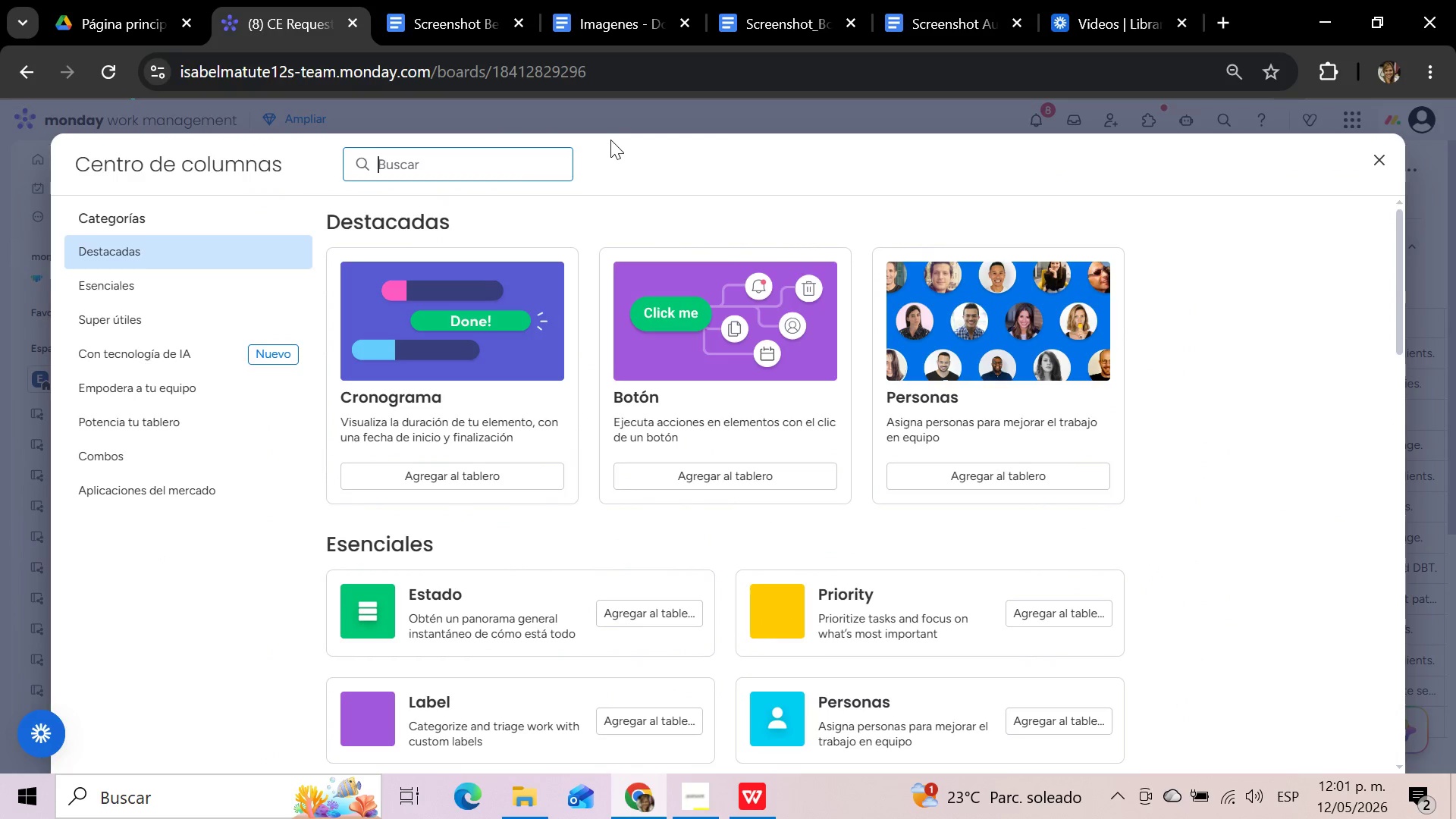 
type(form)
 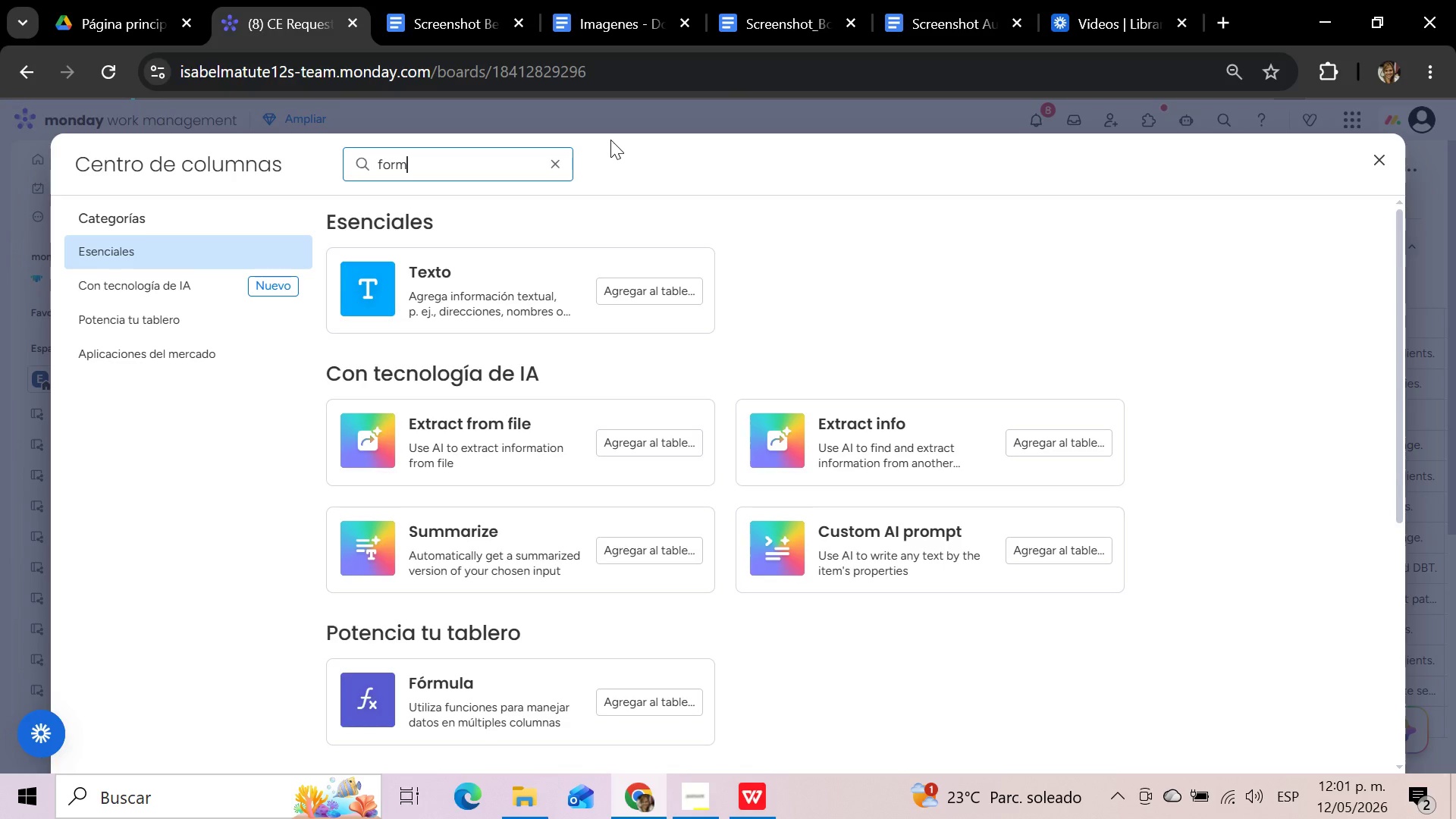 
key(U)
 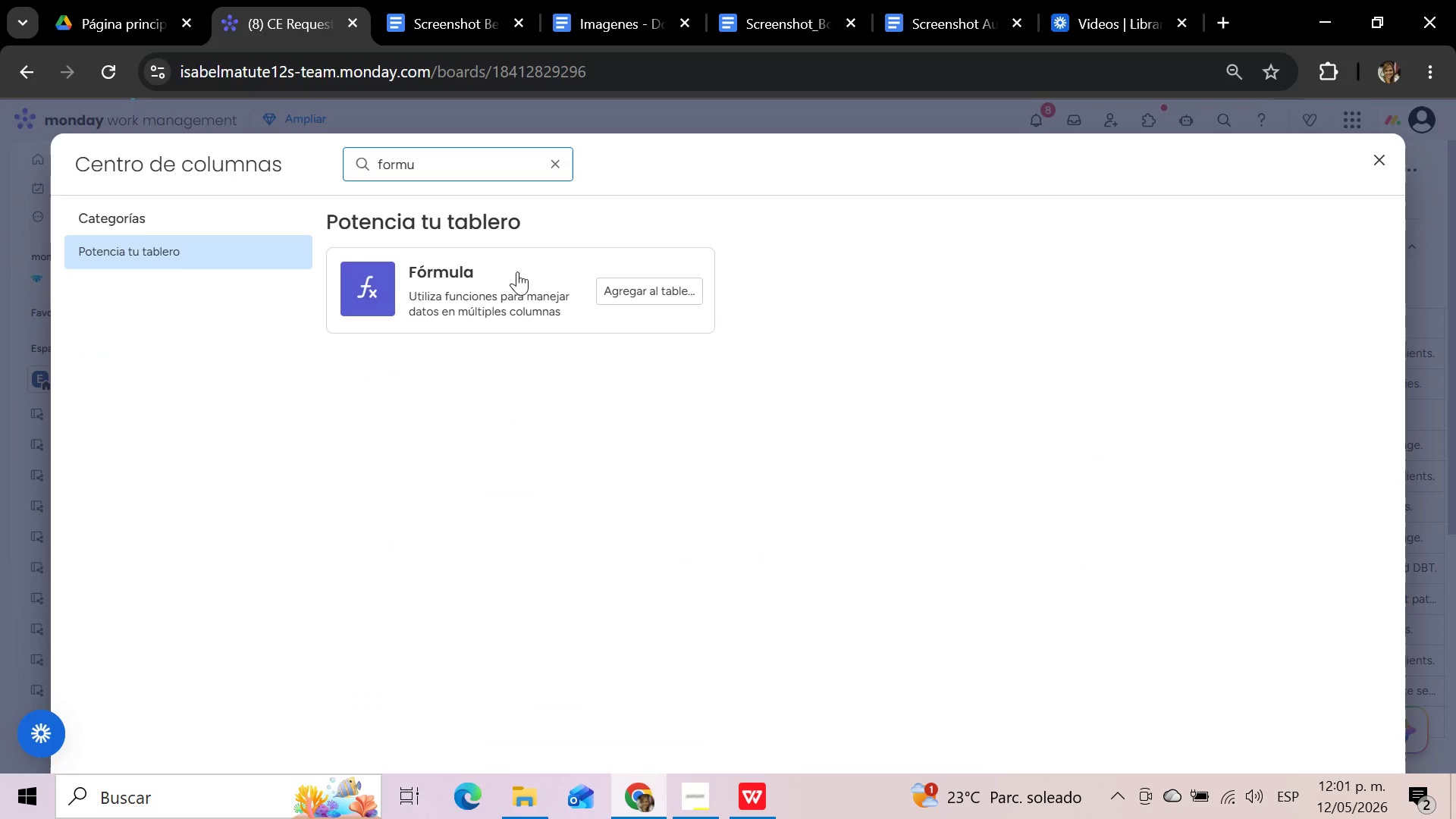 
left_click([476, 307])
 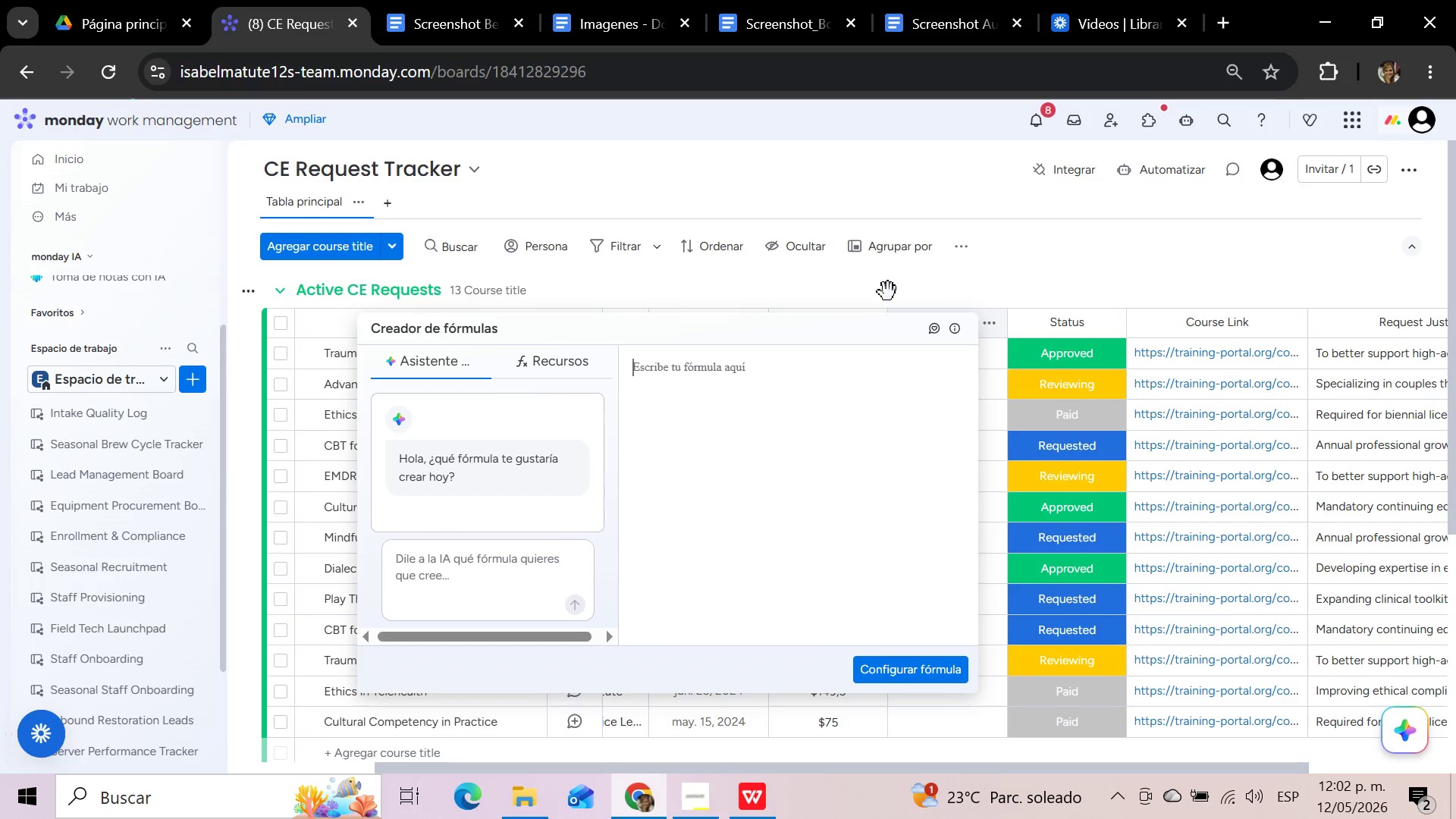 
wait(35.19)
 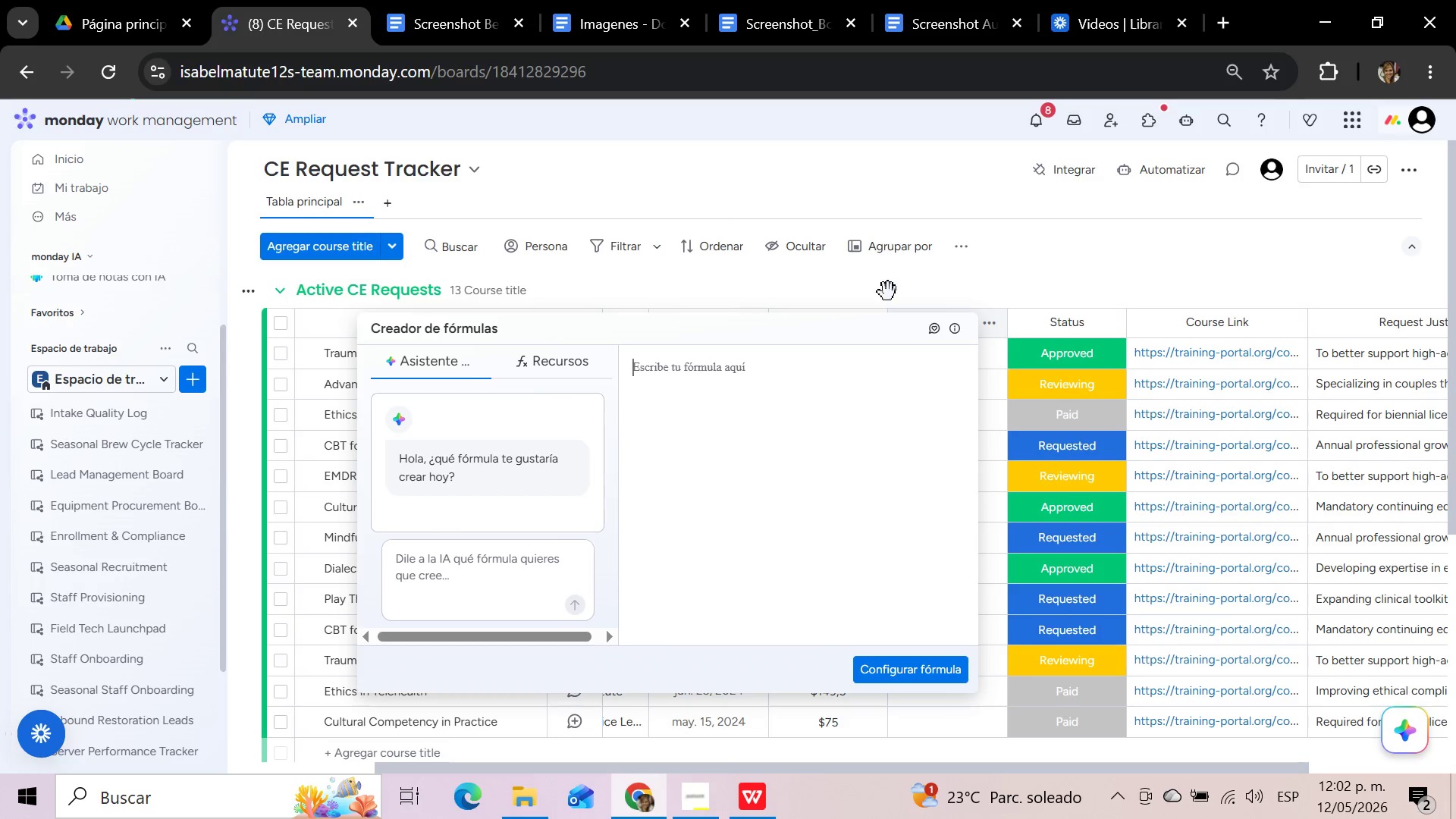 
left_click([598, 8])
 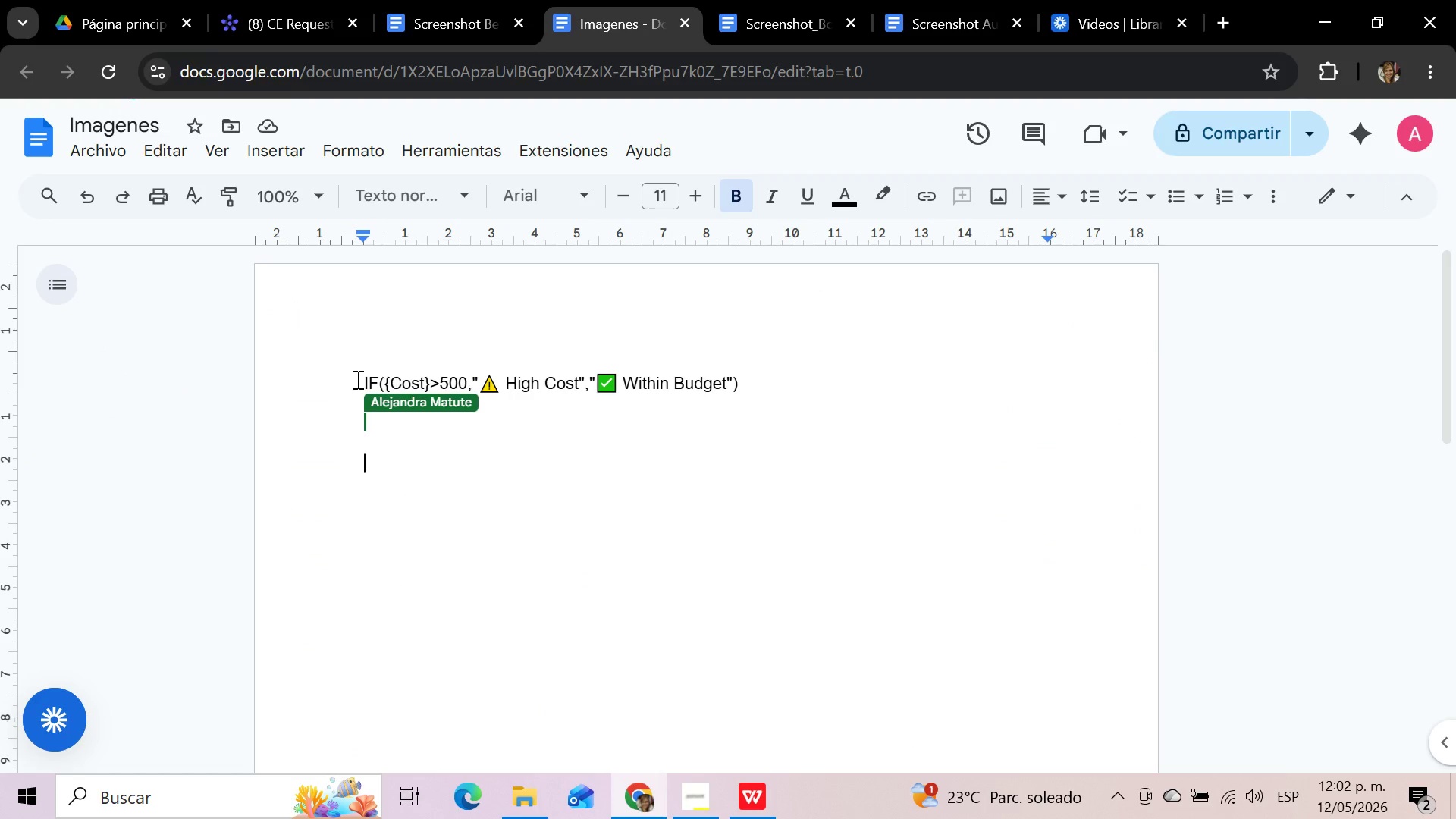 
left_click_drag(start_coordinate=[364, 379], to_coordinate=[752, 384])
 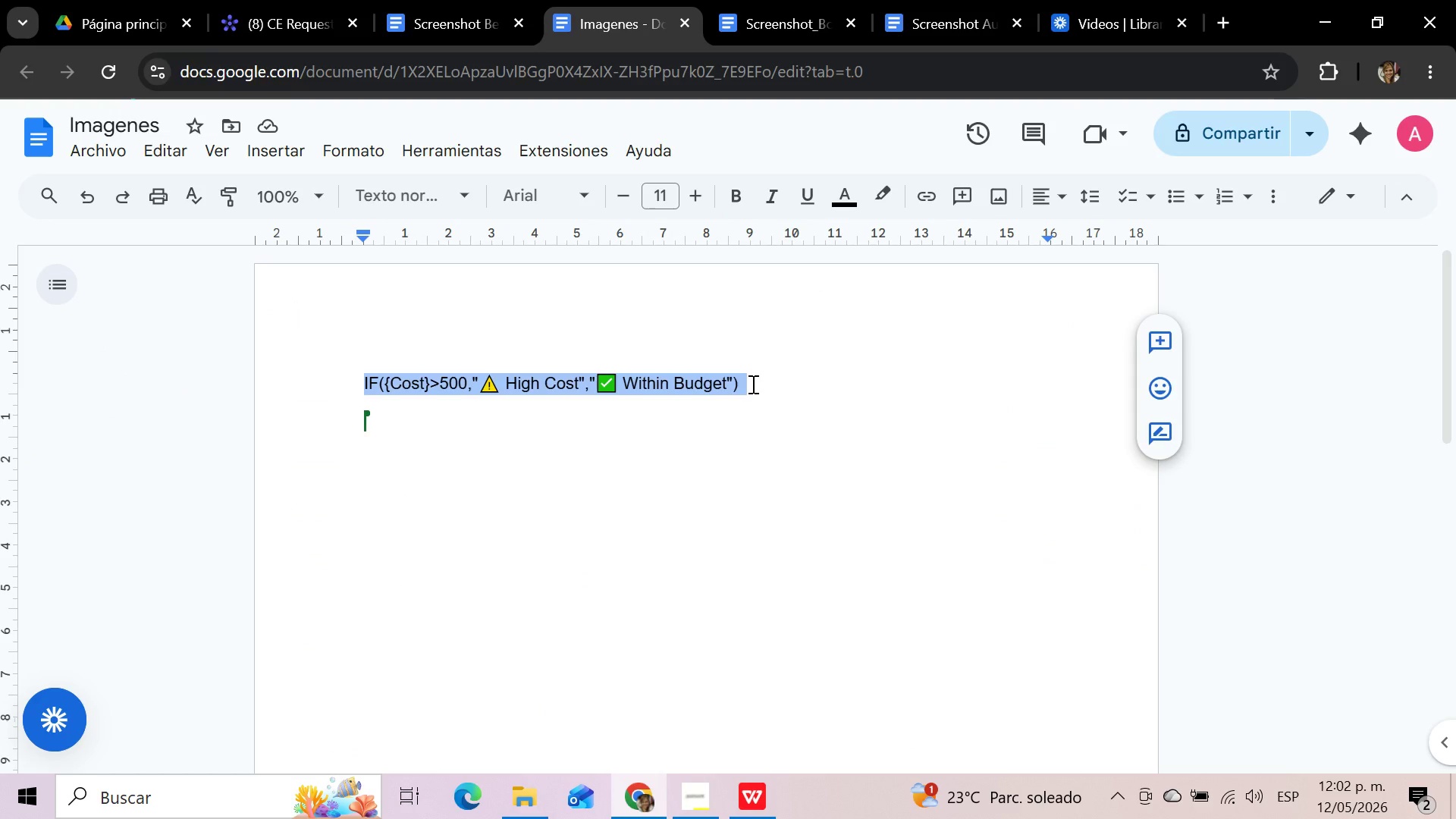 
key(Control+C)
 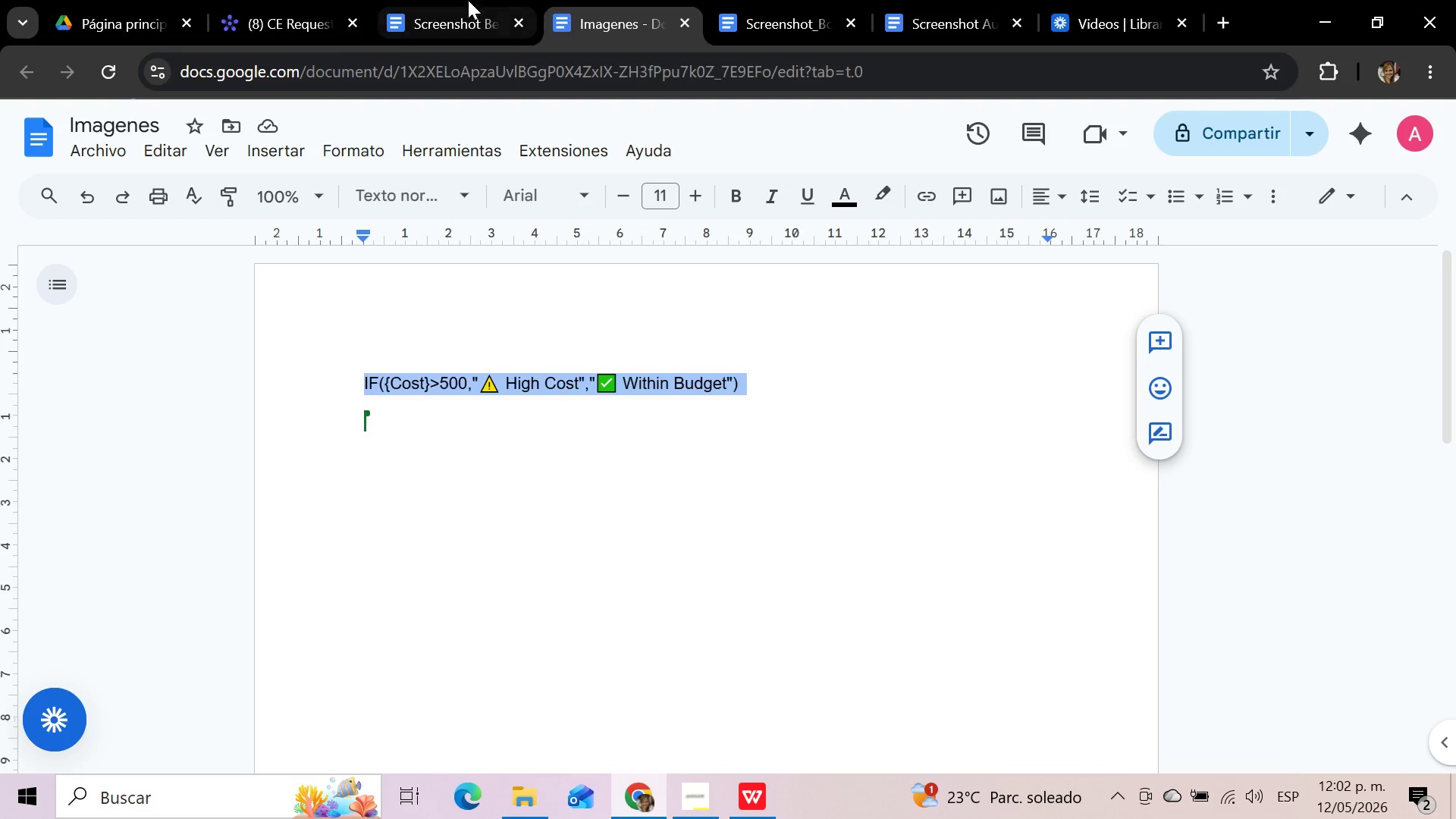 
left_click([312, 0])
 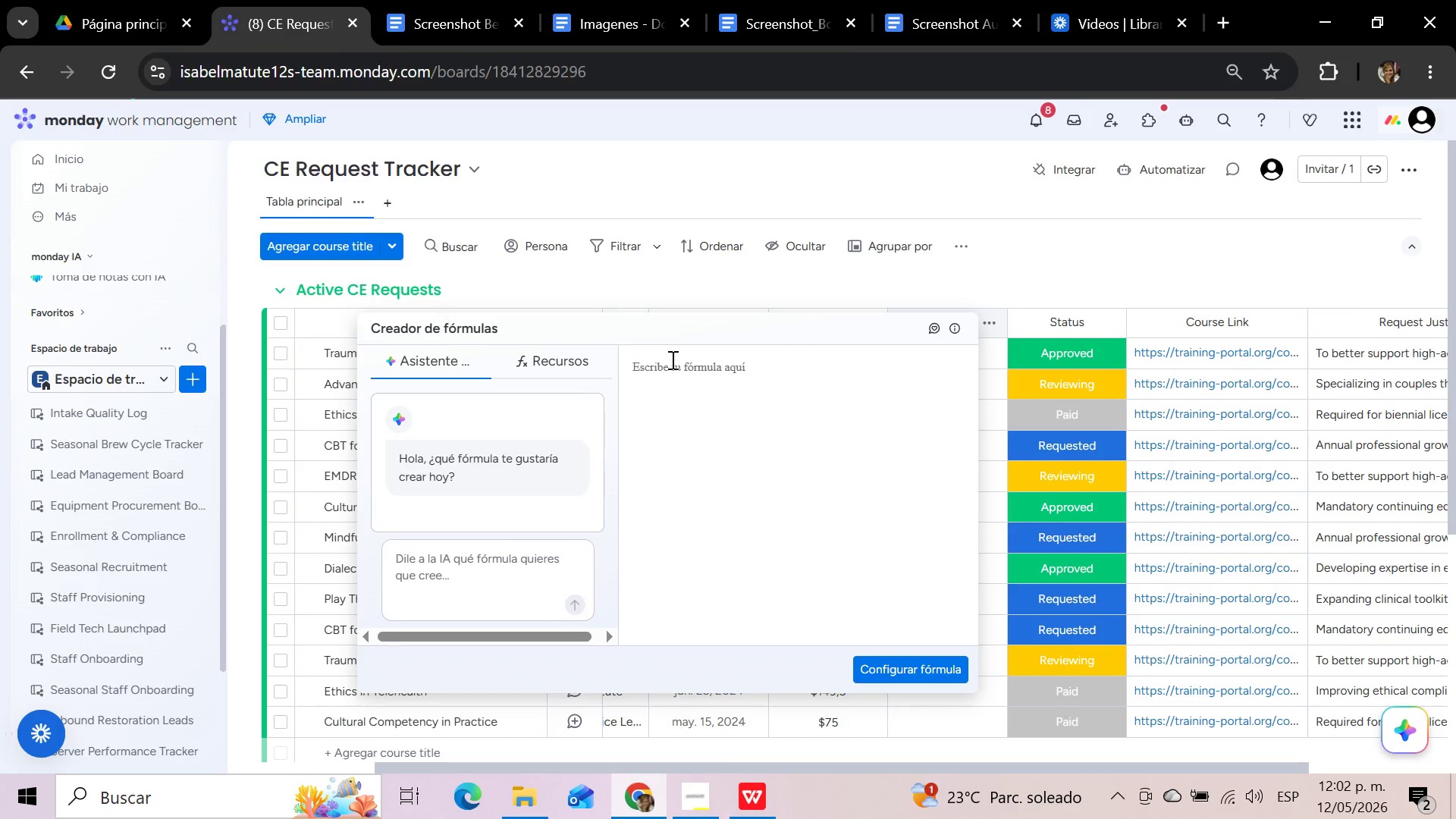 
left_click([663, 362])
 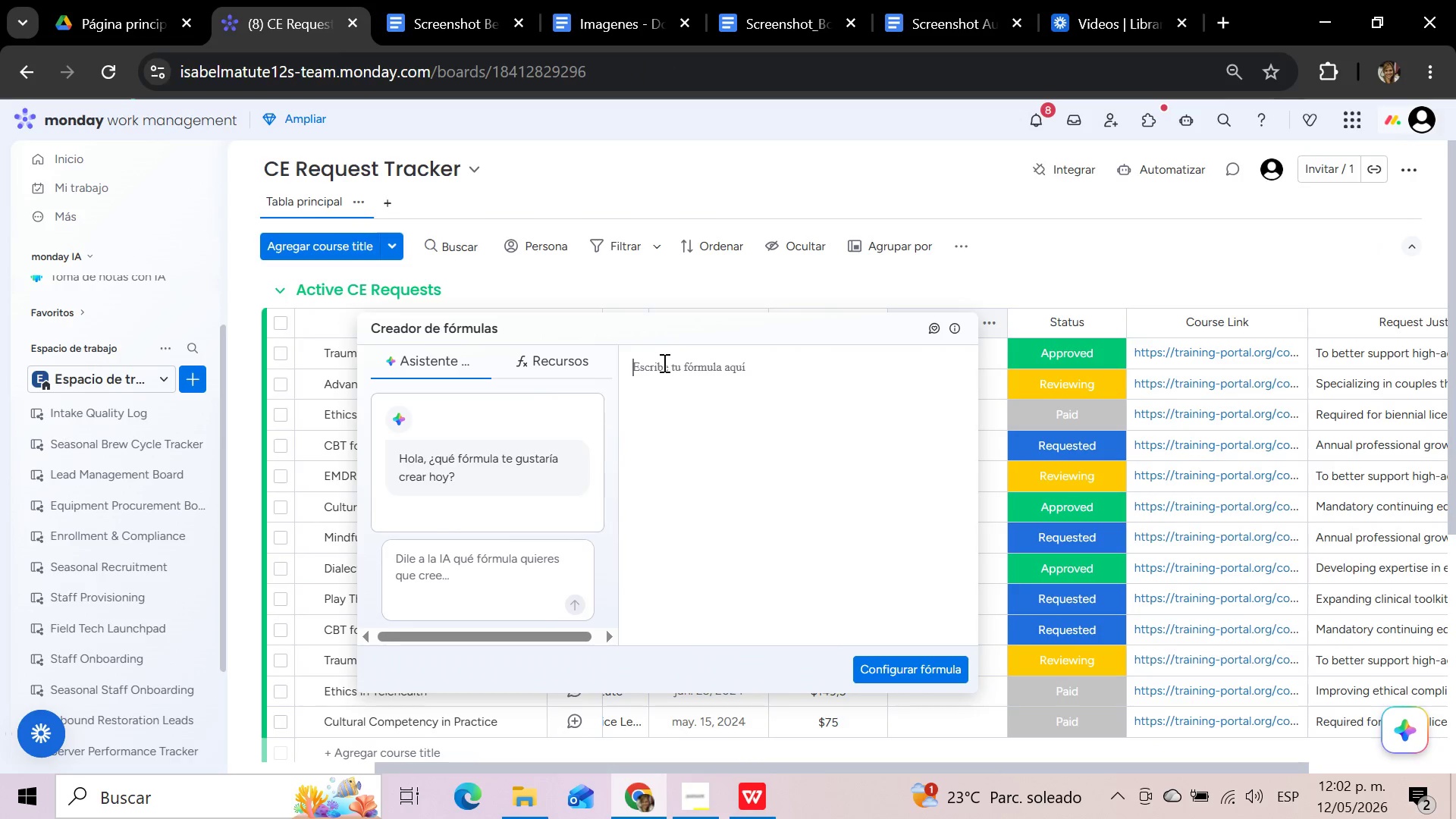 
key(Control+V)
 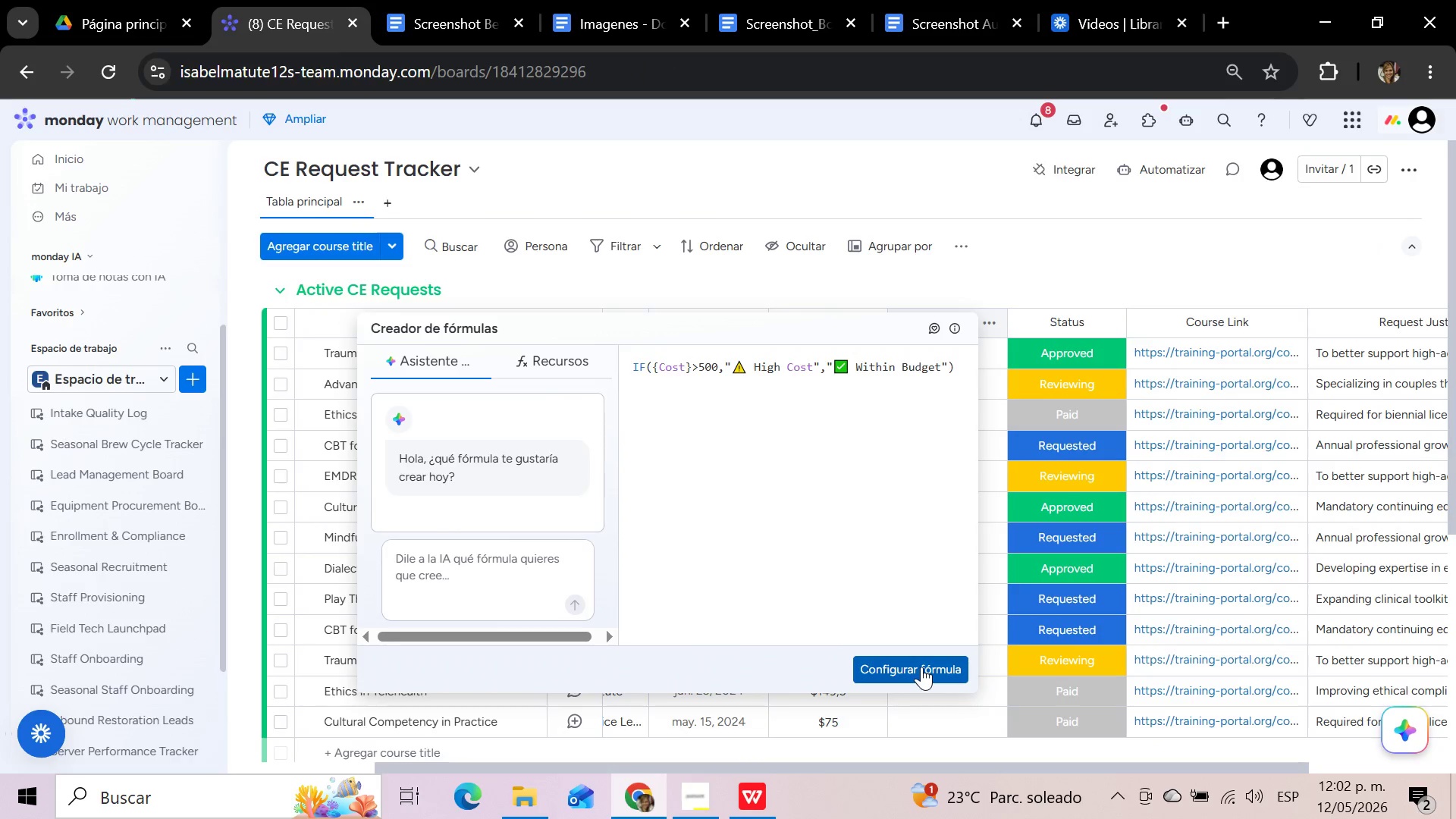 
left_click([921, 667])
 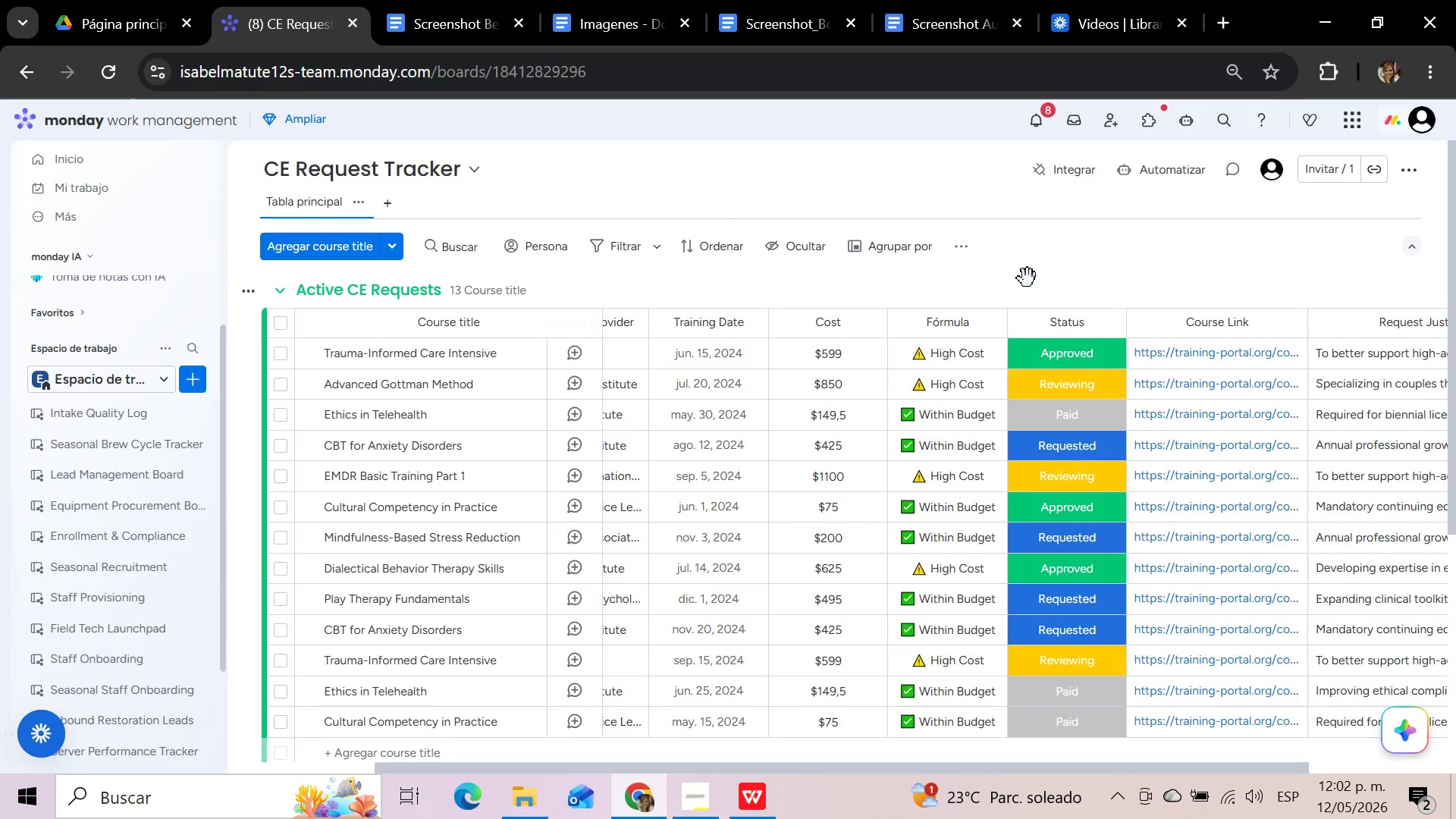 
wait(35.3)
 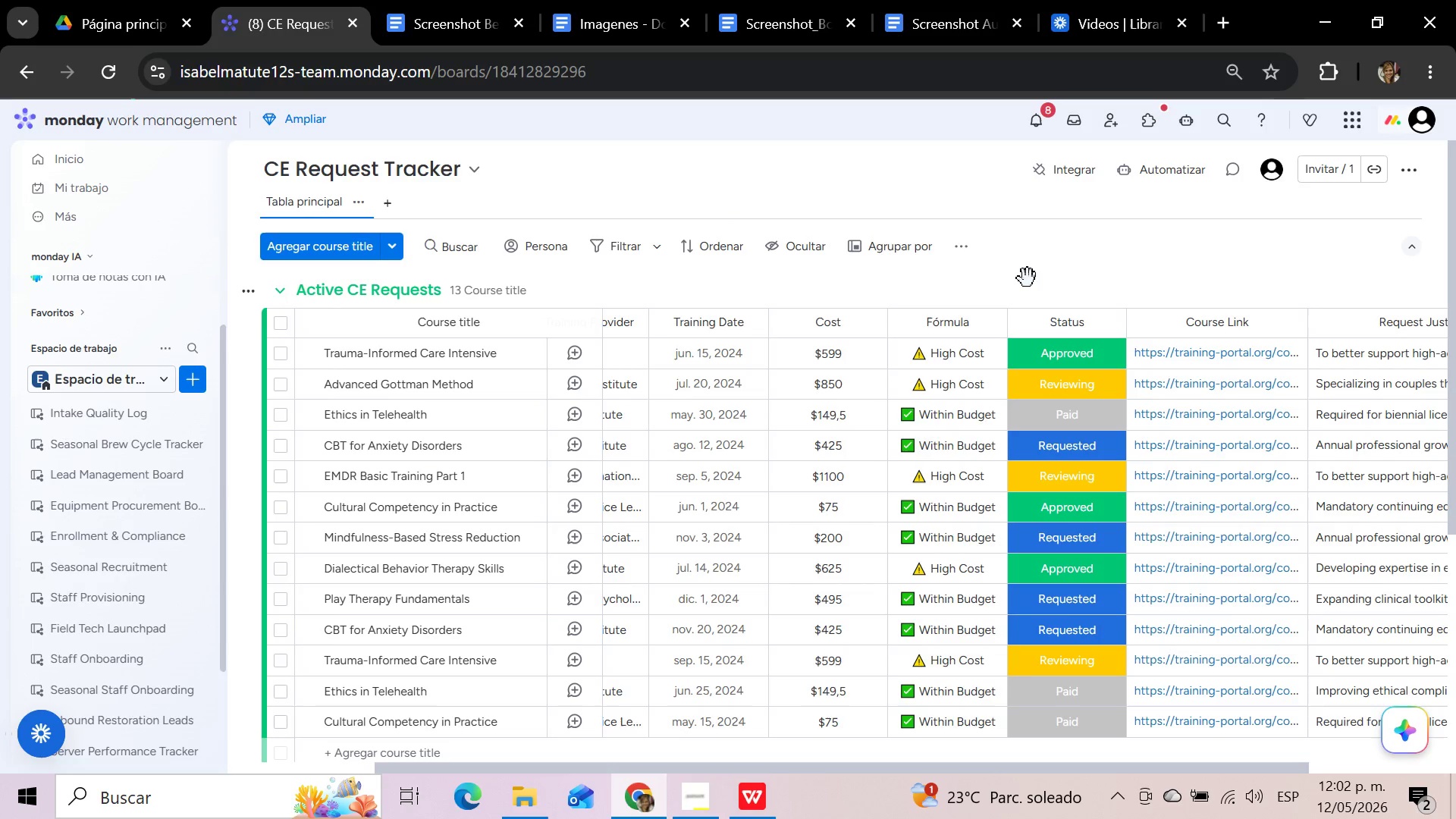 
left_click([971, 322])
 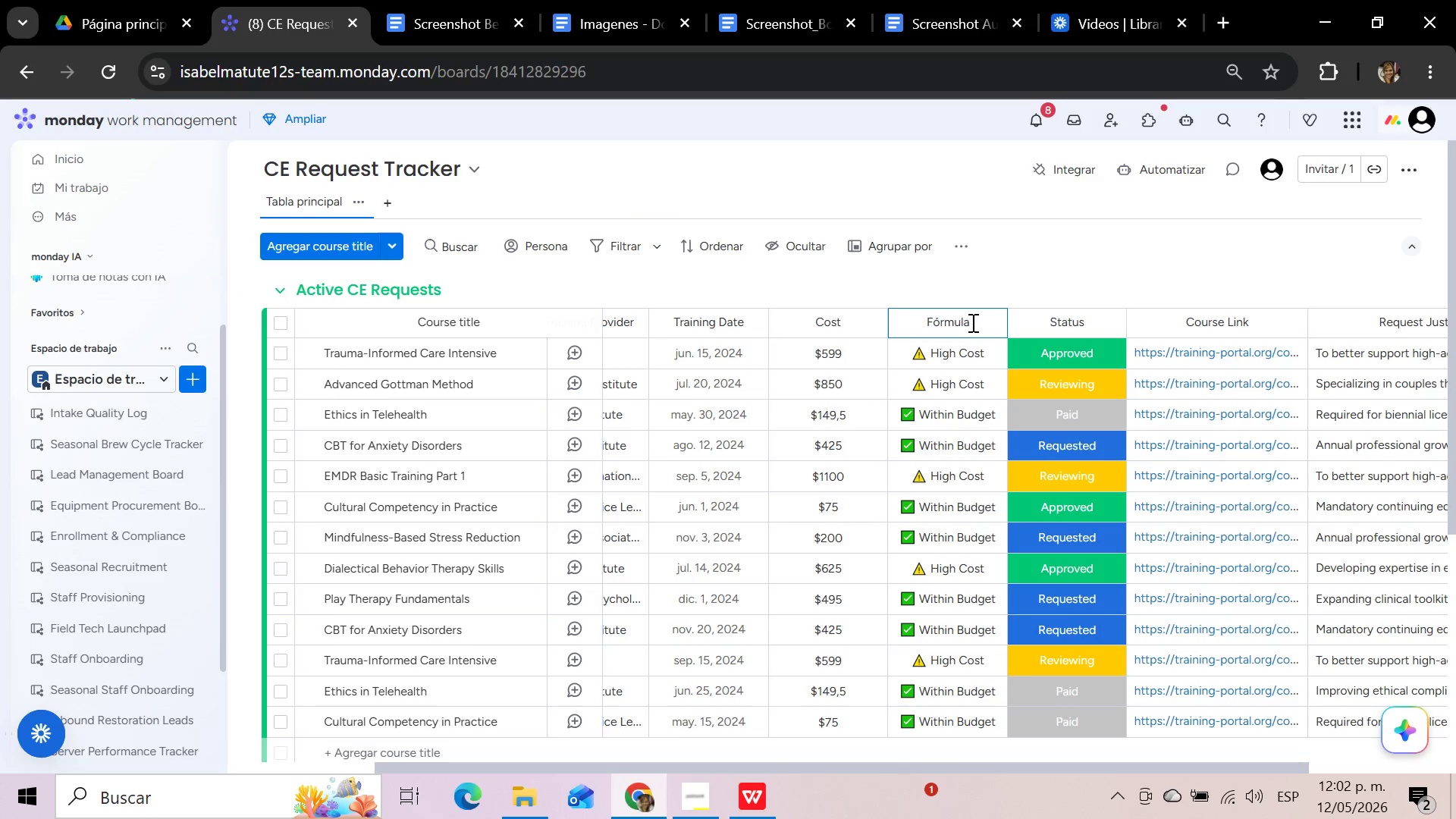 
hold_key(key=Backspace, duration=1.0)
 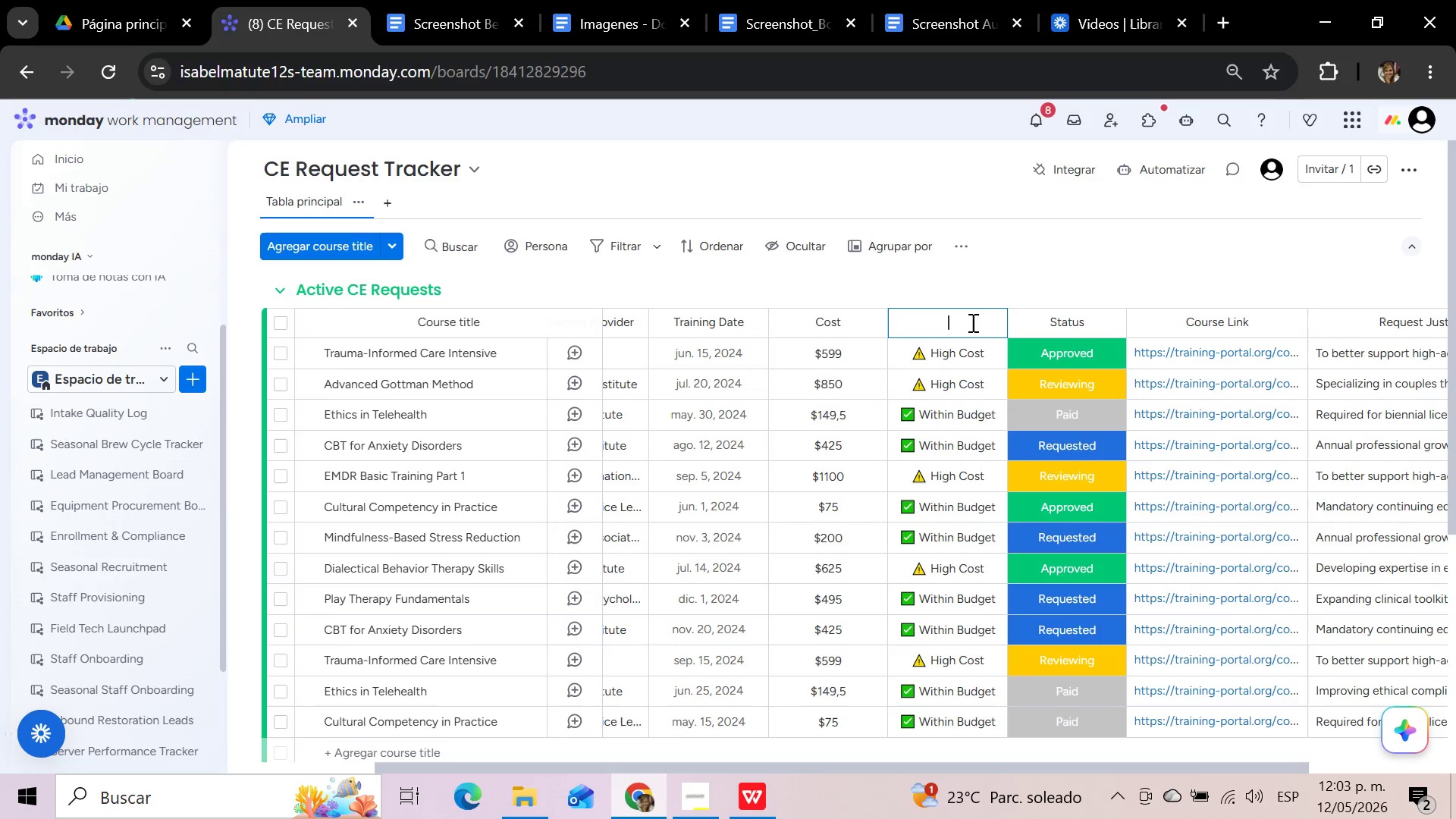 
type(High)
 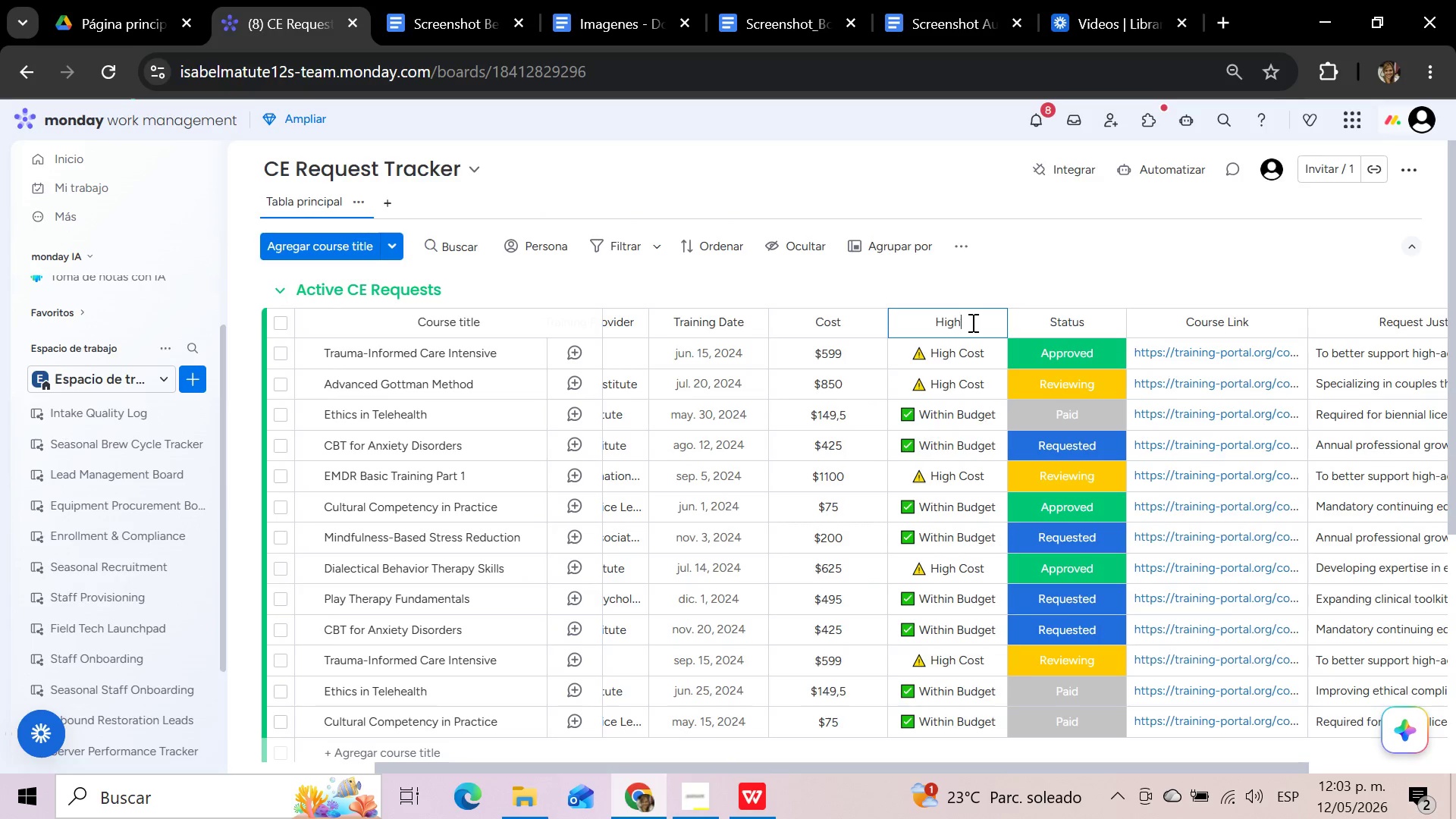 
type(-Cost Alert)
 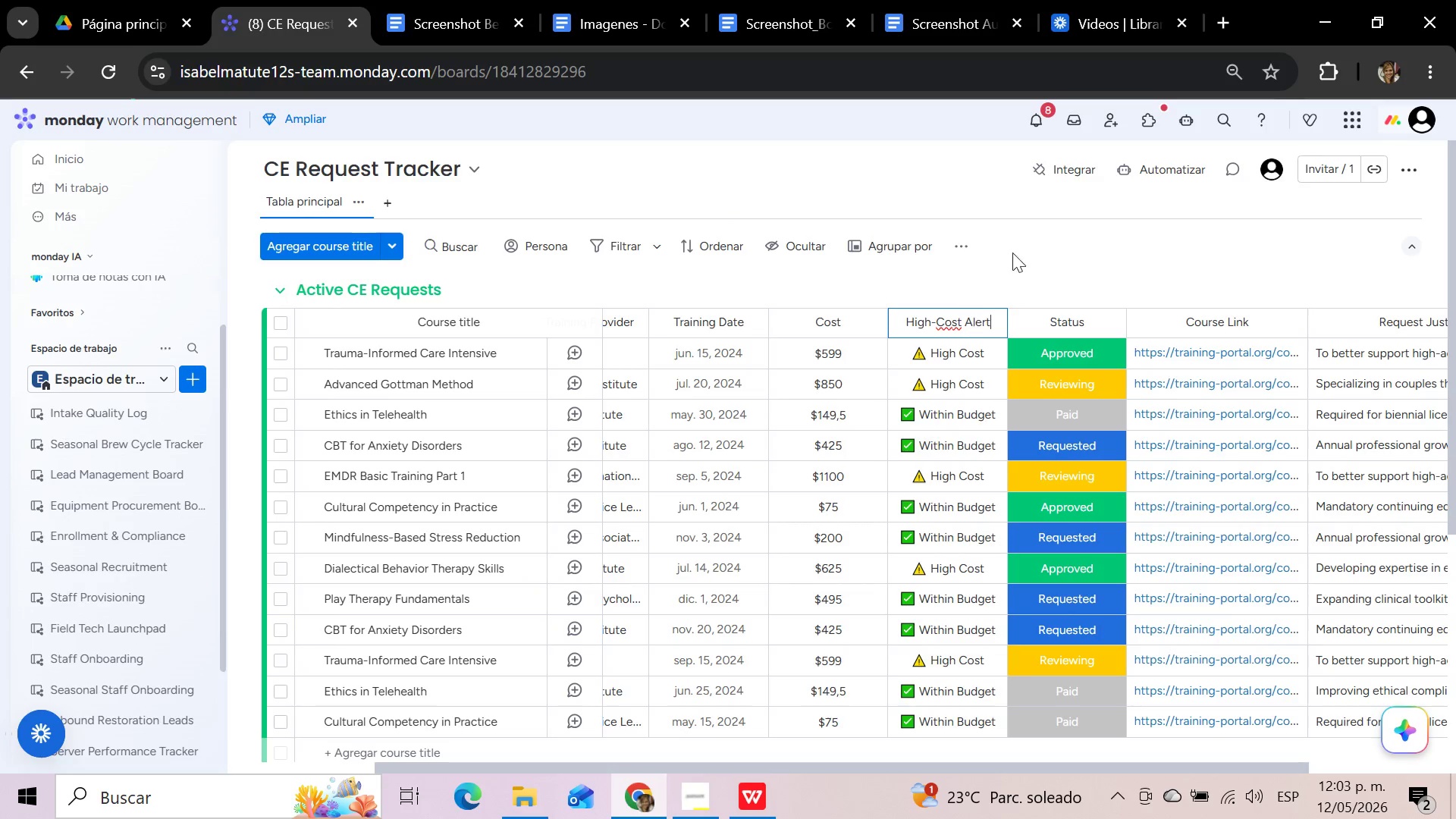 
left_click([1062, 255])
 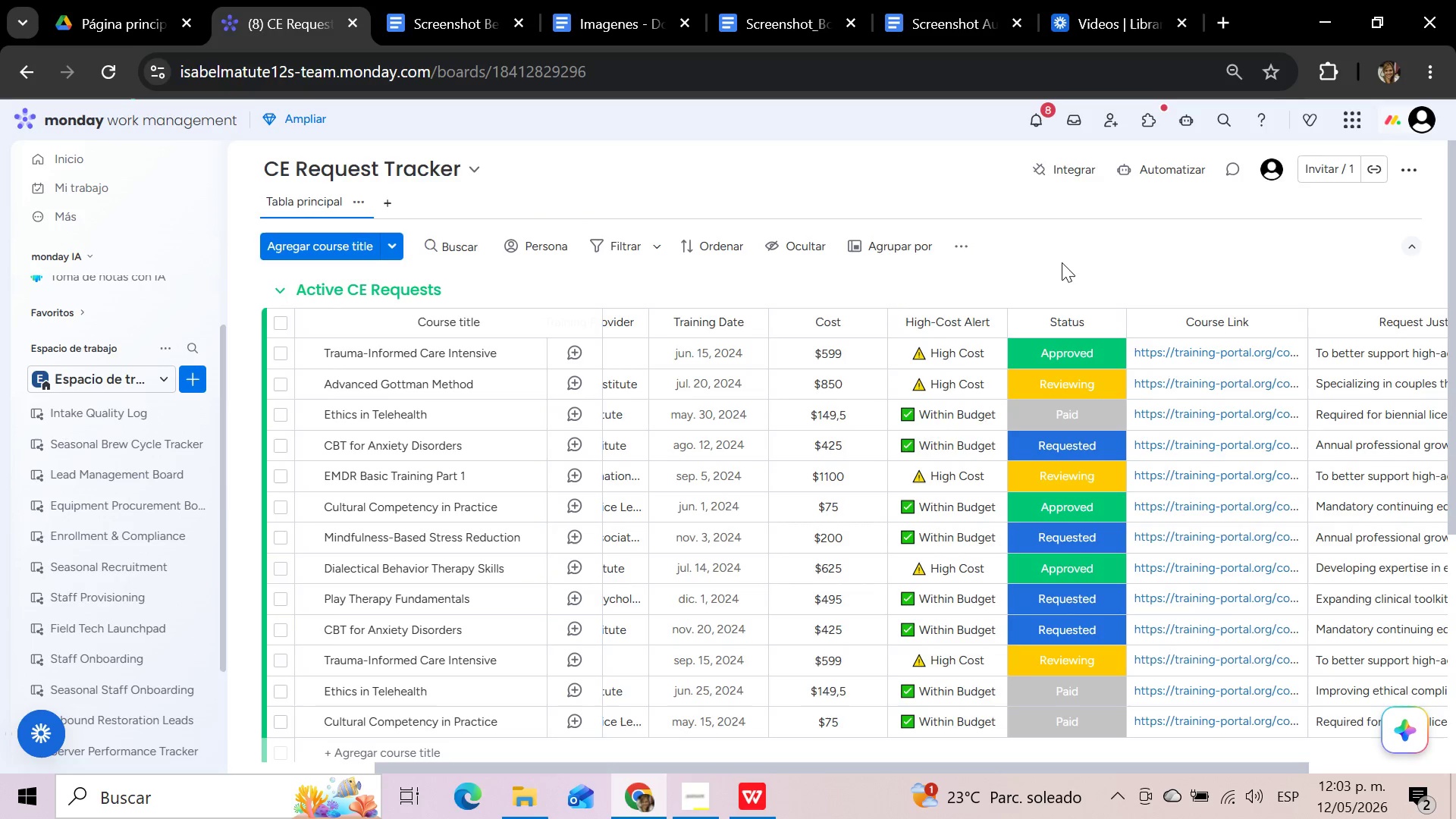 
scroll: coordinate [1063, 262], scroll_direction: down, amount: 2.0
 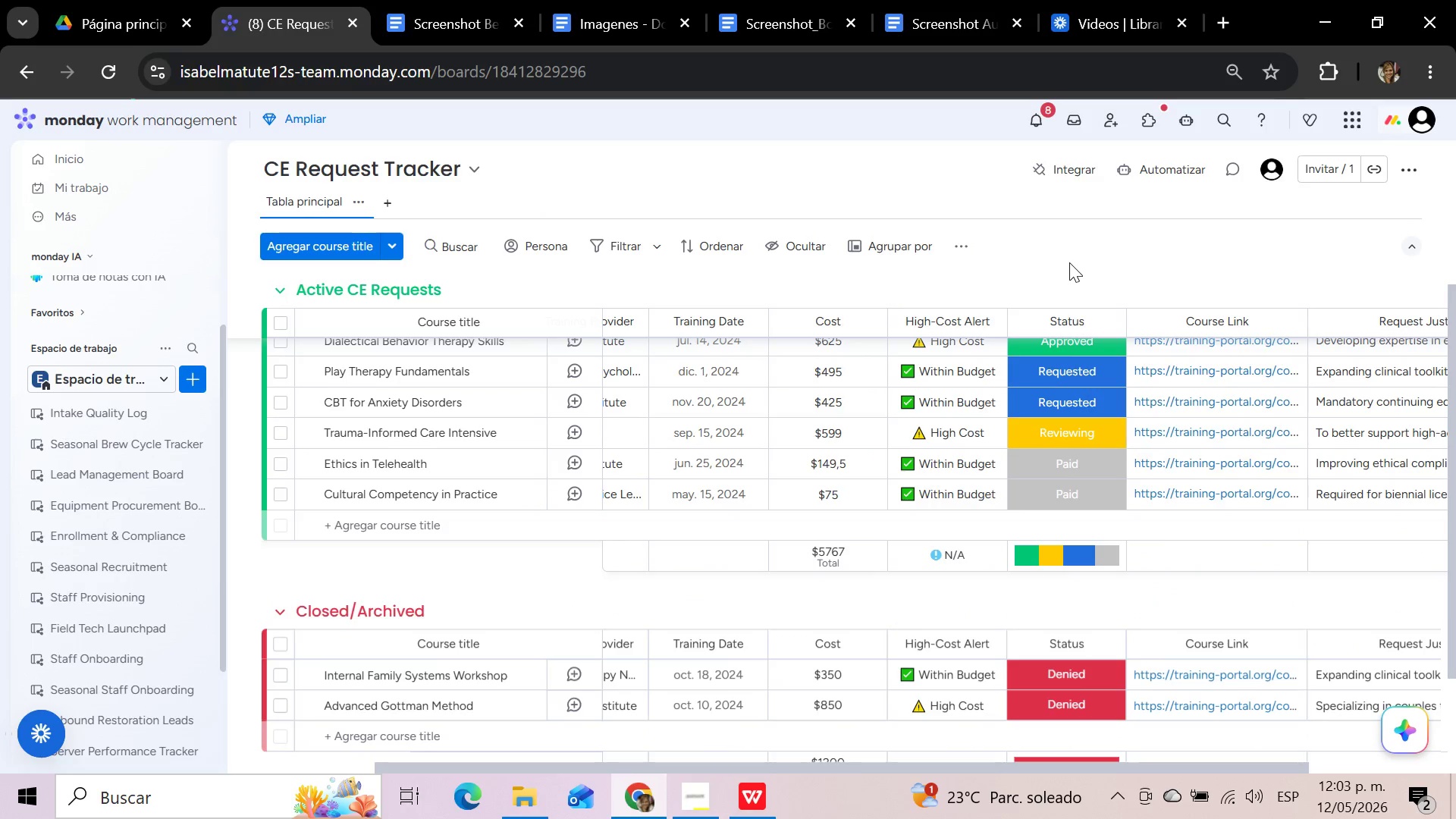 
scroll: coordinate [1069, 262], scroll_direction: up, amount: 4.0
 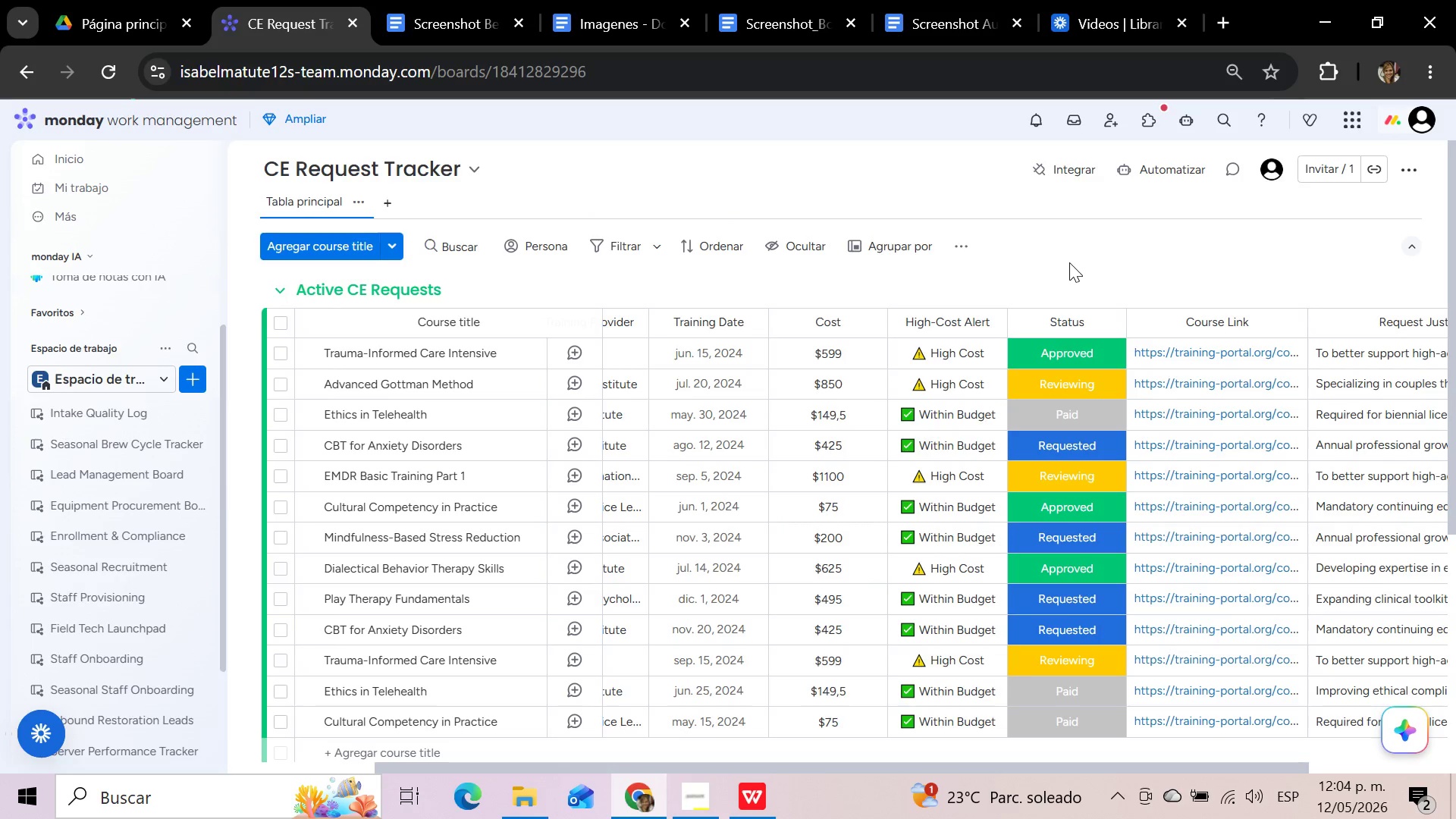 
wait(79.45)
 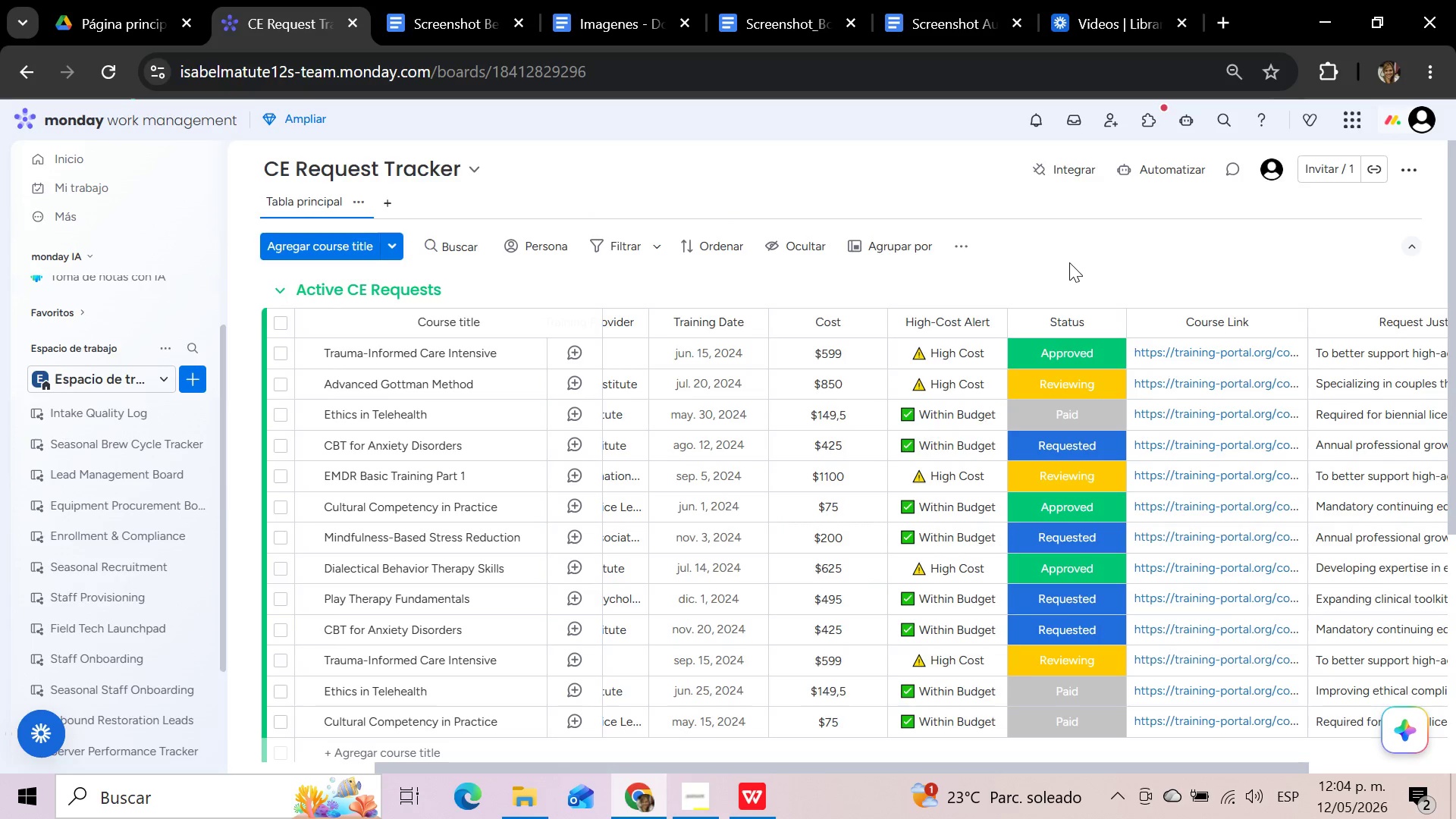 
left_click([1178, 174])
 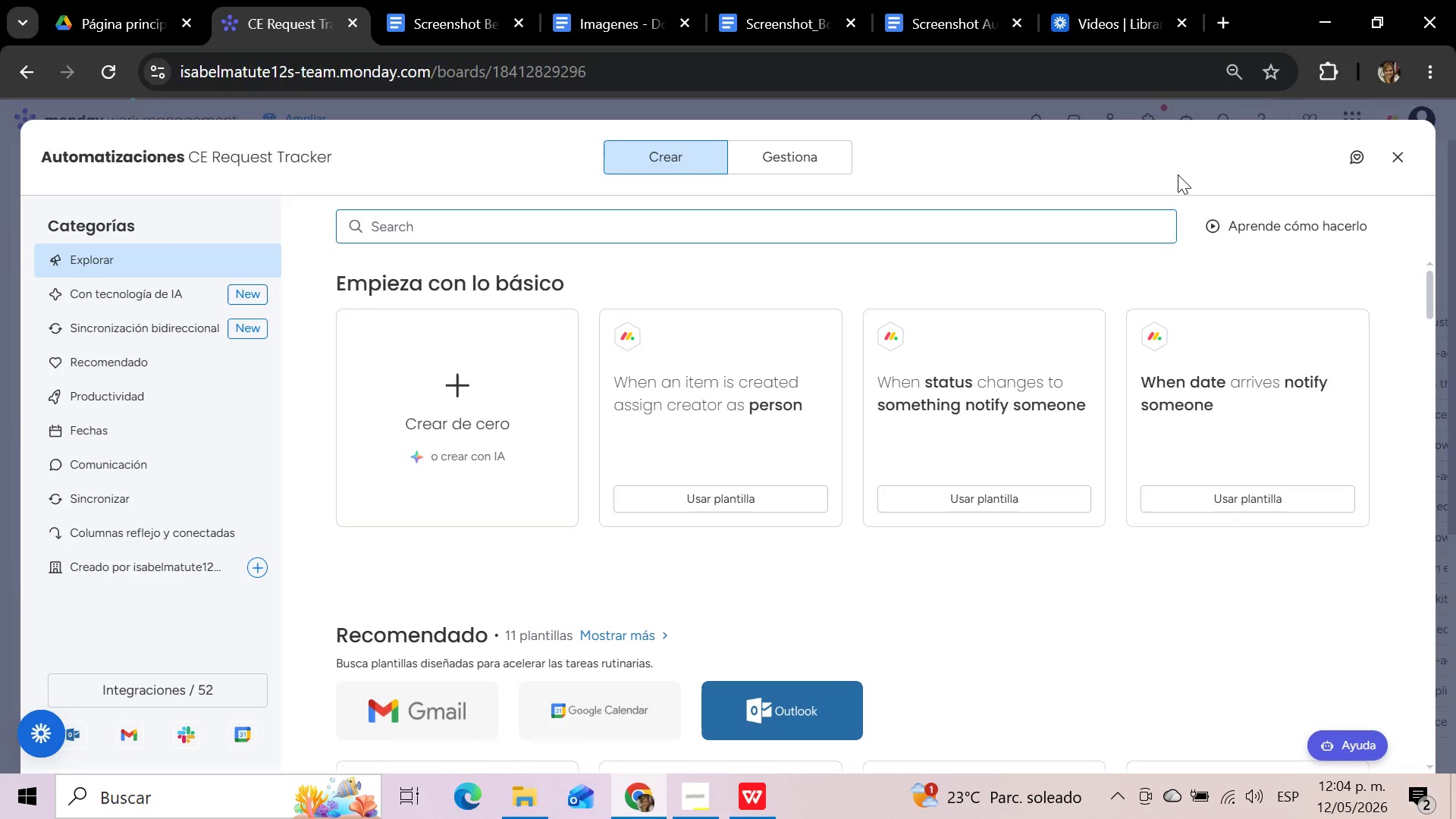 
wait(18.73)
 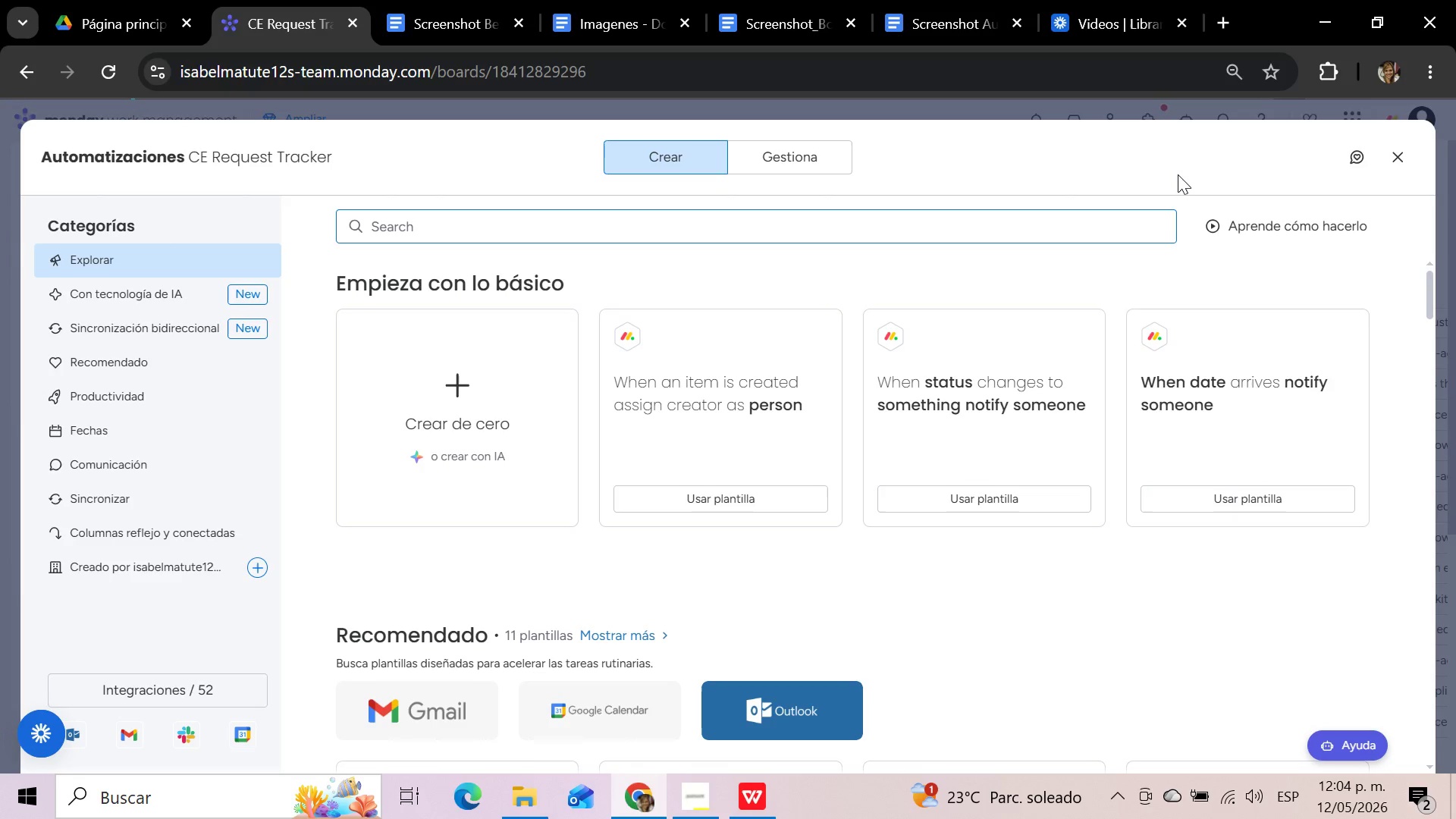 
left_click([1025, 404])
 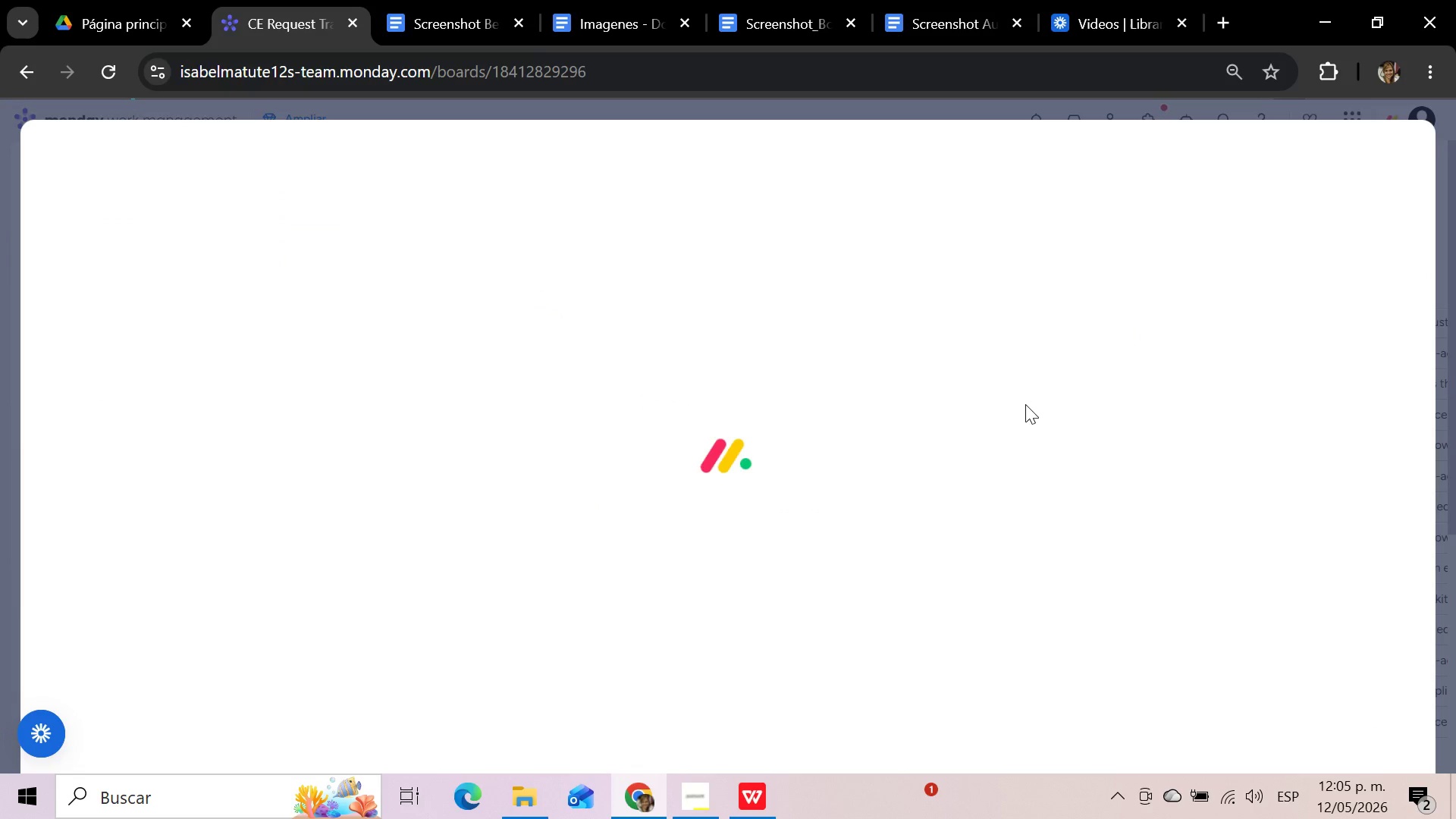 
mouse_move([1077, 364])
 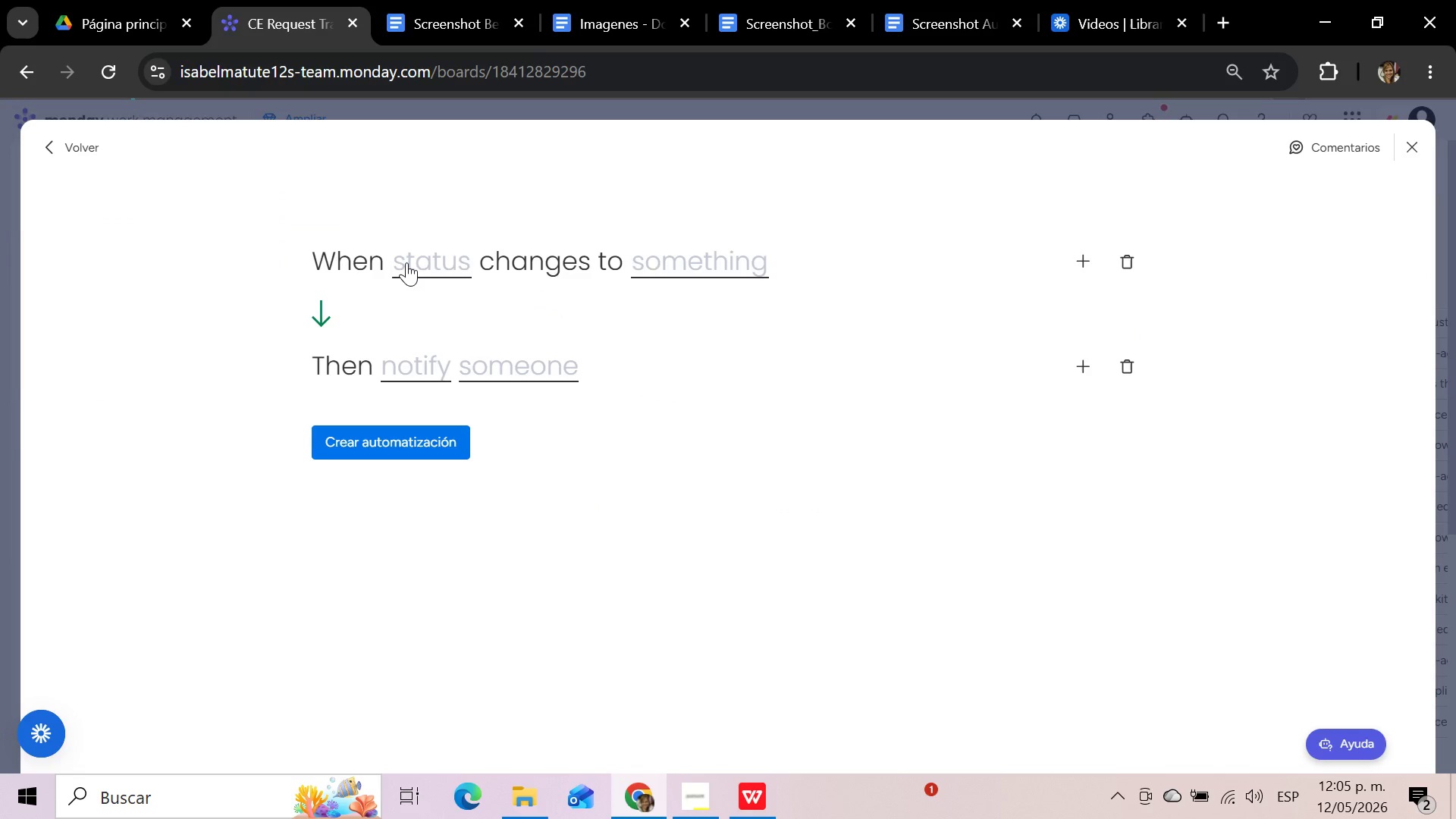 
left_click([410, 265])
 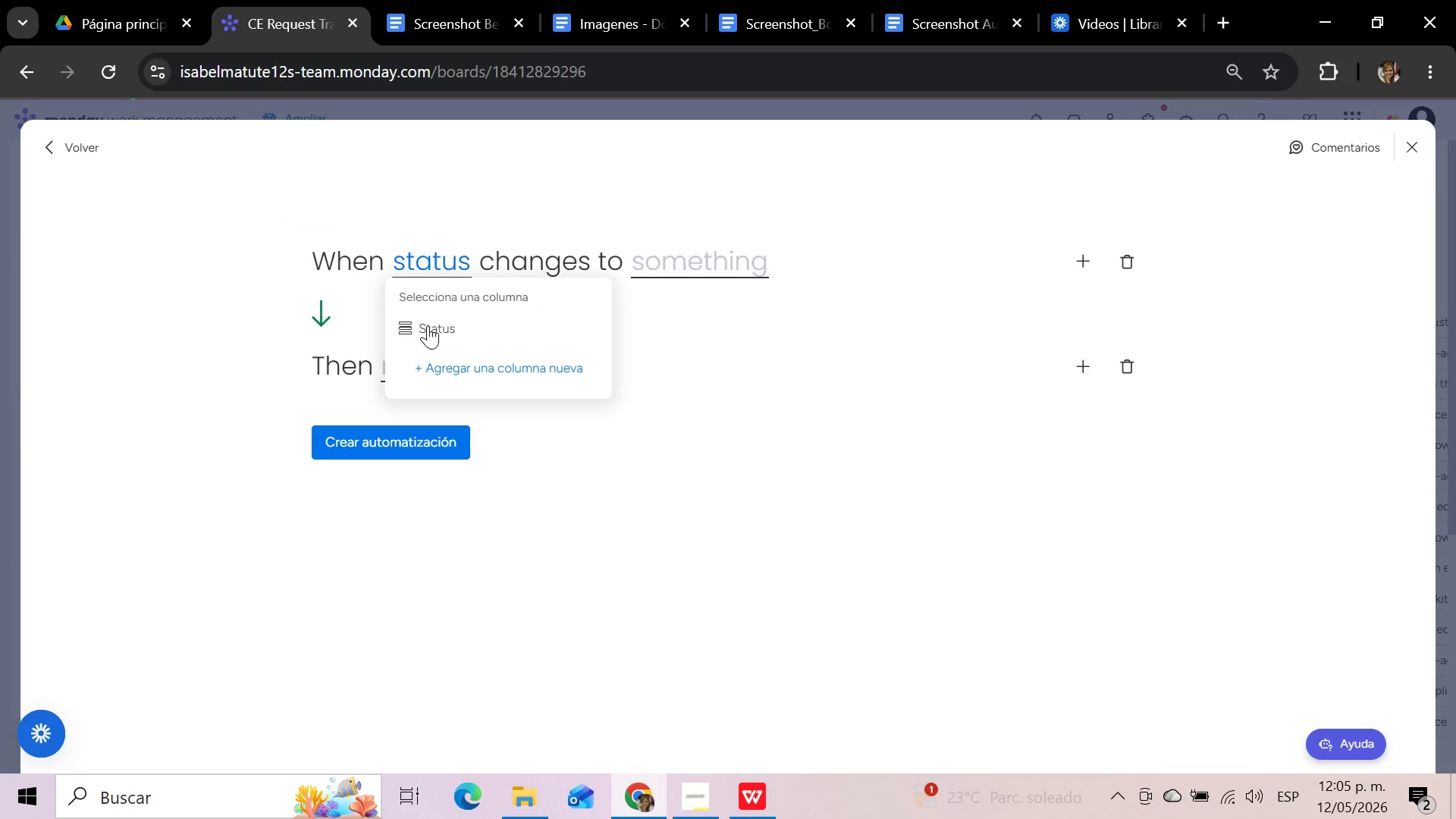 
left_click([430, 329])
 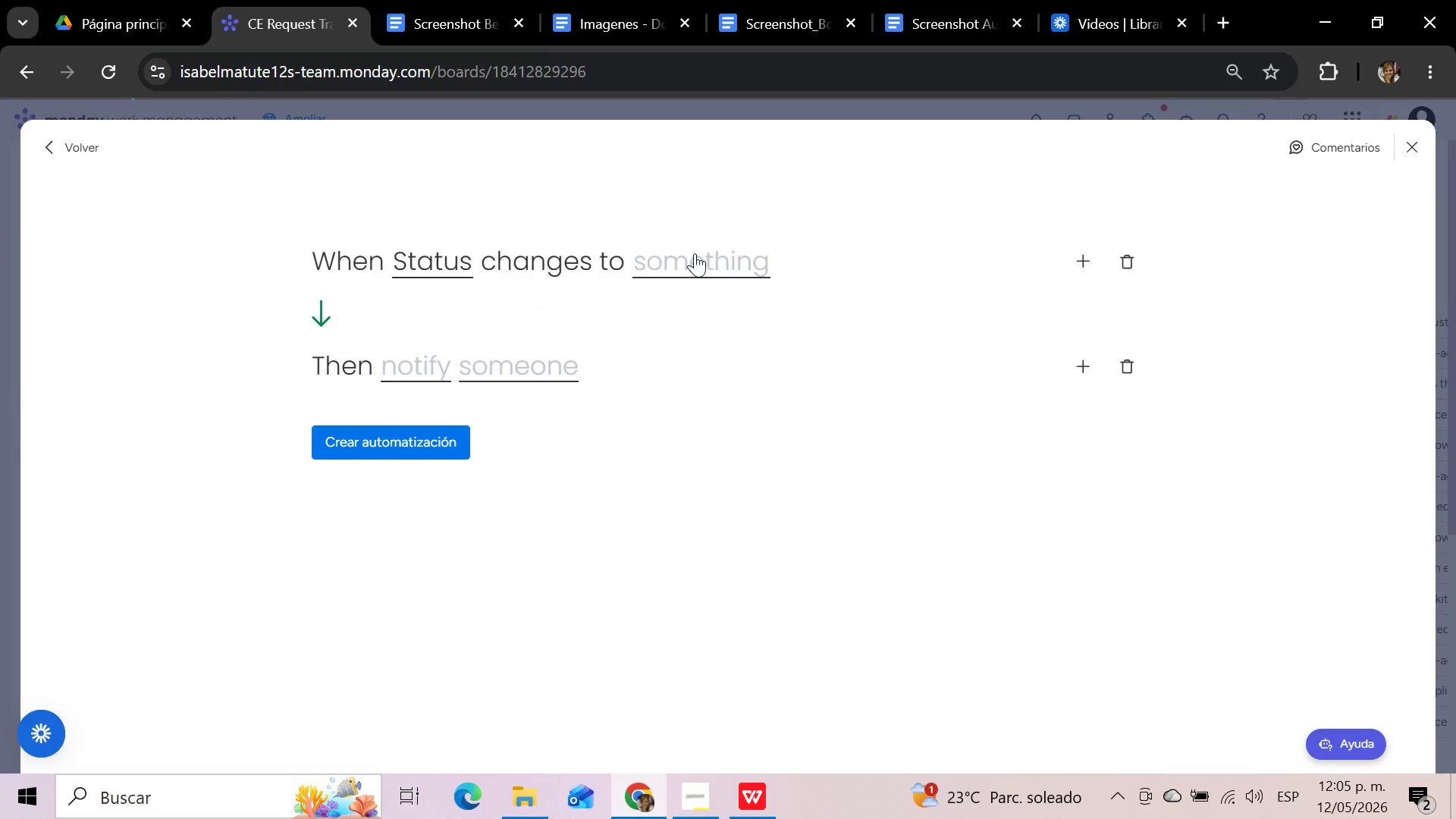 
left_click([695, 253])
 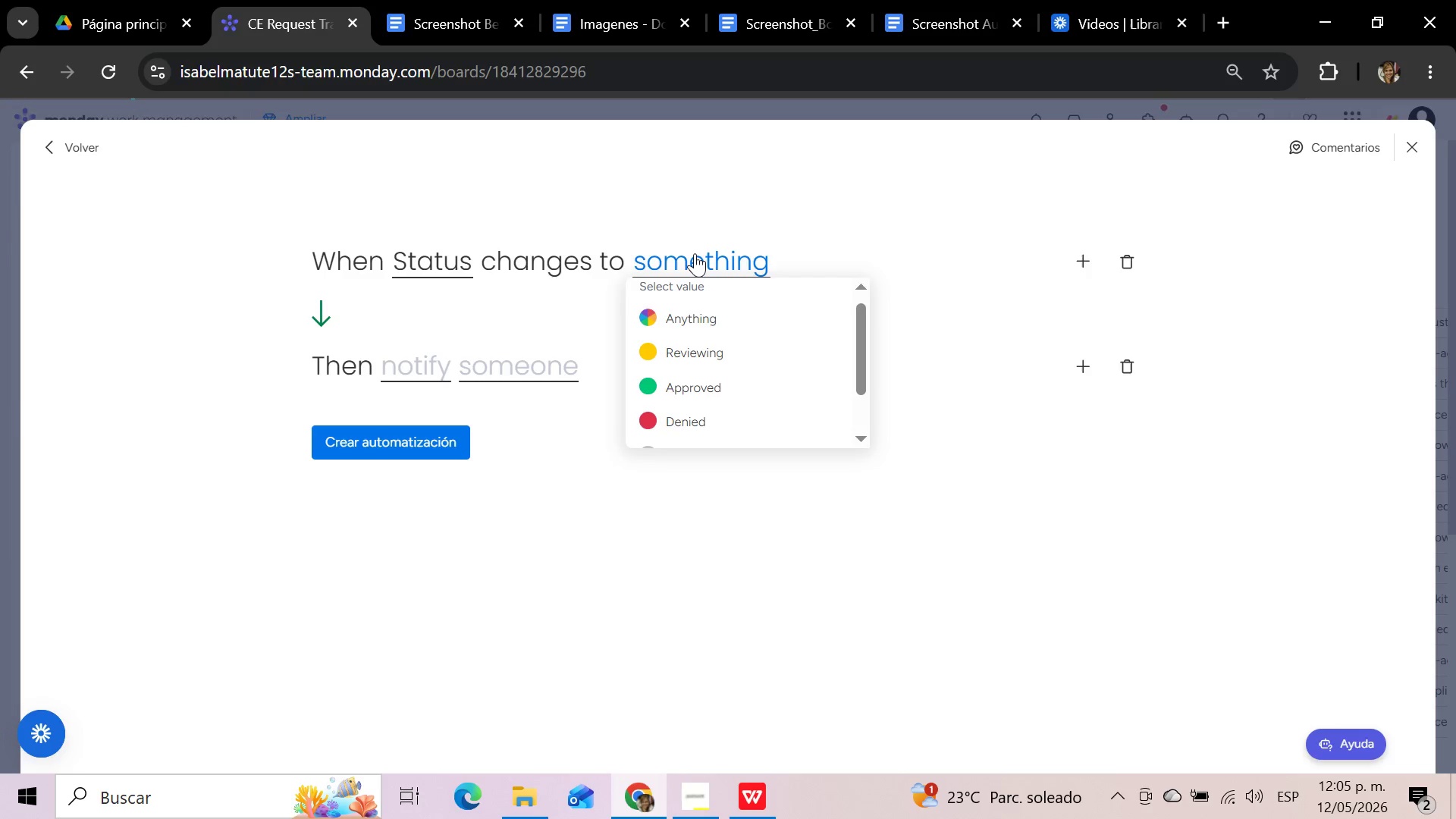 
wait(5.48)
 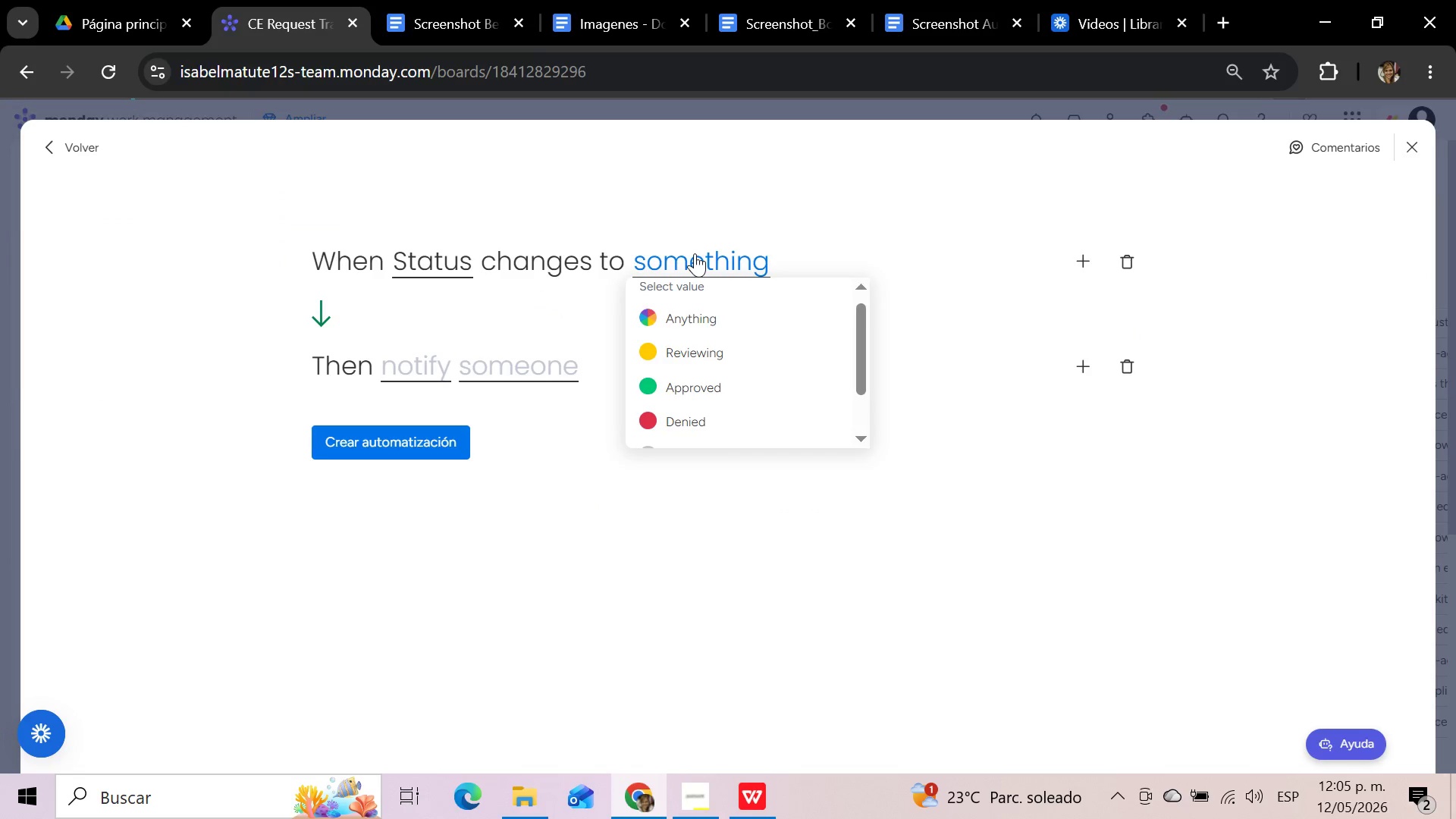 
left_click([695, 382])
 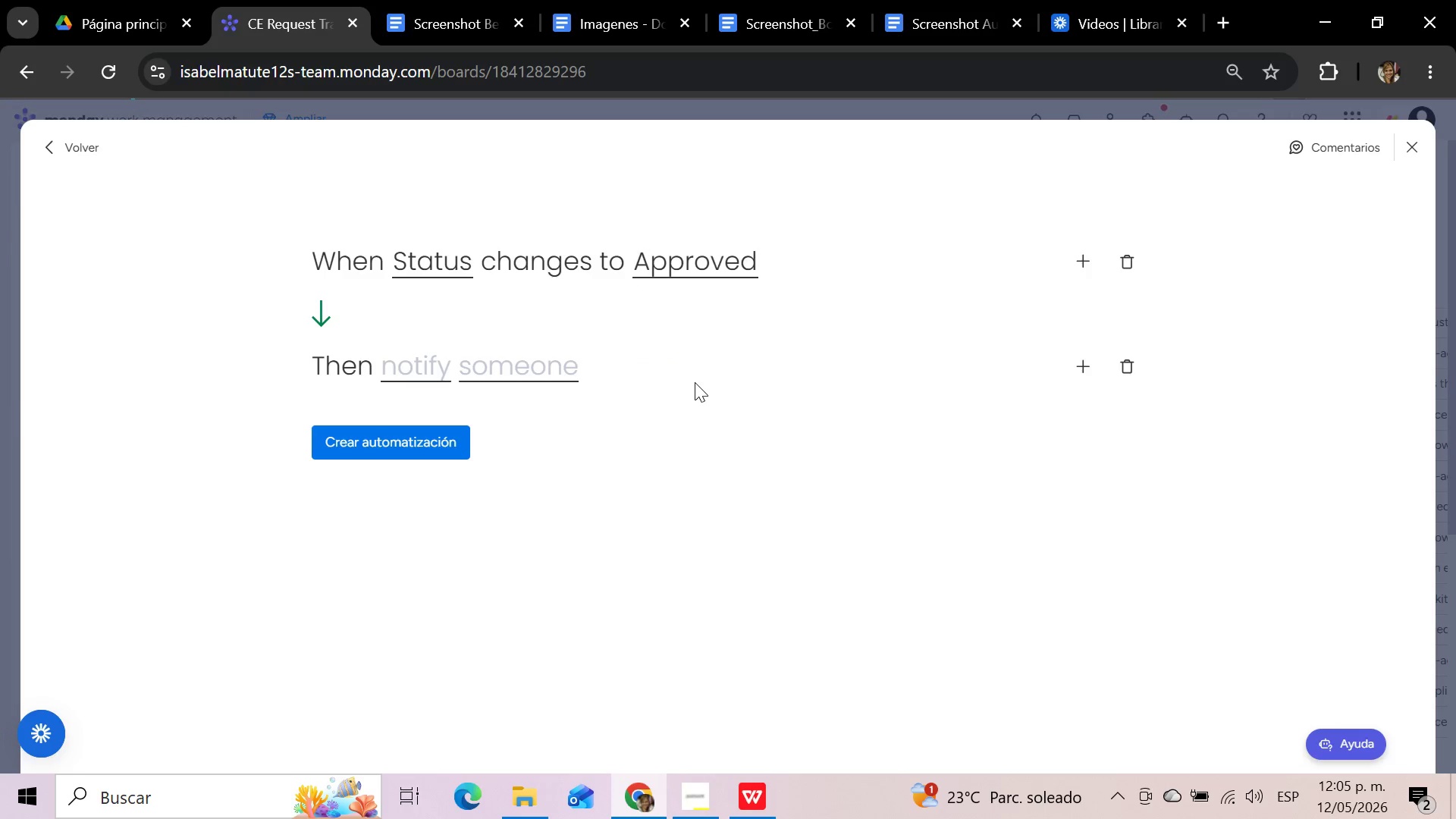 
wait(12.11)
 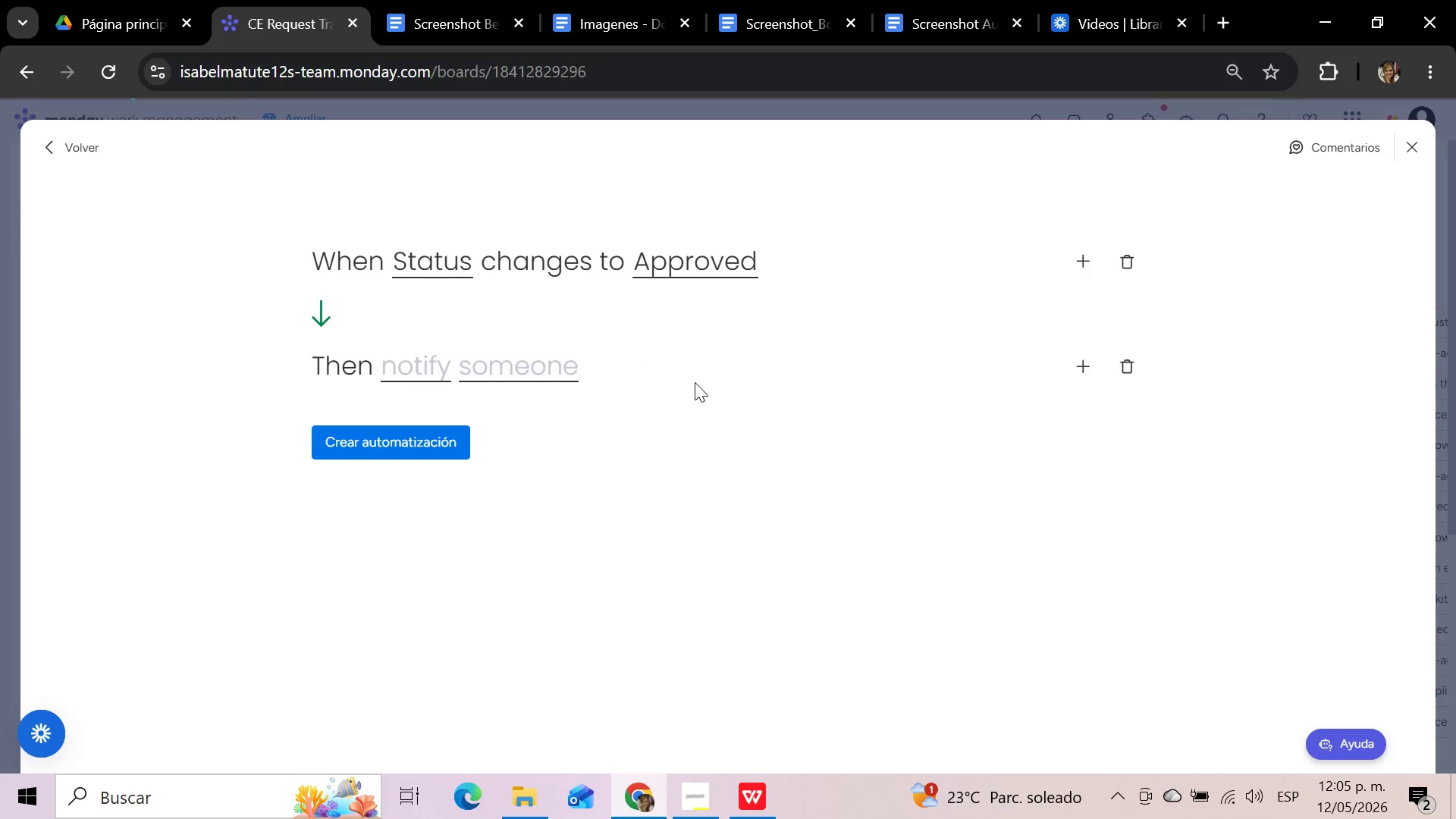 
left_click([503, 375])
 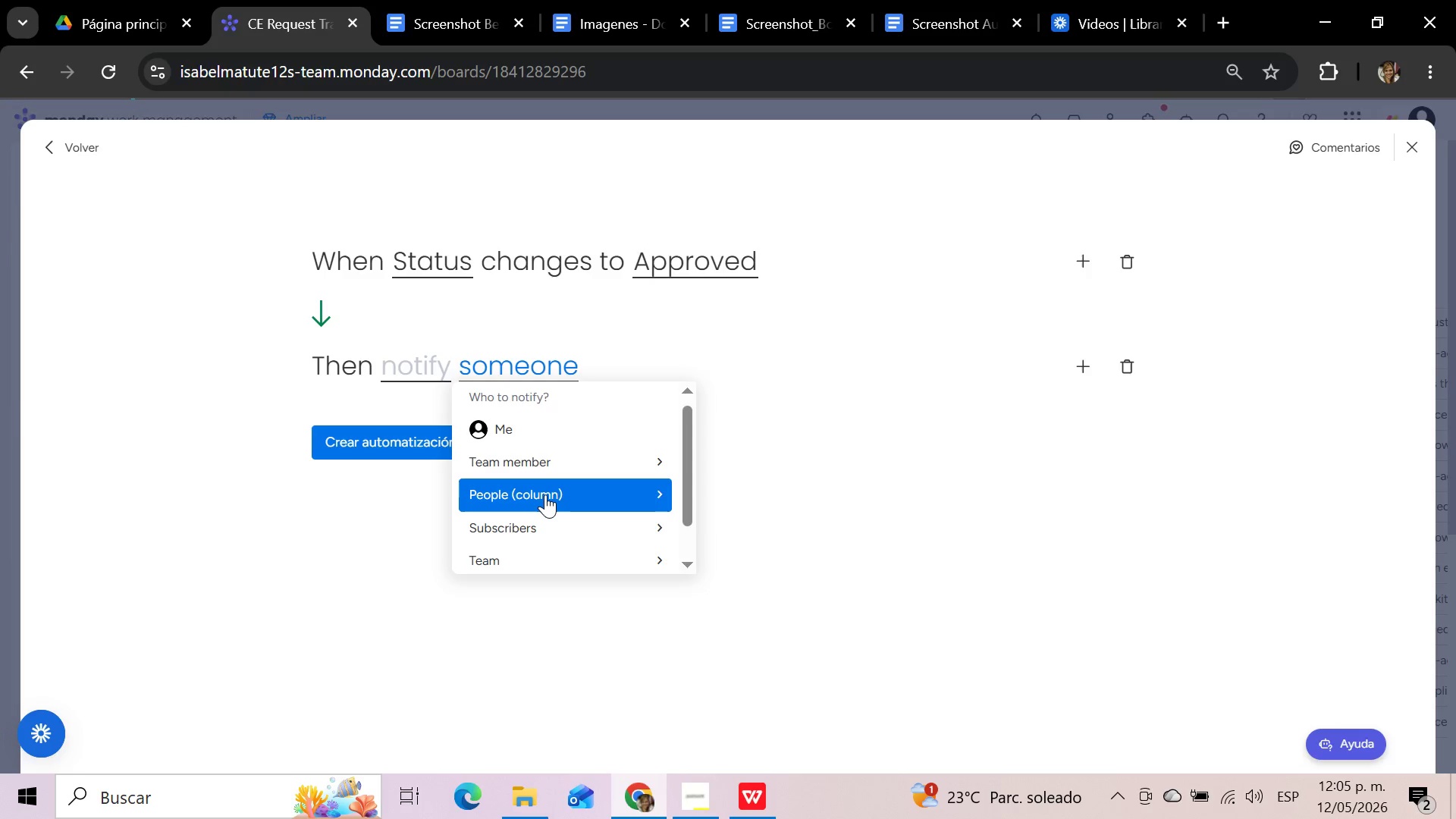 
left_click([661, 499])
 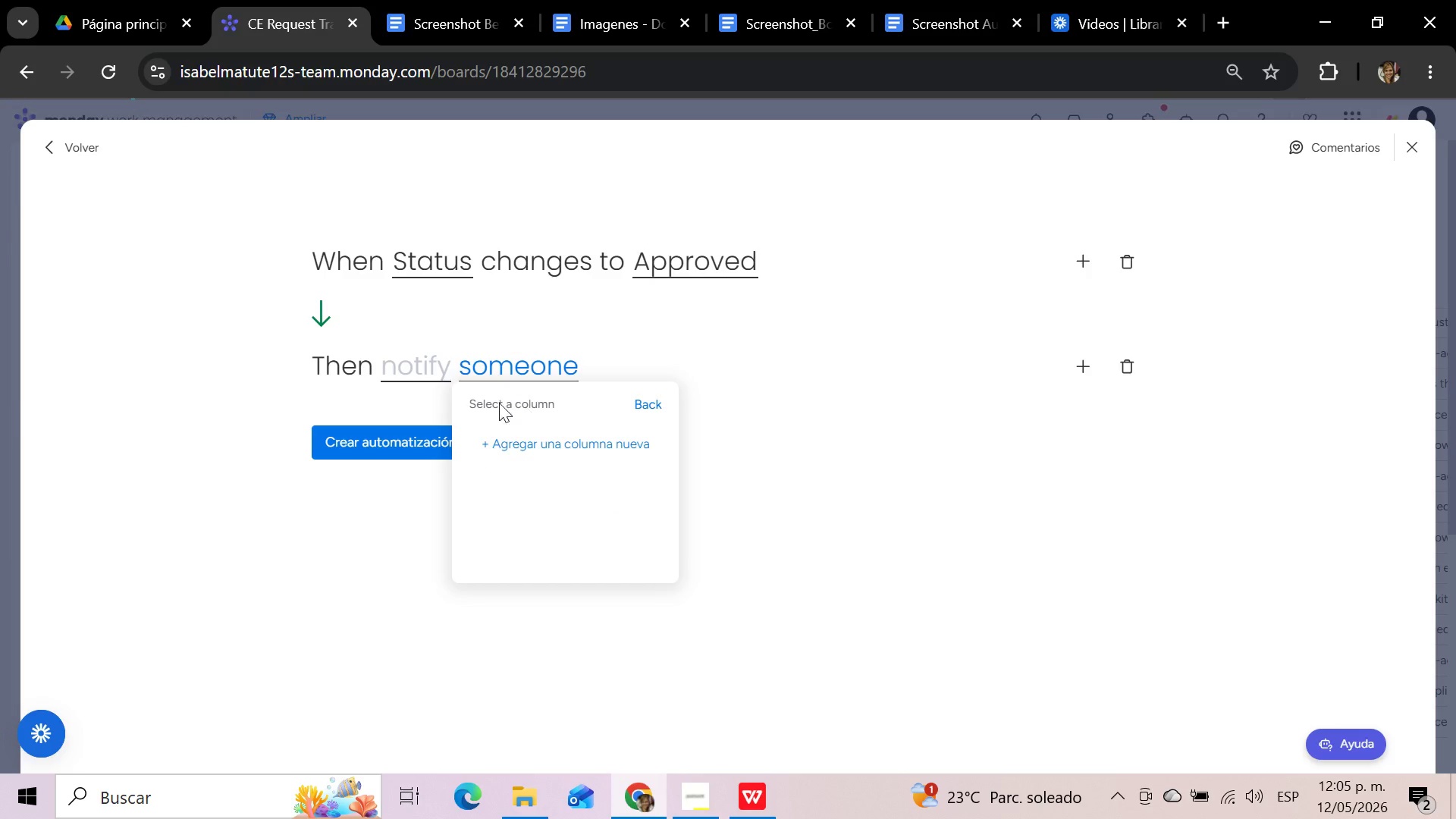 
left_click([501, 364])
 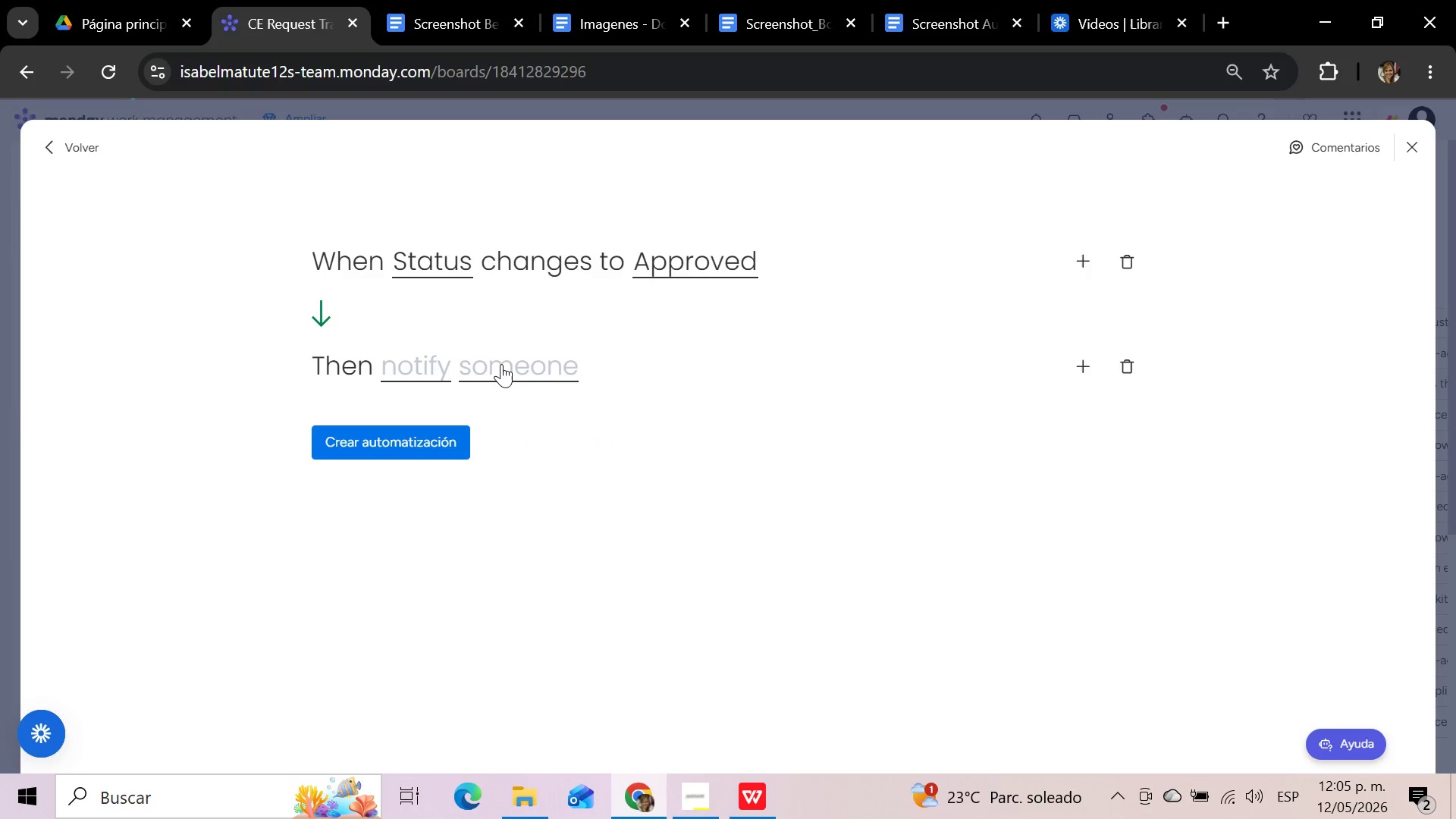 
left_click([501, 364])
 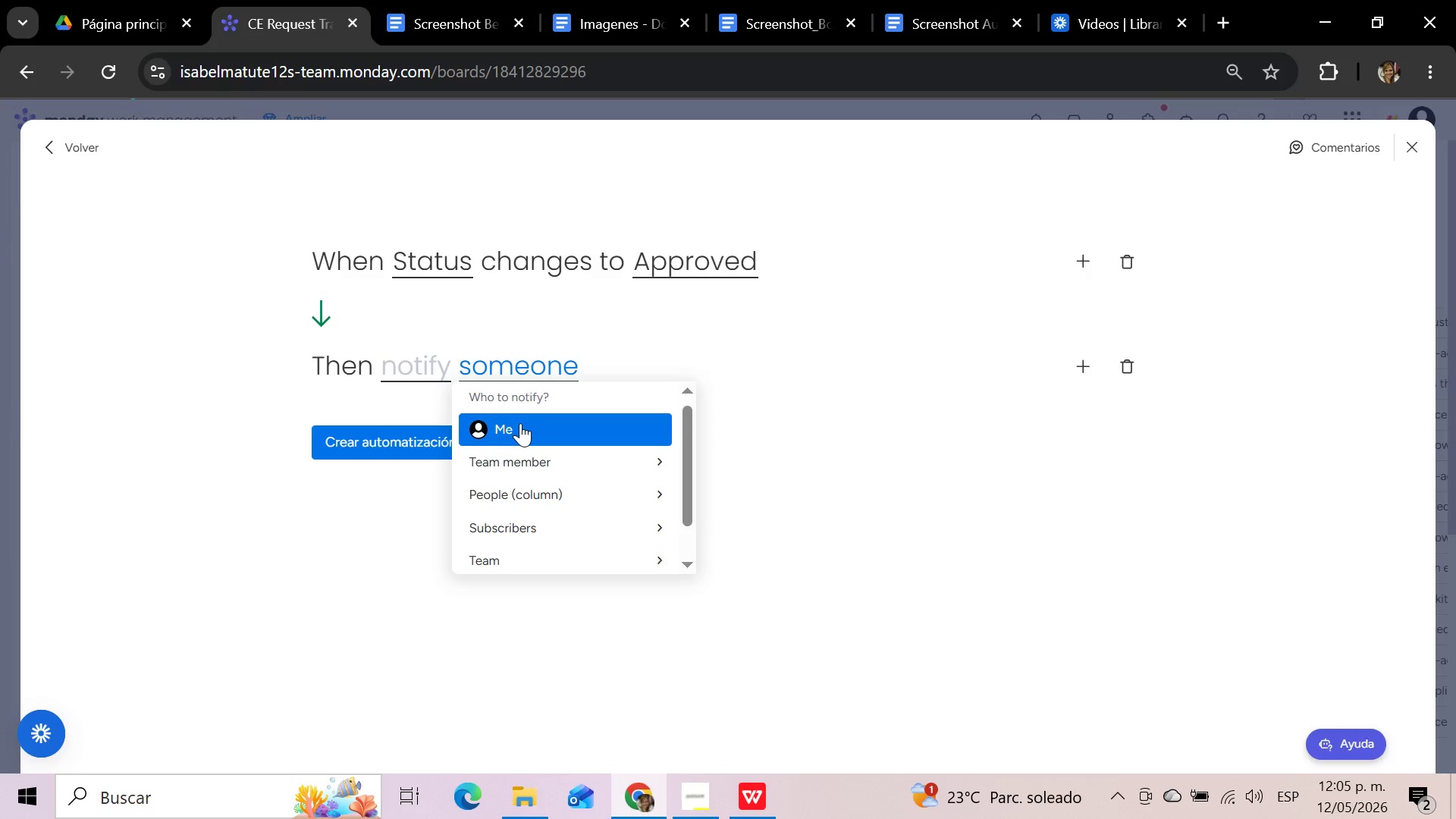 
left_click([520, 423])
 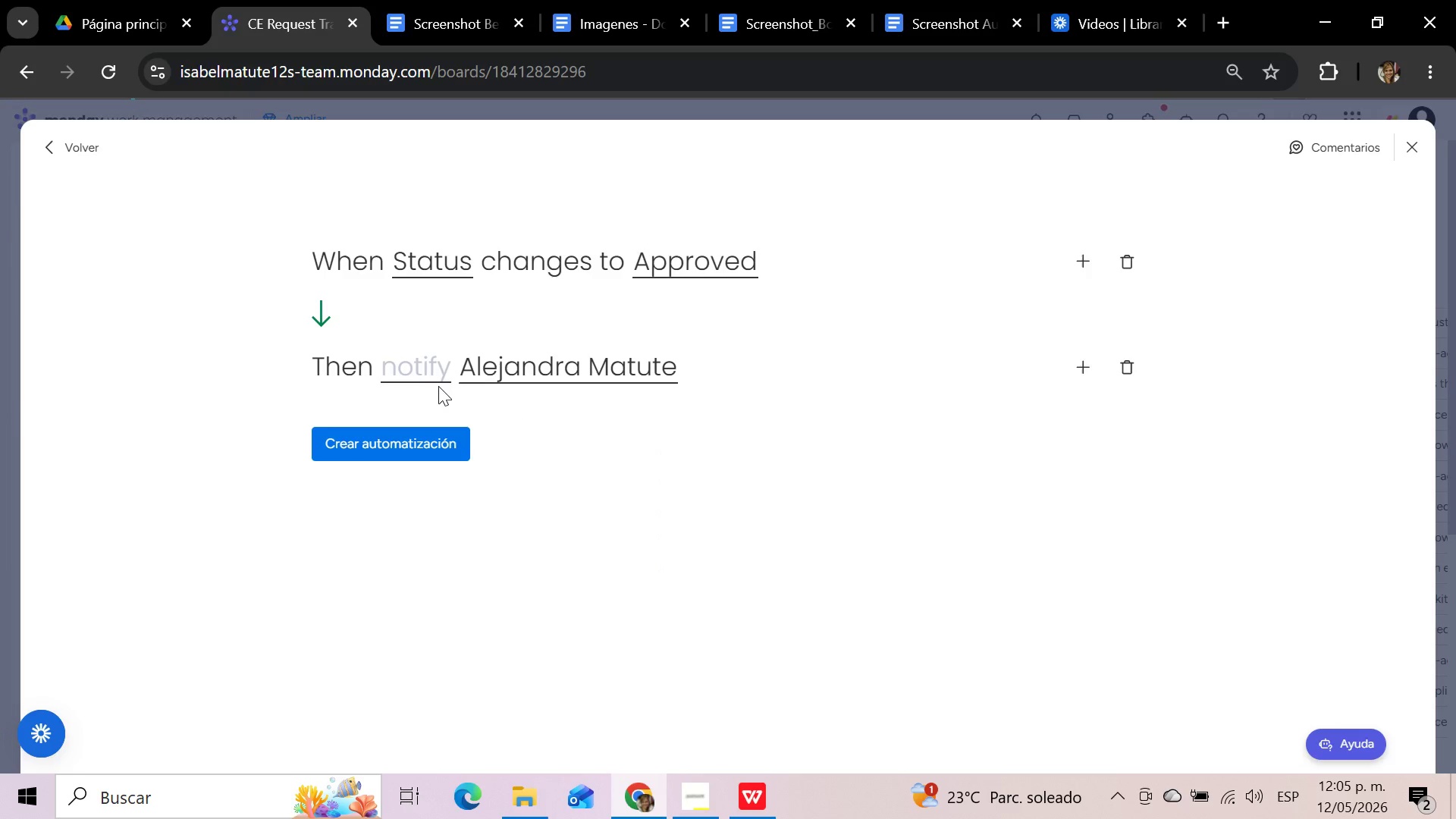 
left_click([416, 369])
 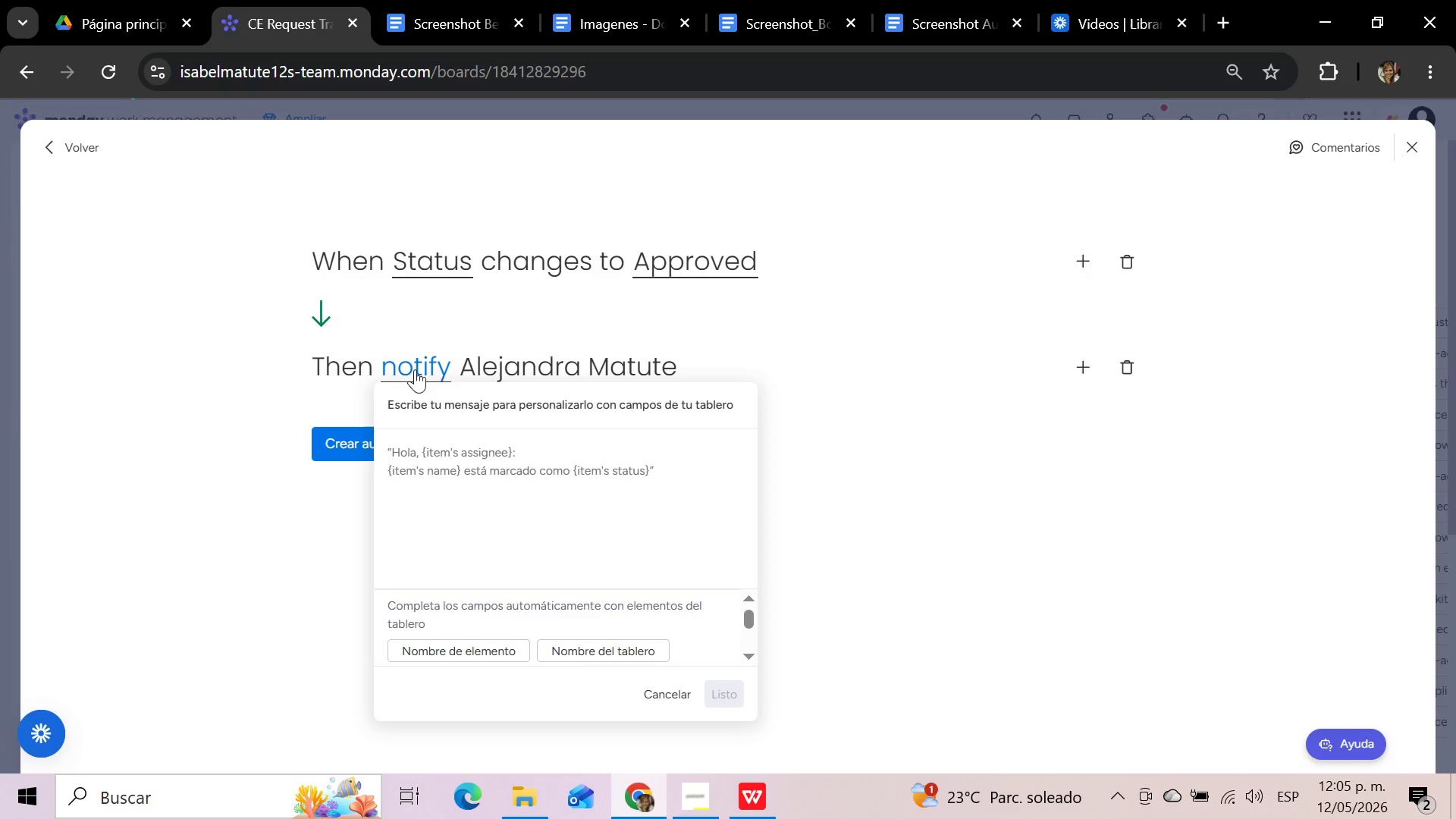 
wait(8.38)
 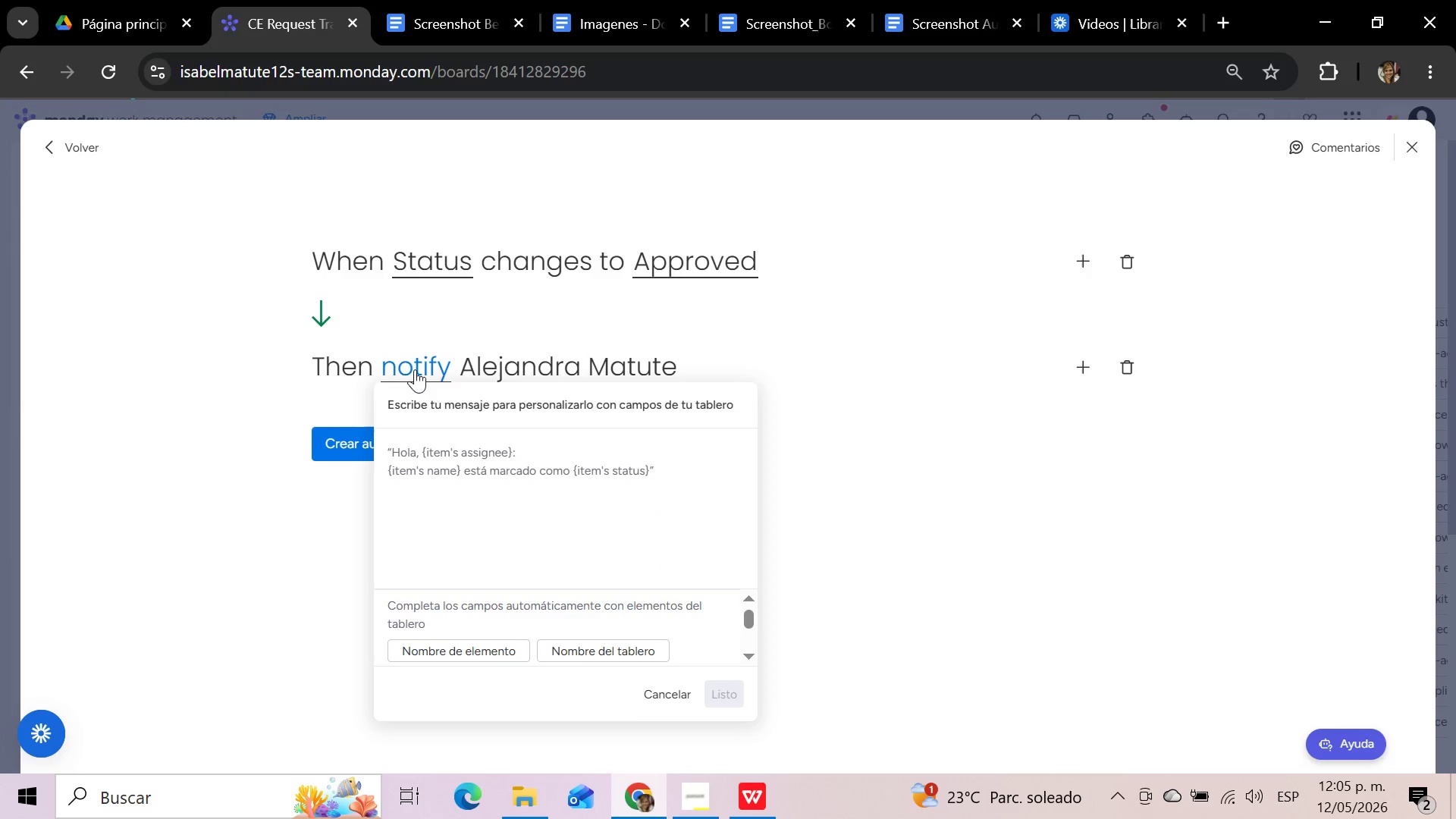 
type(The CE request for )
 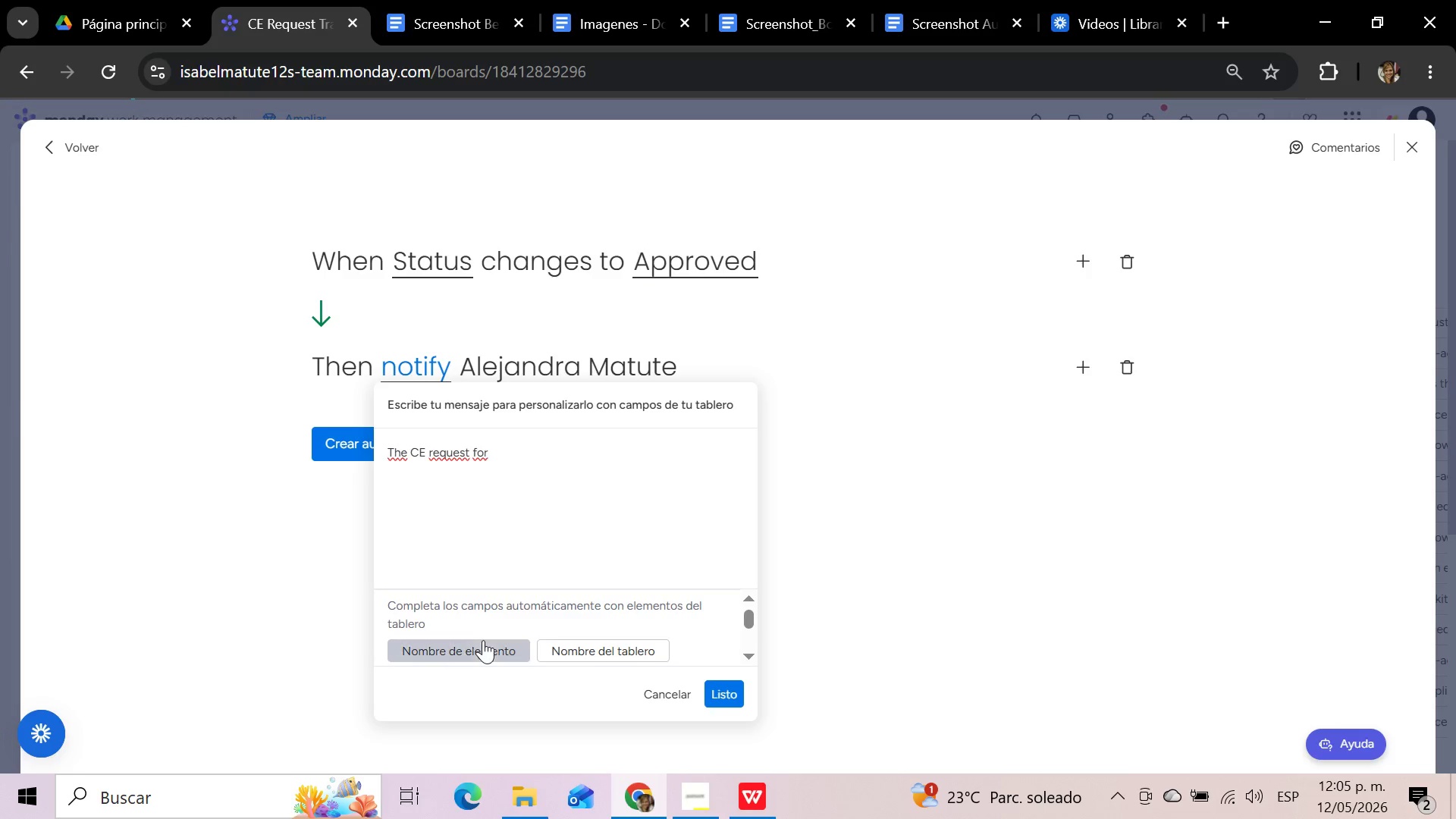 
left_click([490, 651])
 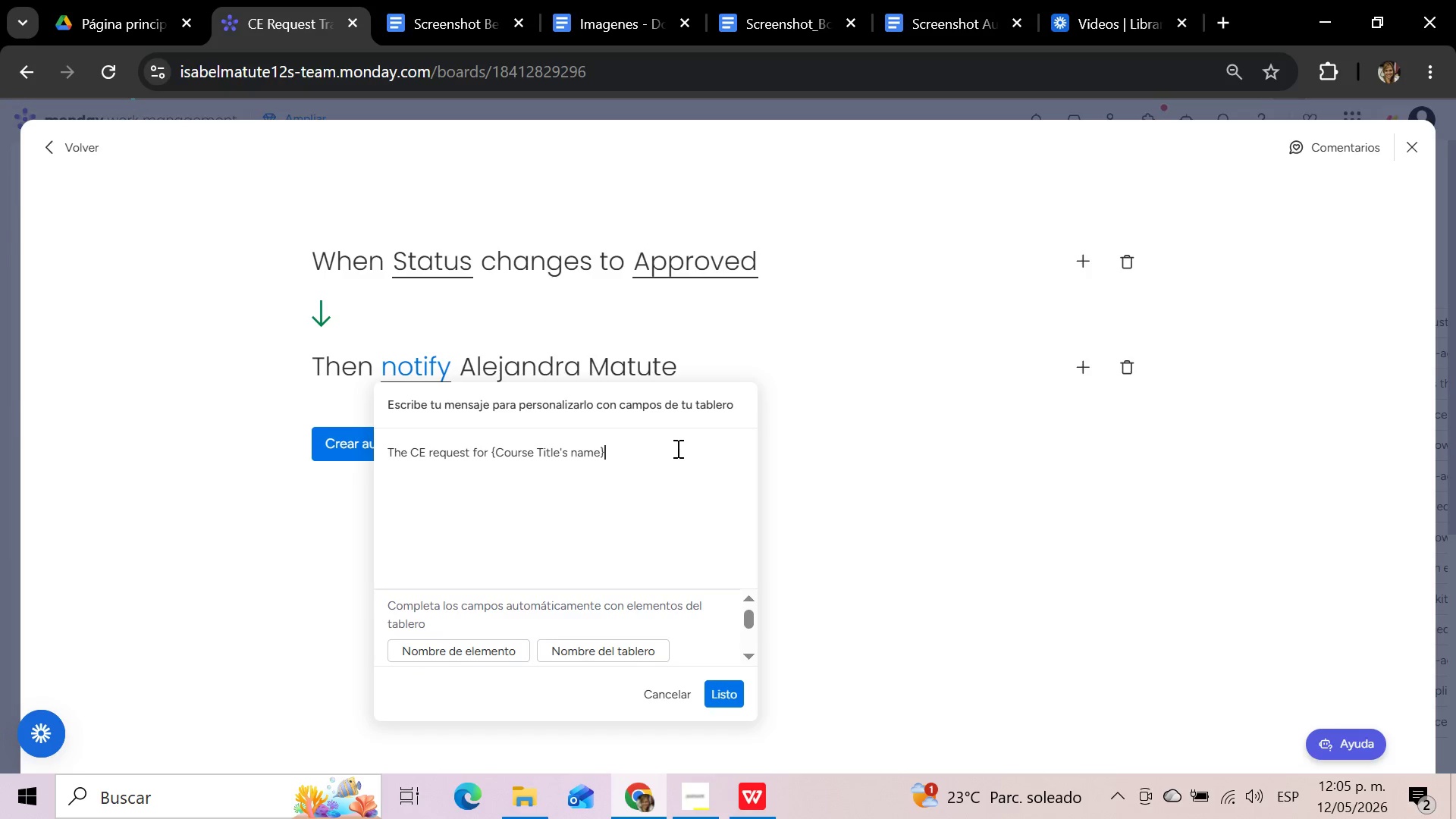 
type( has been aprroved. )
 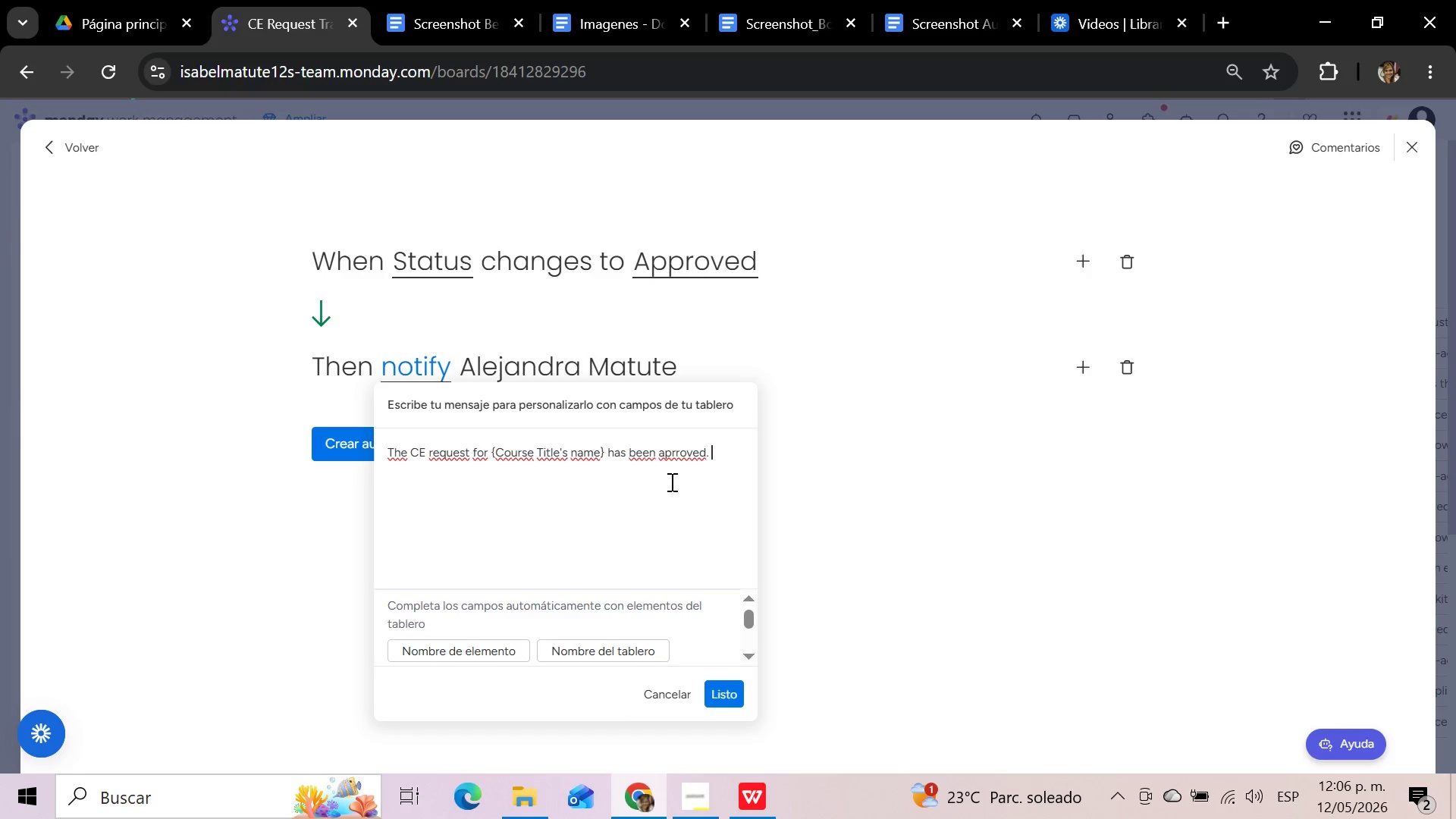 
type(Please review the next payment or tracking step.)
 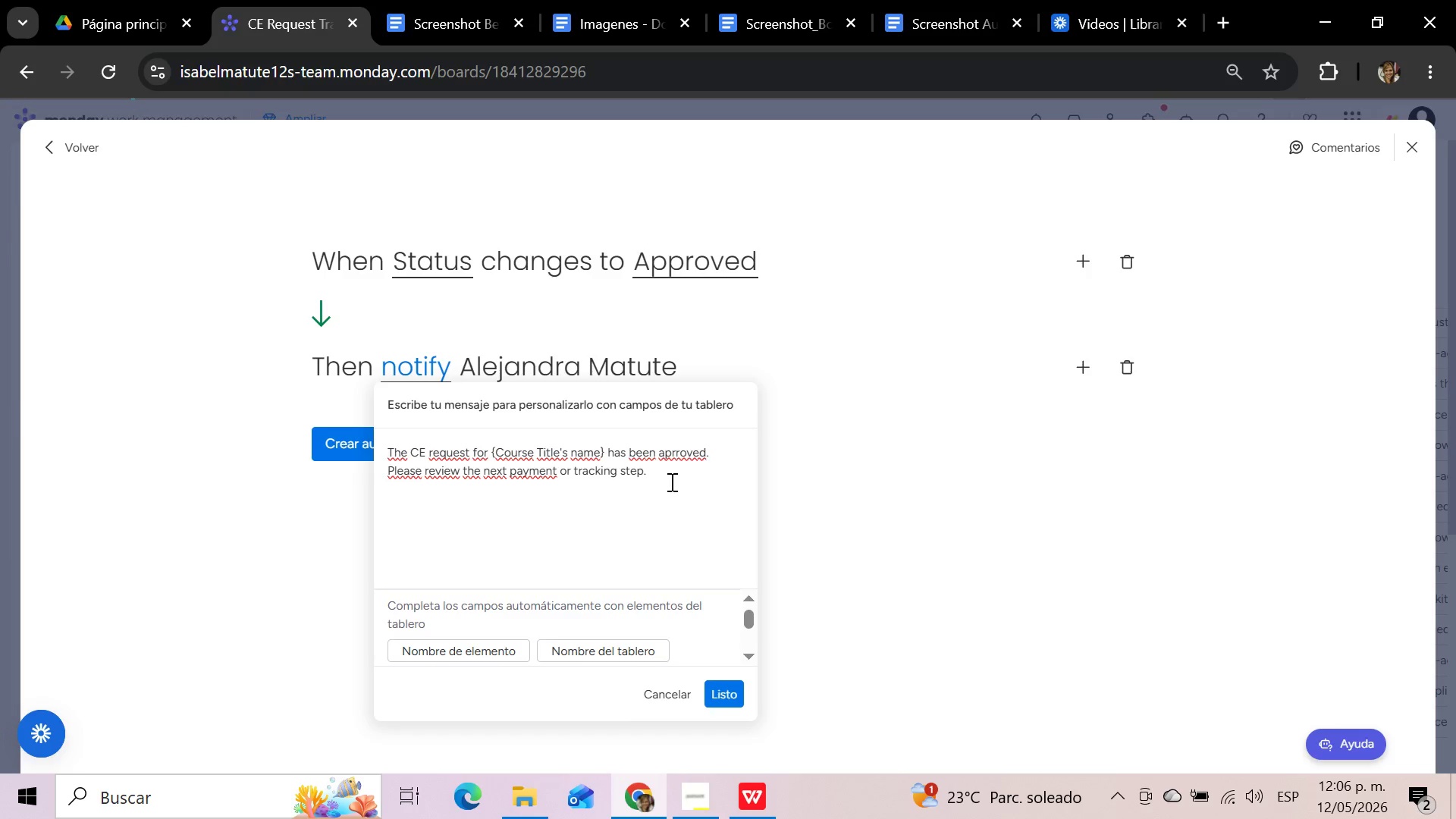 
wait(20.81)
 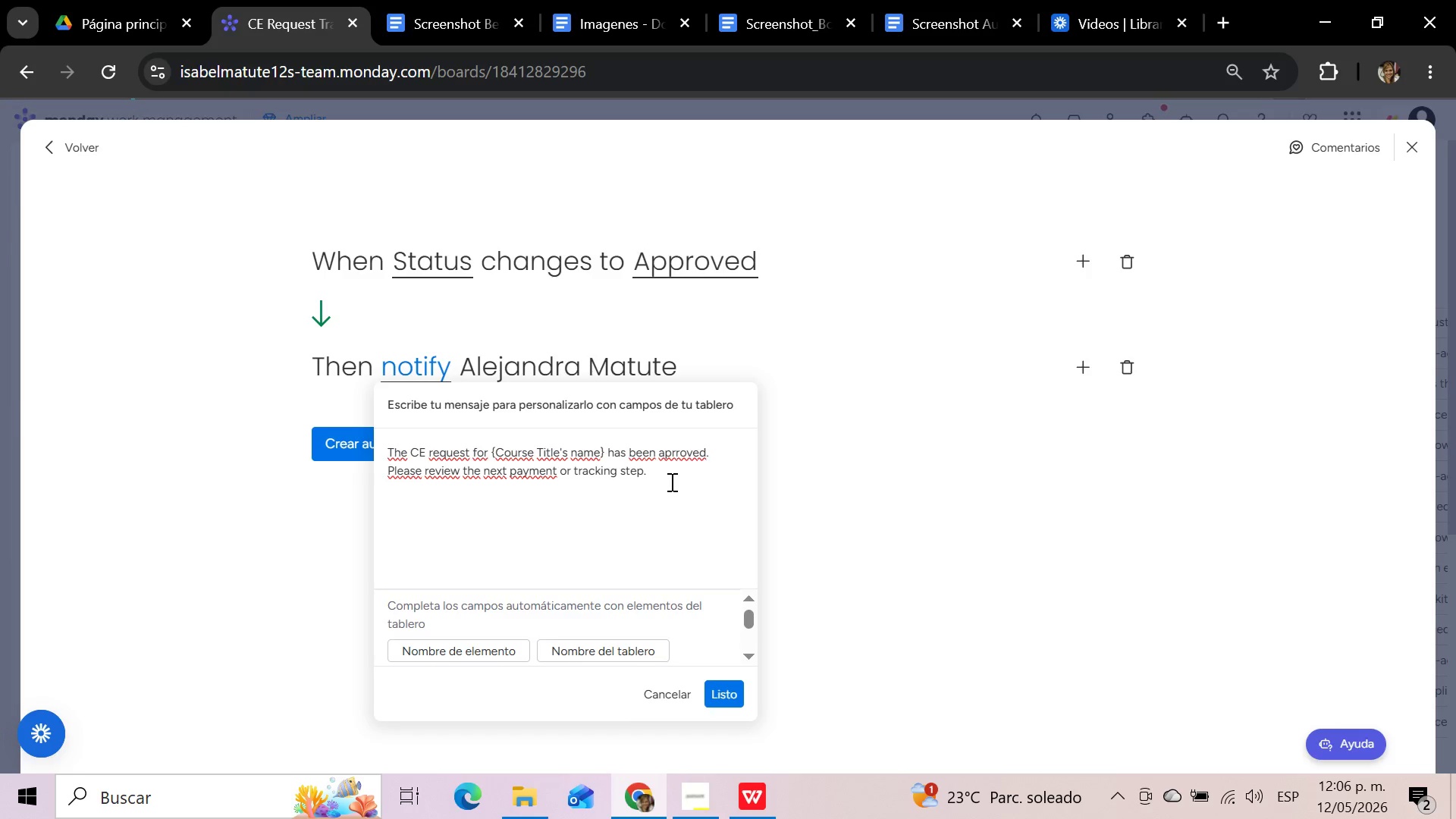 
left_click([732, 692])
 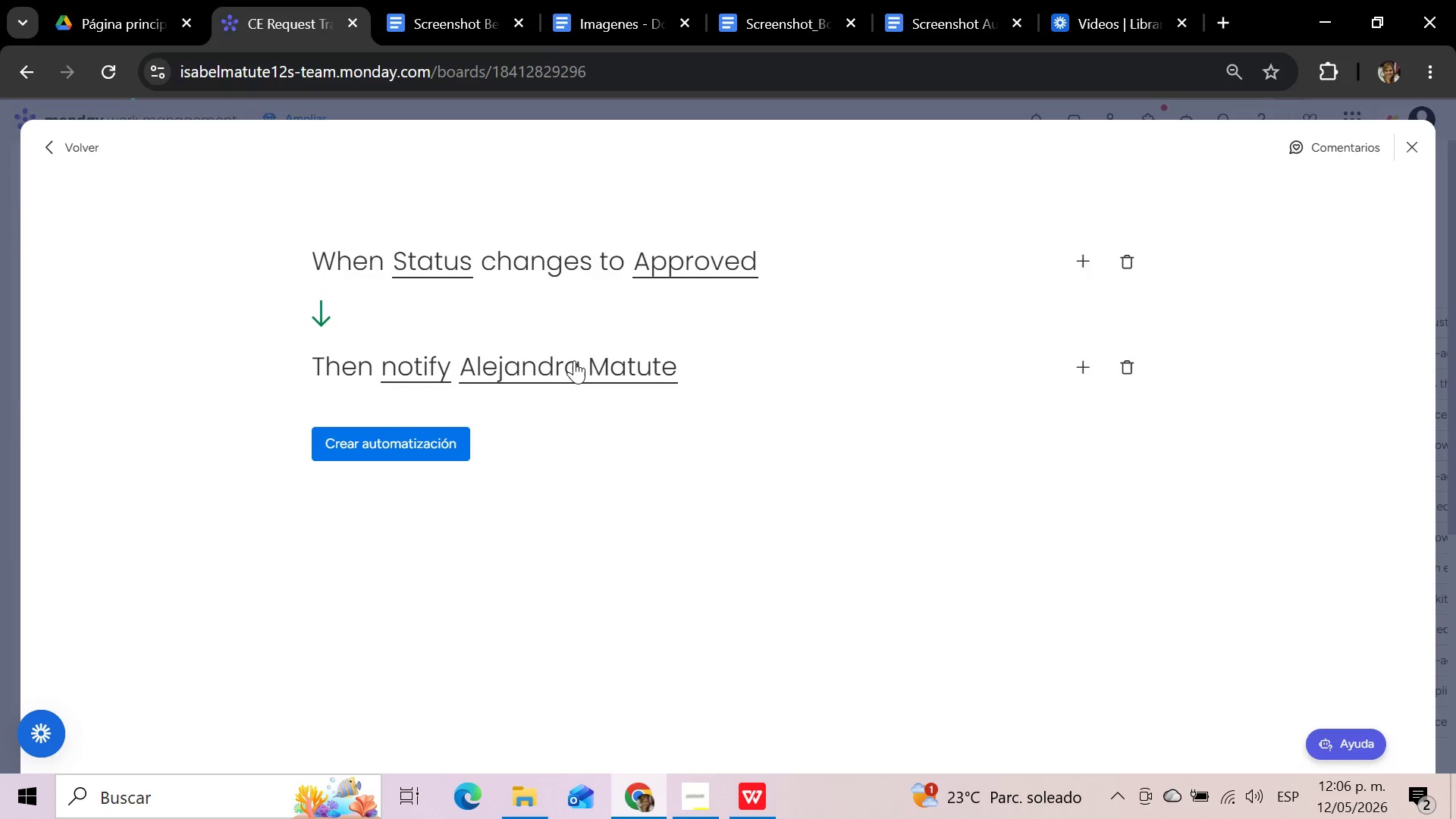 
left_click([574, 360])
 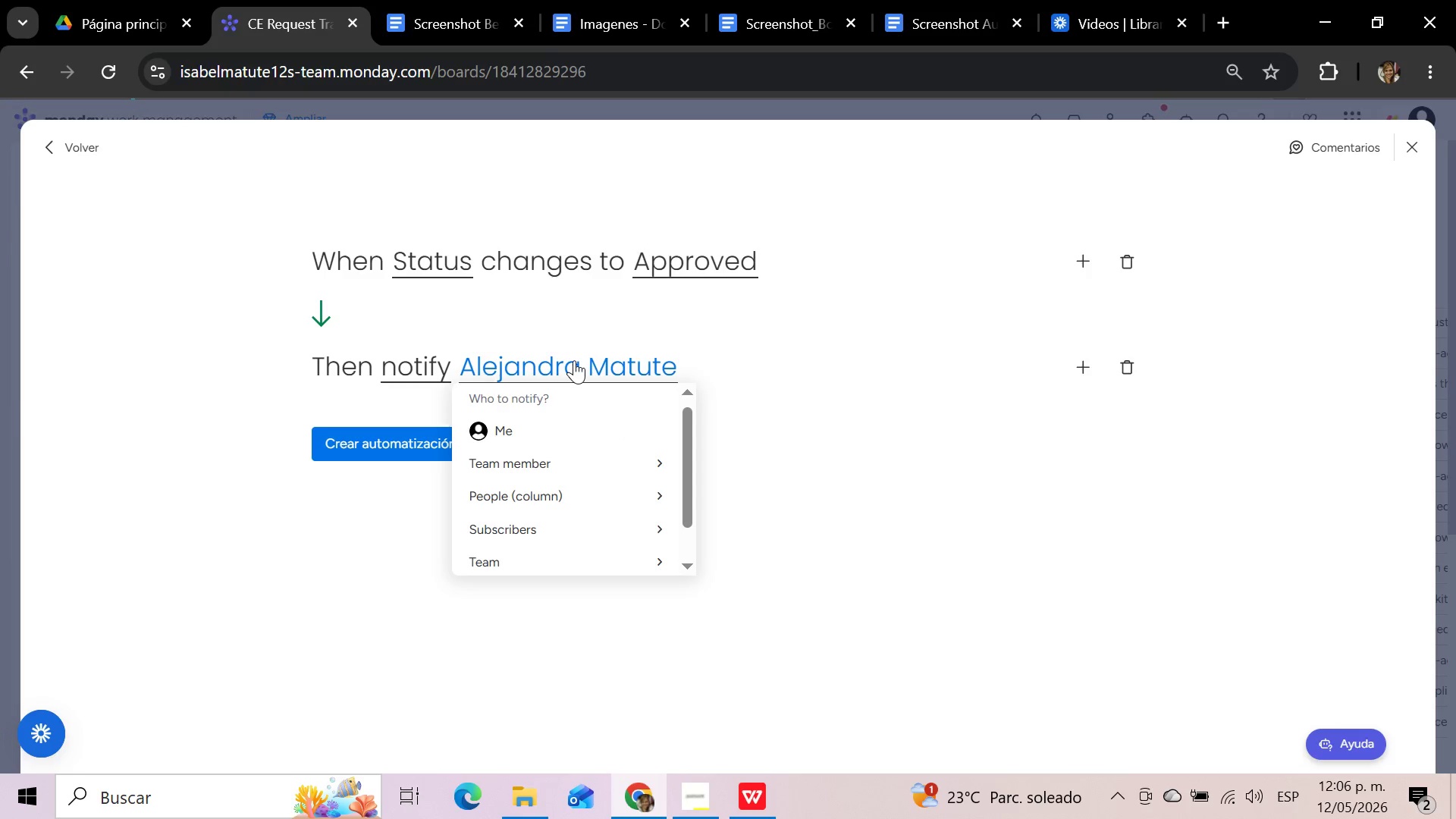 
scroll: coordinate [574, 440], scroll_direction: down, amount: 3.0
 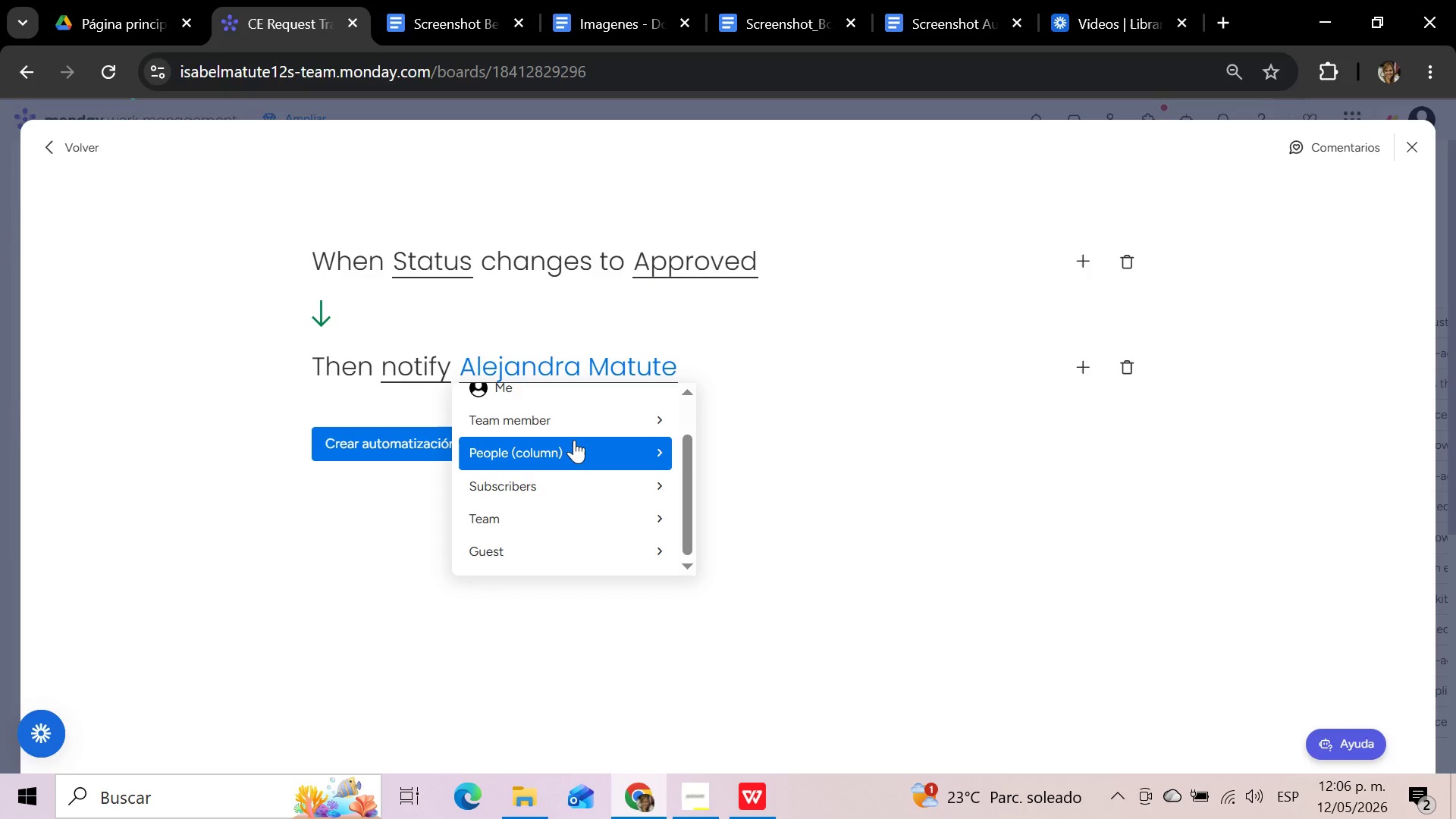 
scroll: coordinate [574, 440], scroll_direction: up, amount: 1.0
 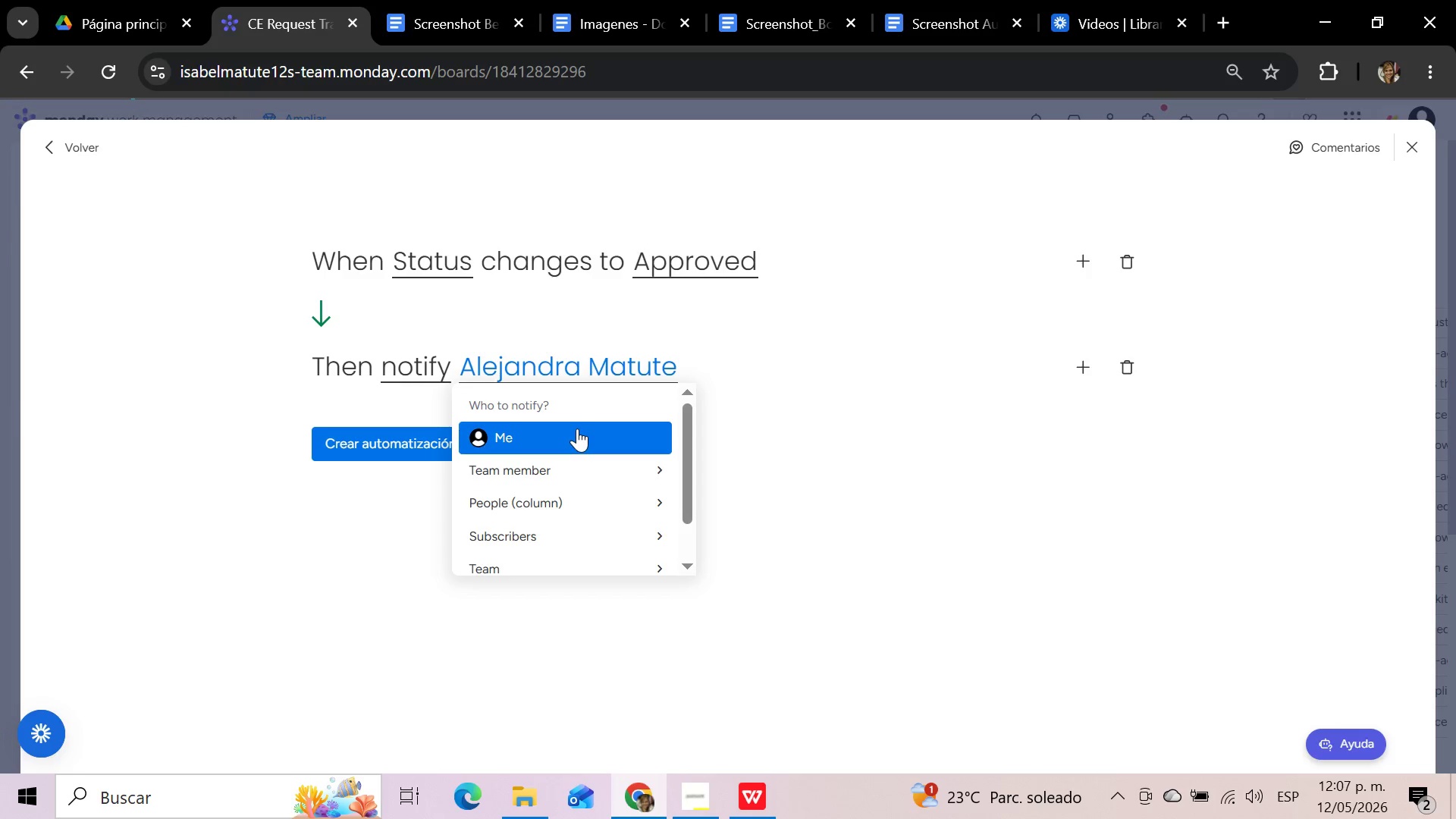 
scroll: coordinate [580, 450], scroll_direction: down, amount: 2.0
 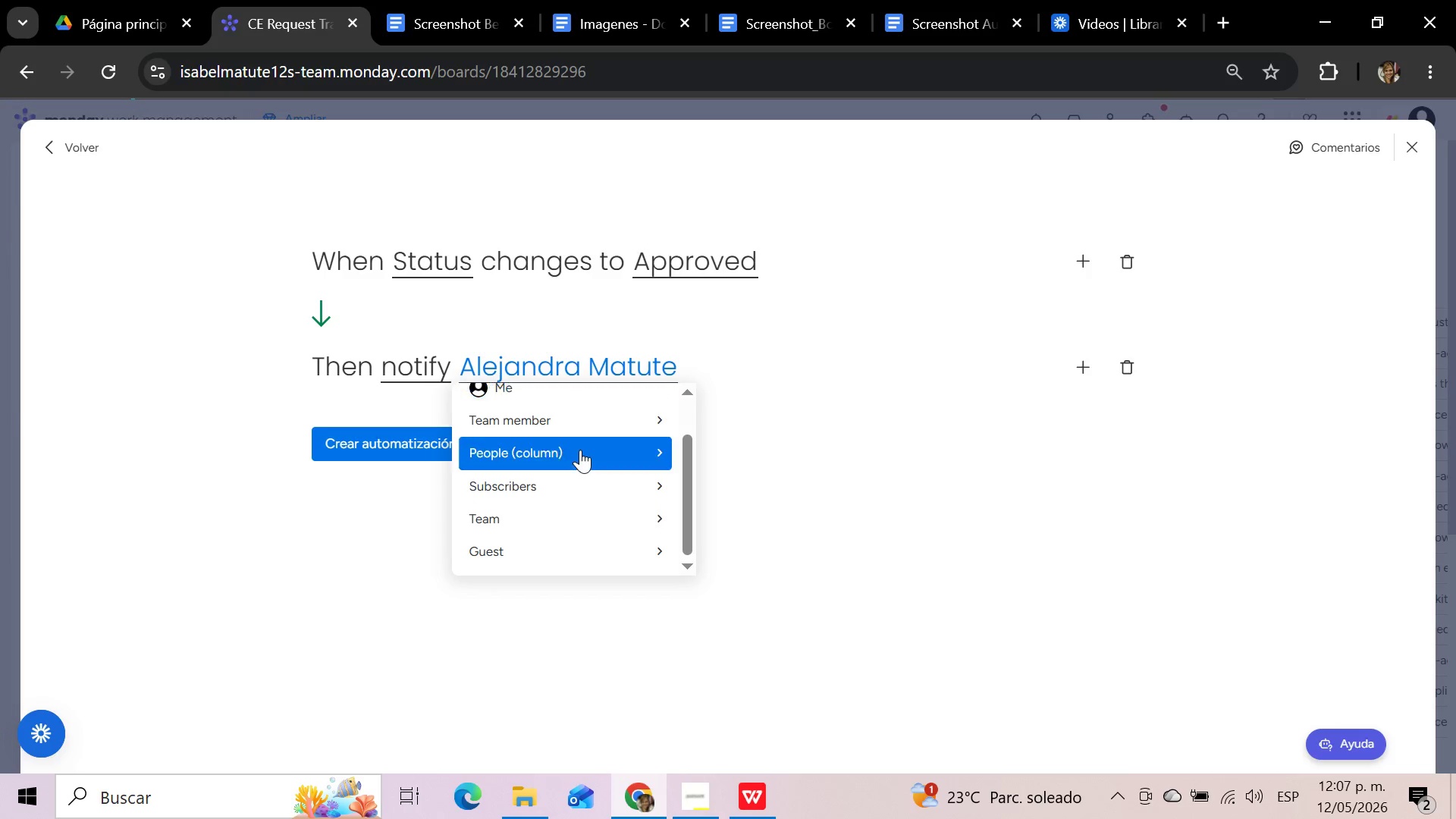 
scroll: coordinate [580, 450], scroll_direction: up, amount: 3.0
 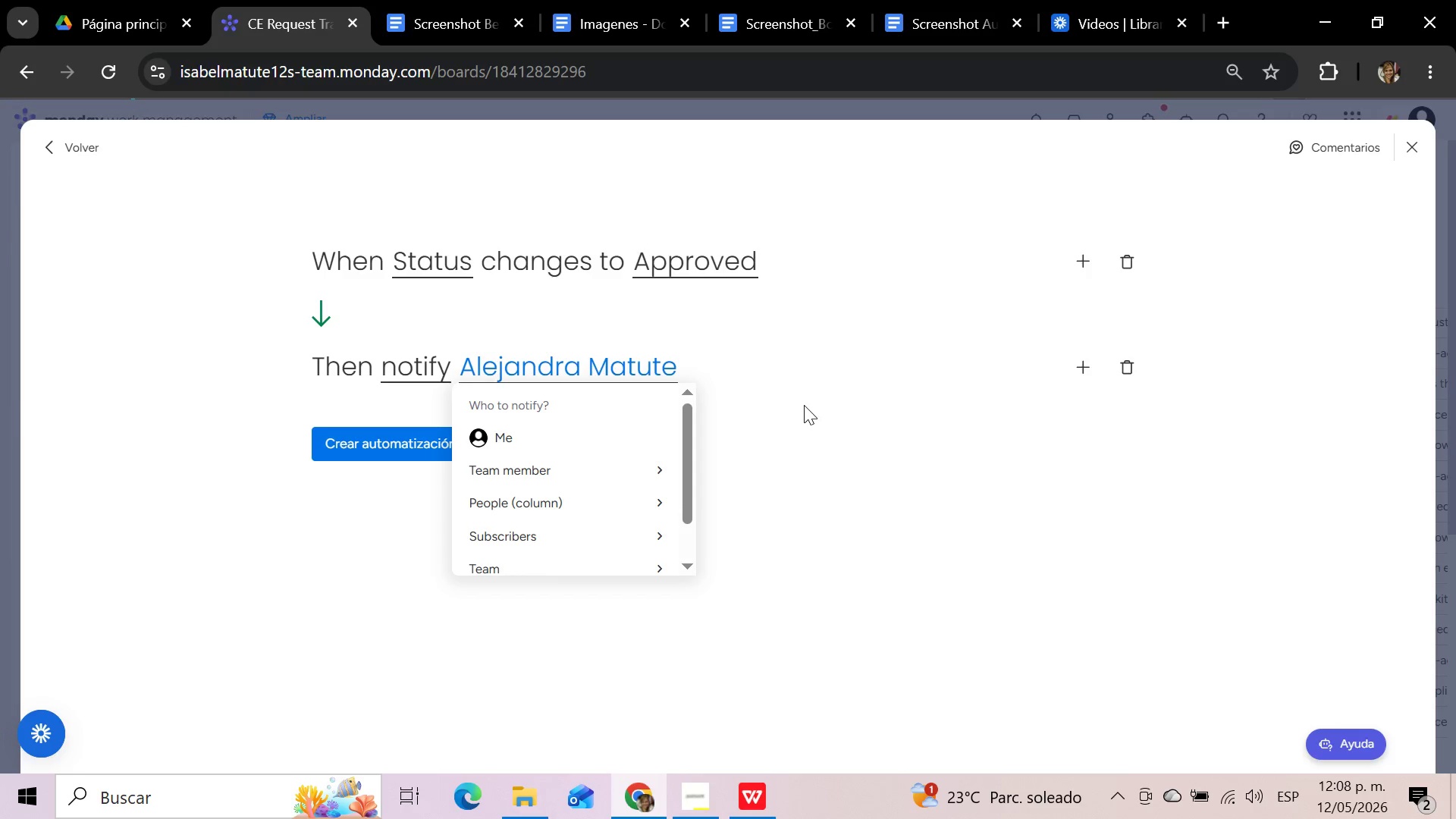 
wait(61.61)
 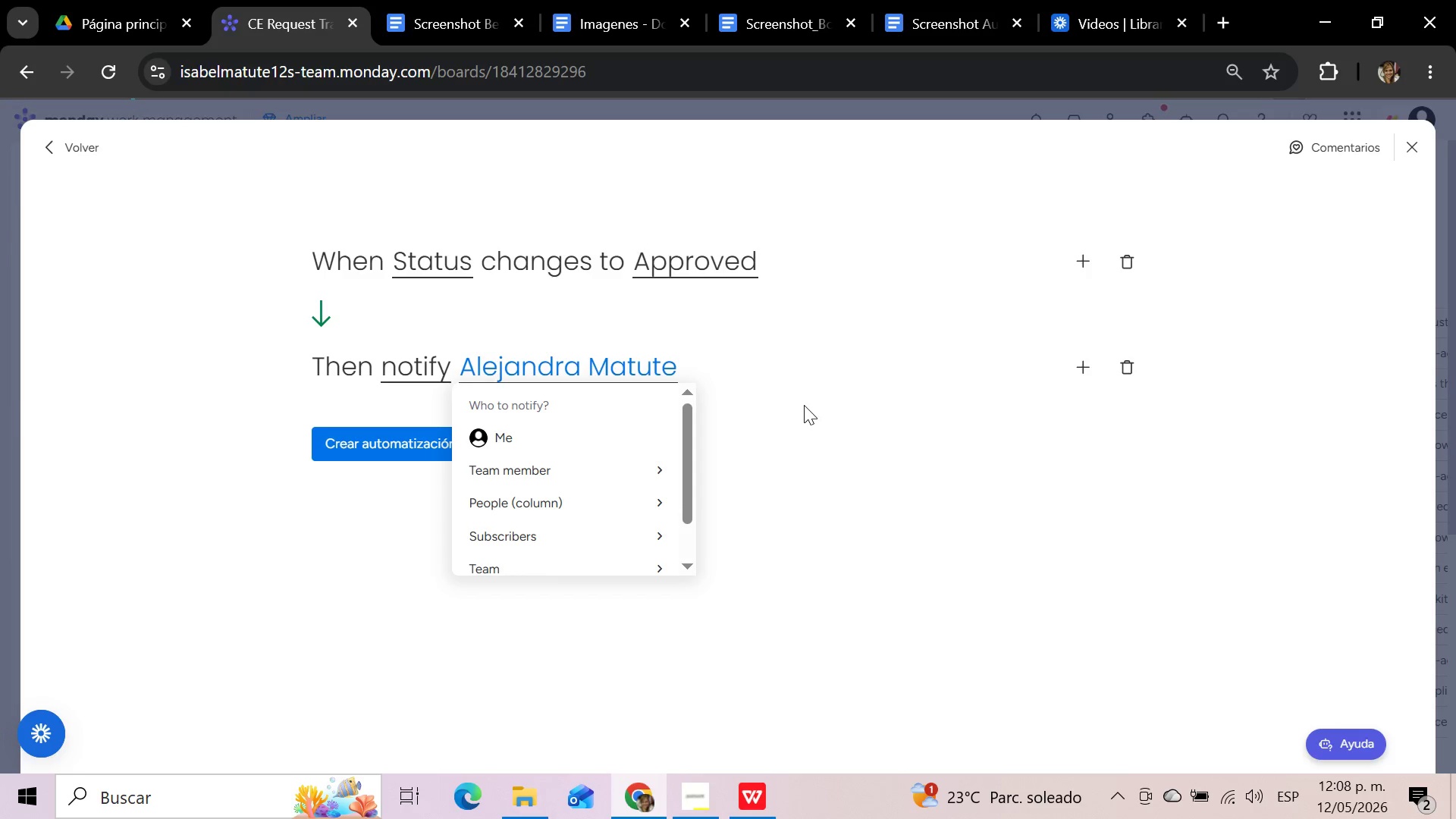 
left_click([768, 439])
 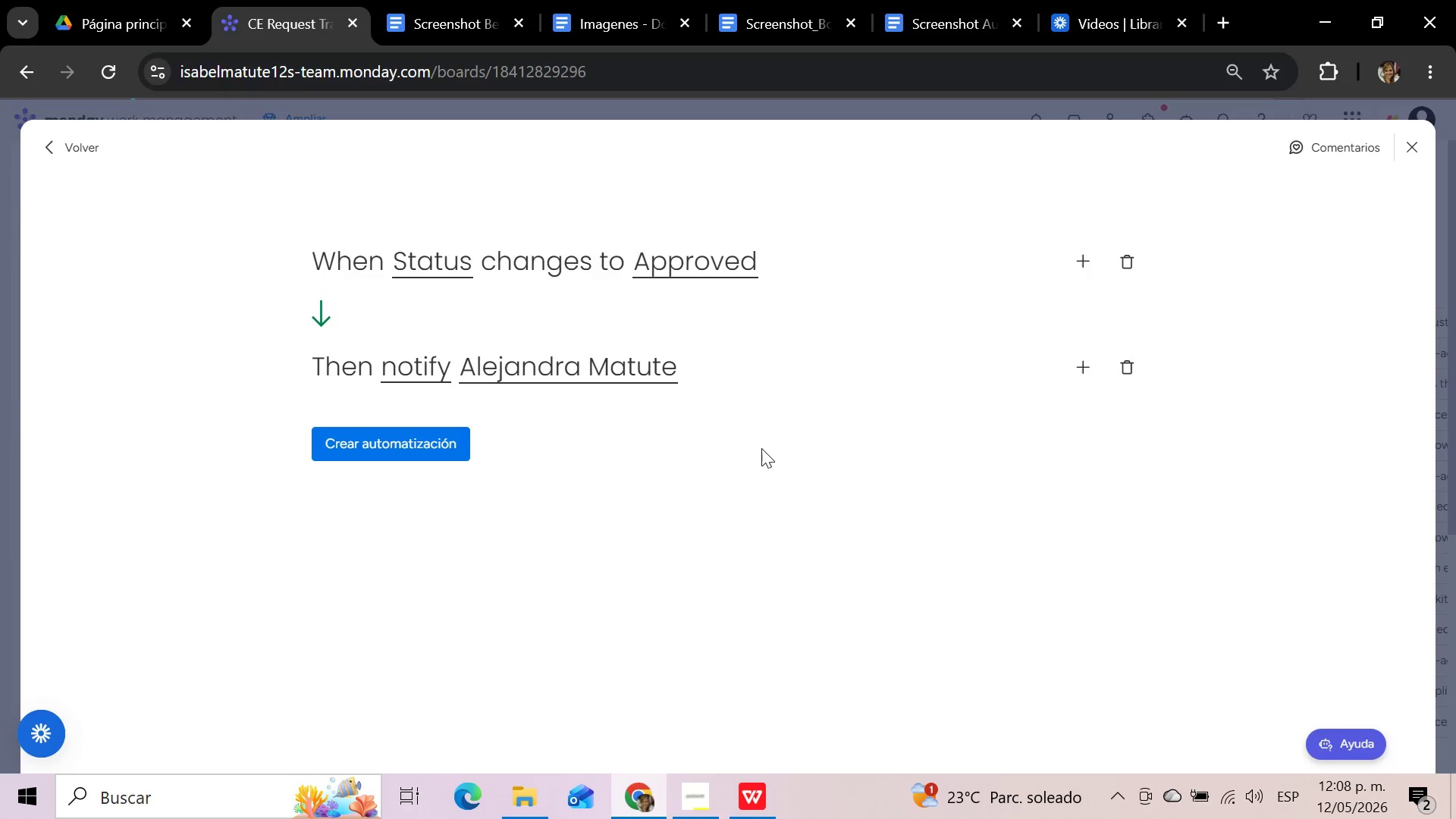 
wait(34.45)
 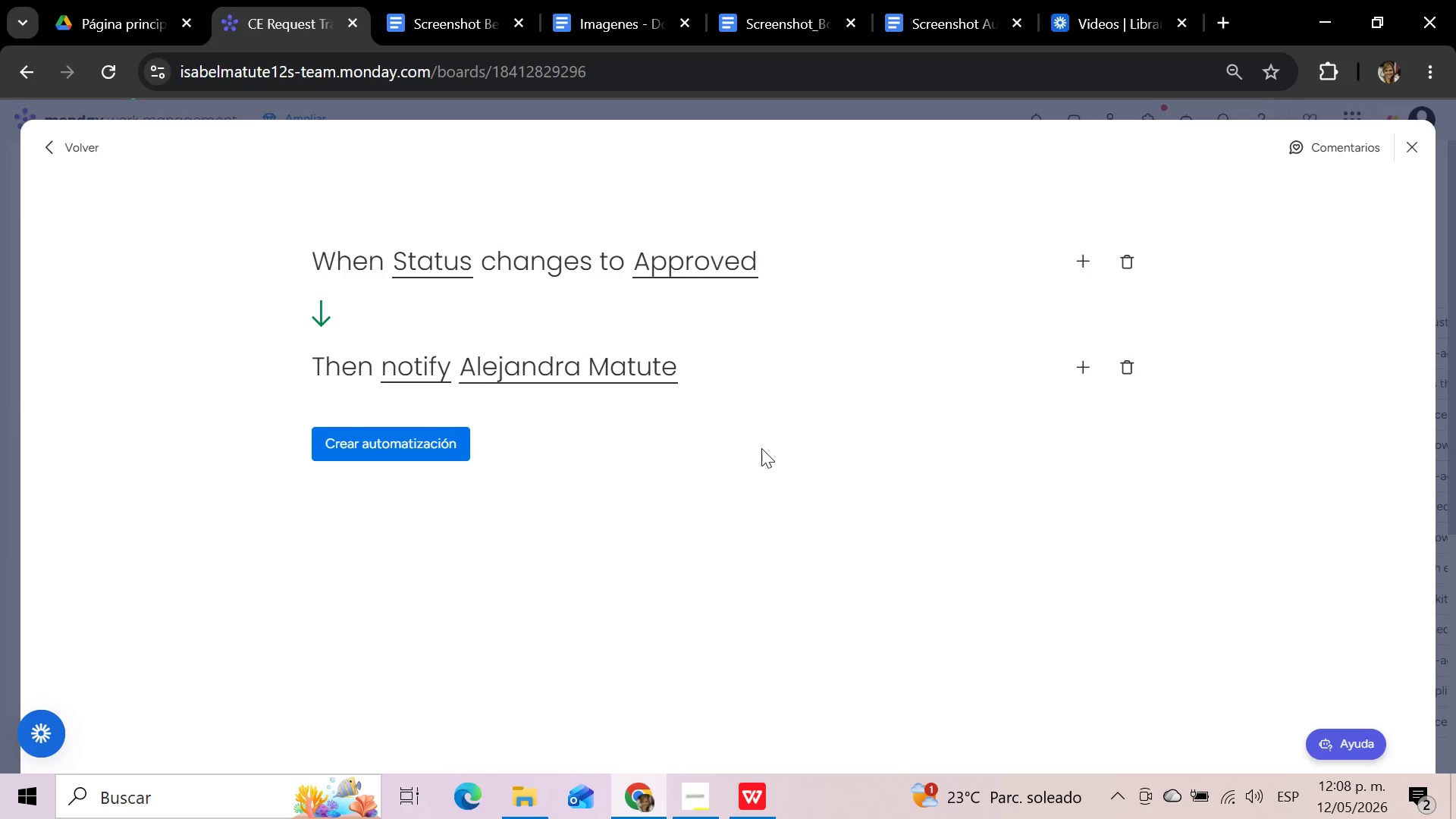 
left_click([68, 141])
 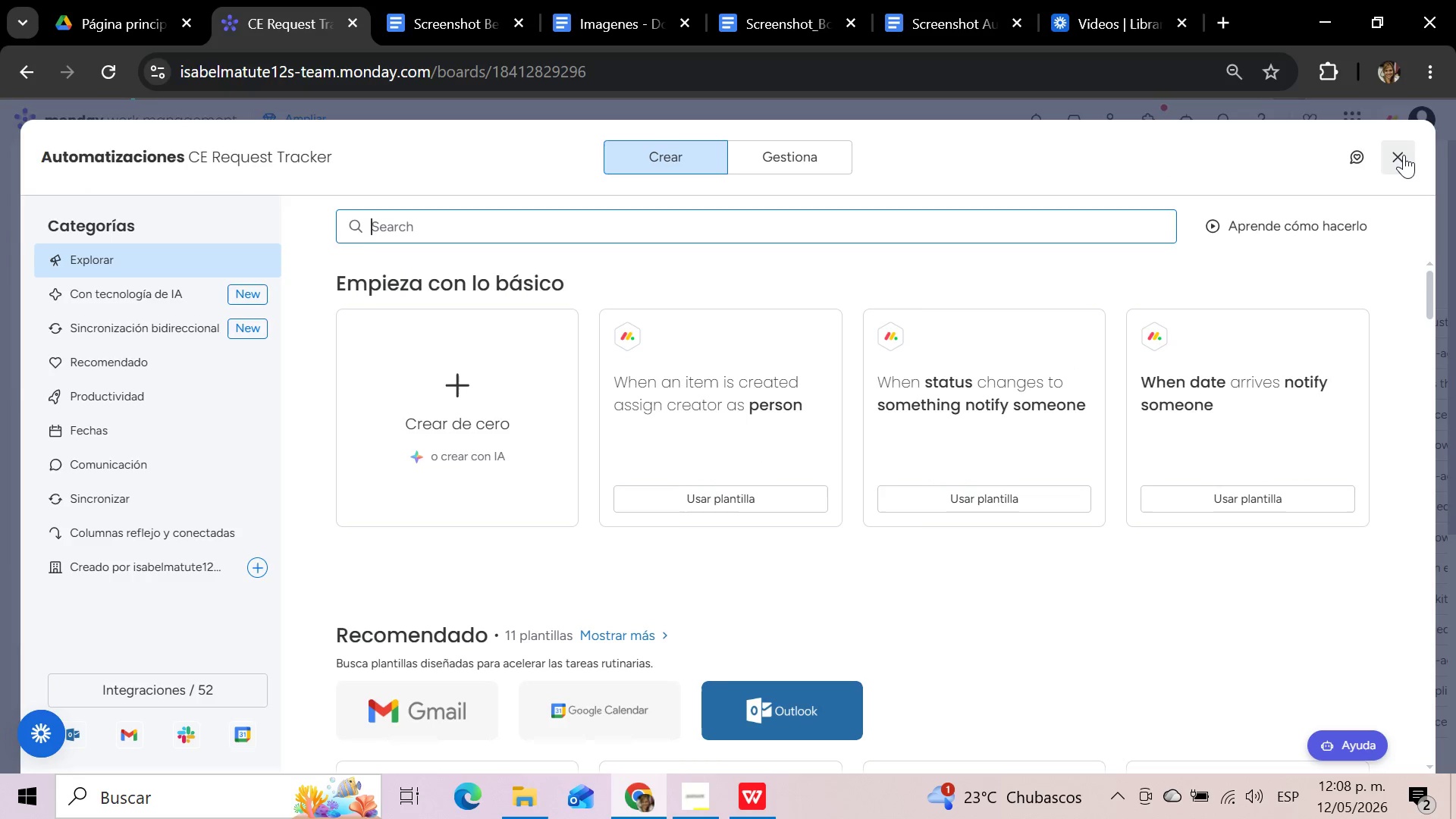 
left_click([1404, 155])
 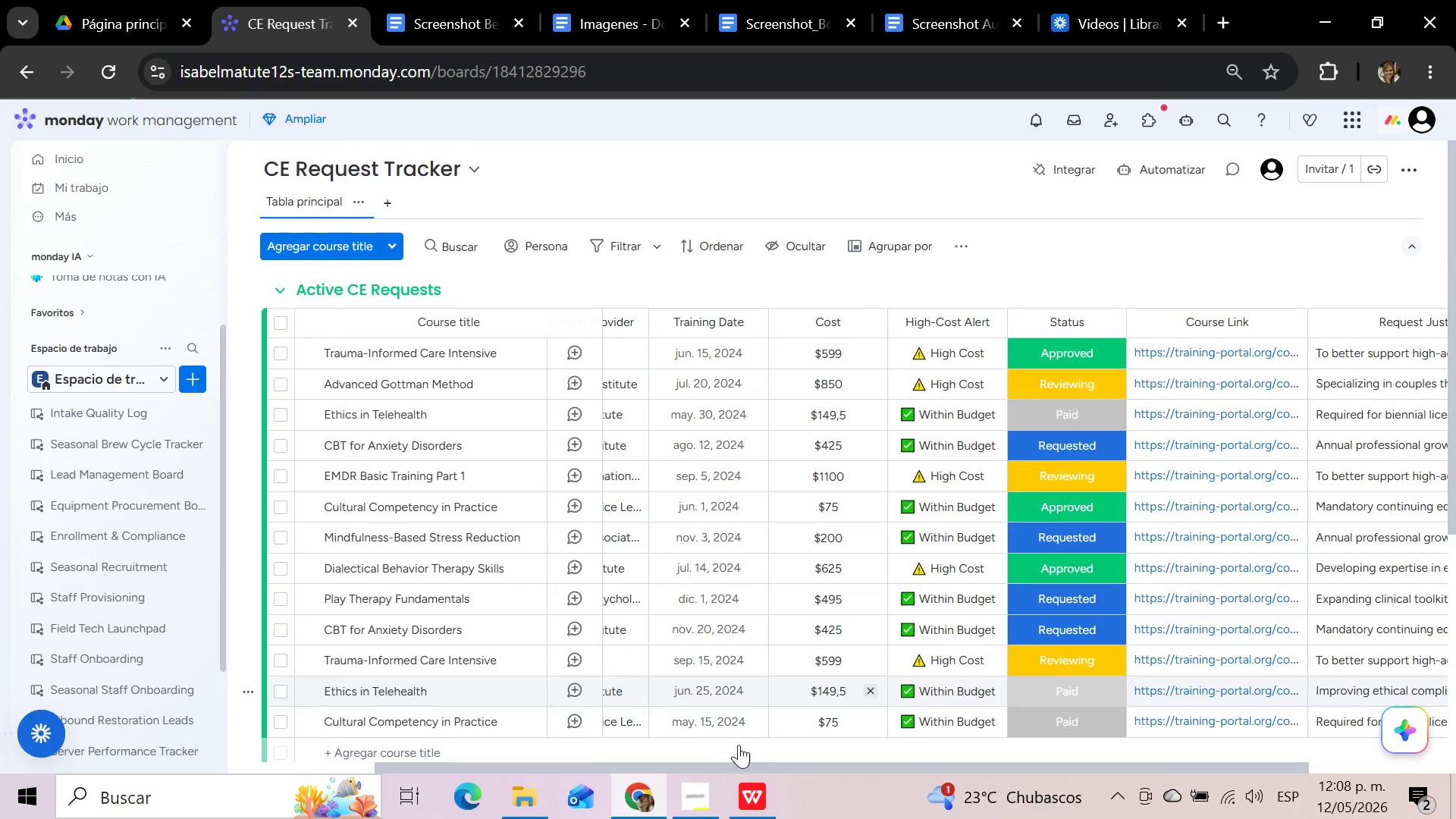 
left_click_drag(start_coordinate=[729, 769], to_coordinate=[1150, 763])
 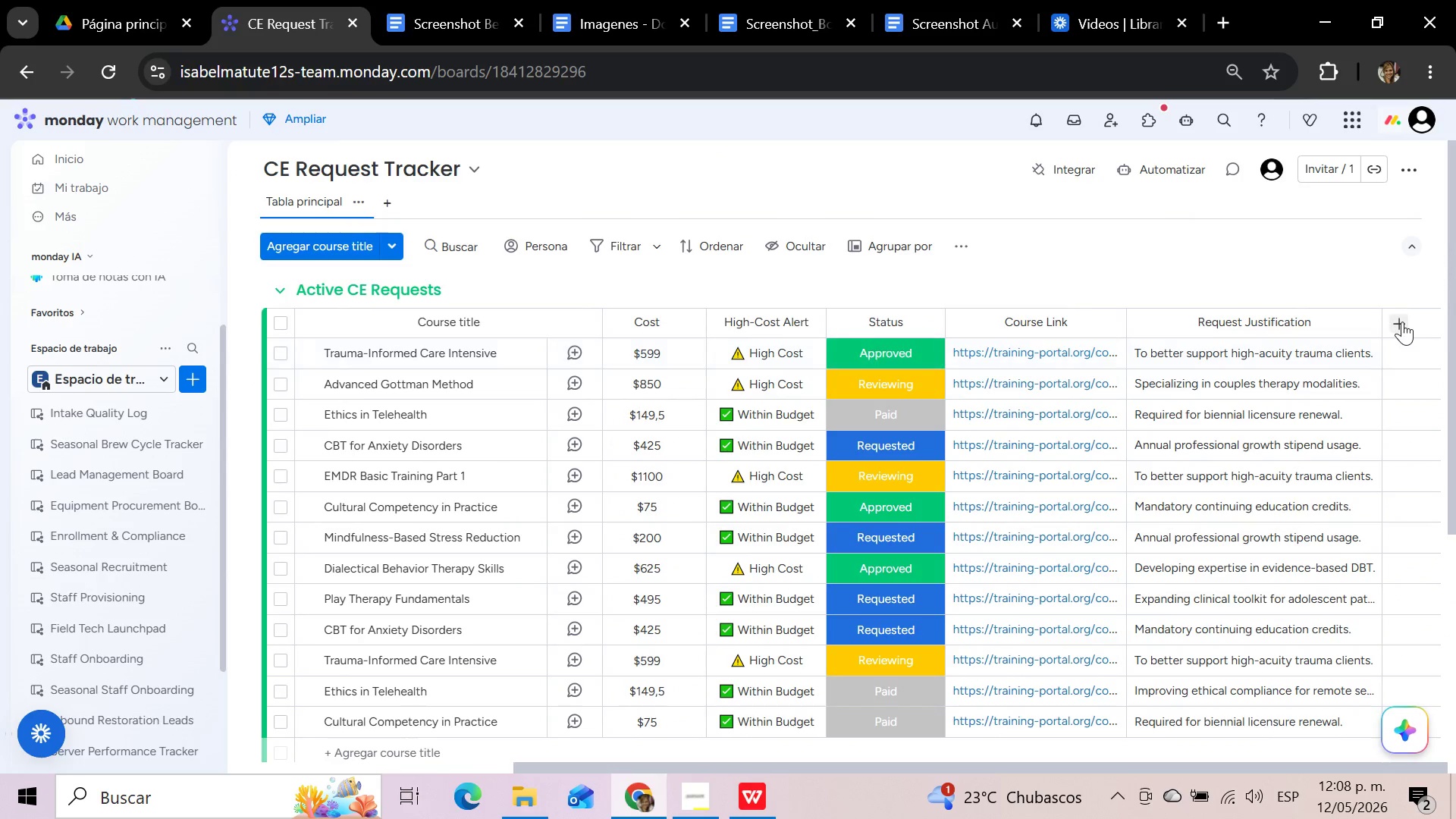 
left_click([1402, 322])
 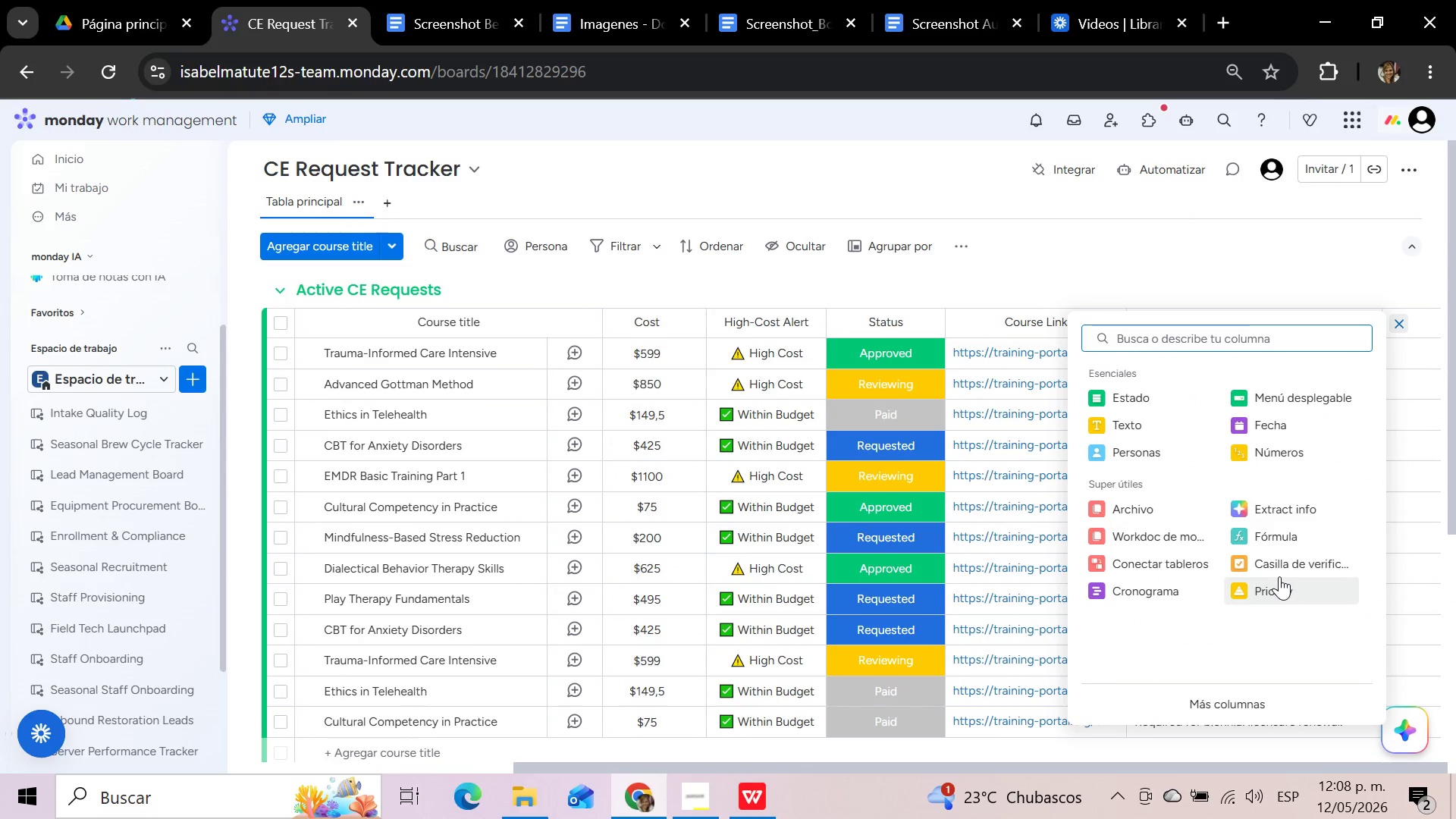 
wait(6.16)
 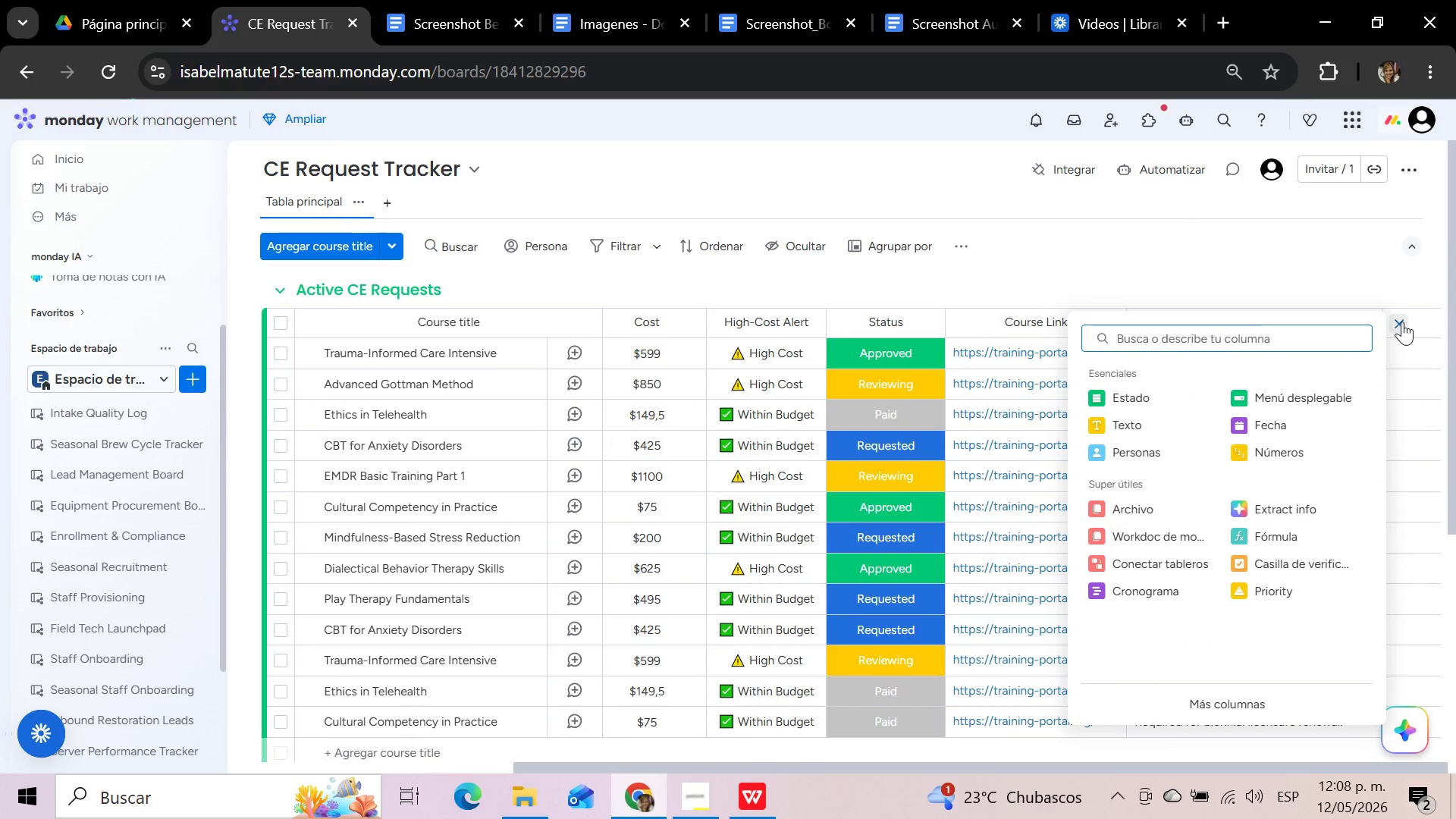 
left_click([1142, 451])
 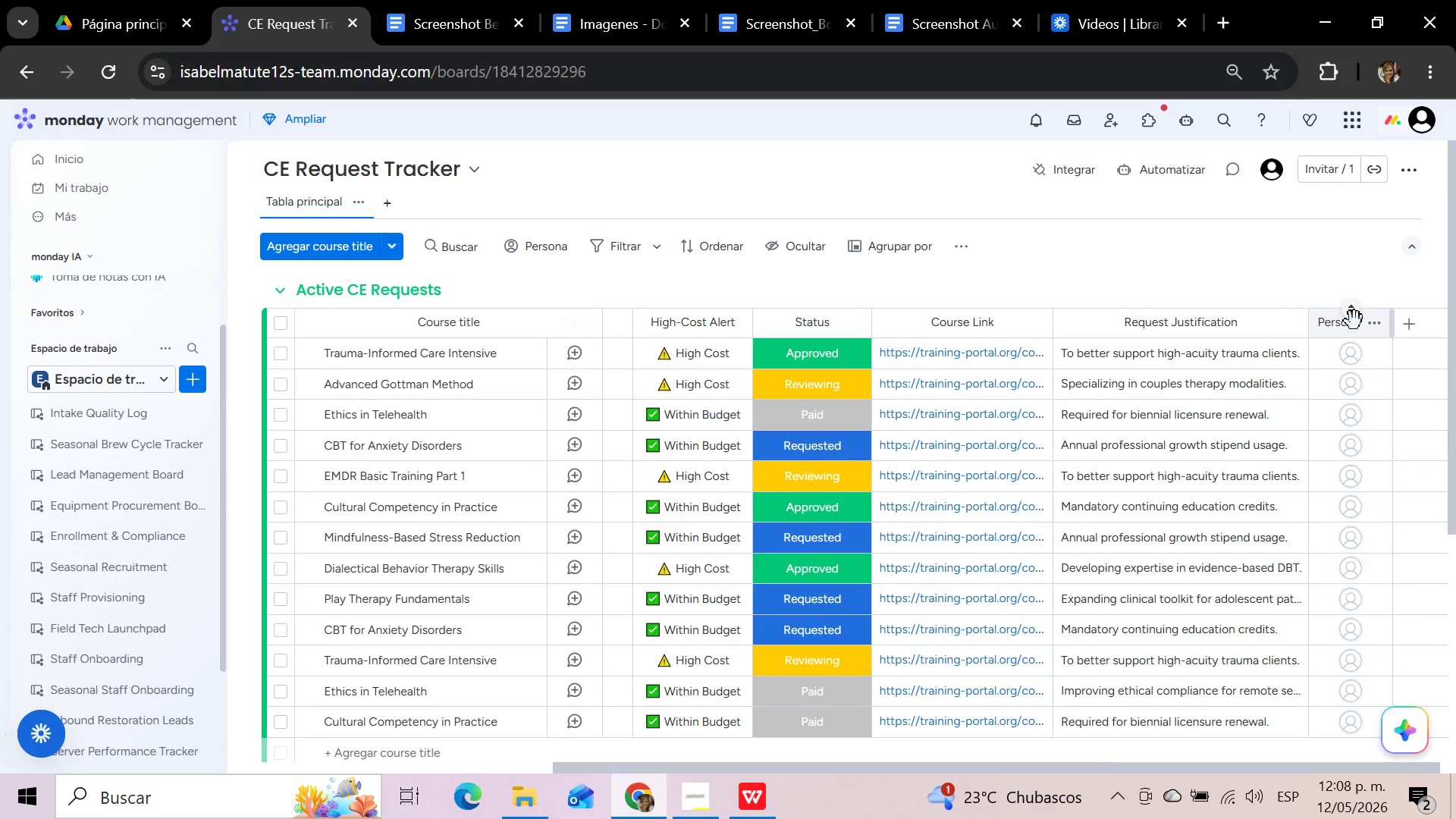 
left_click([1354, 332])
 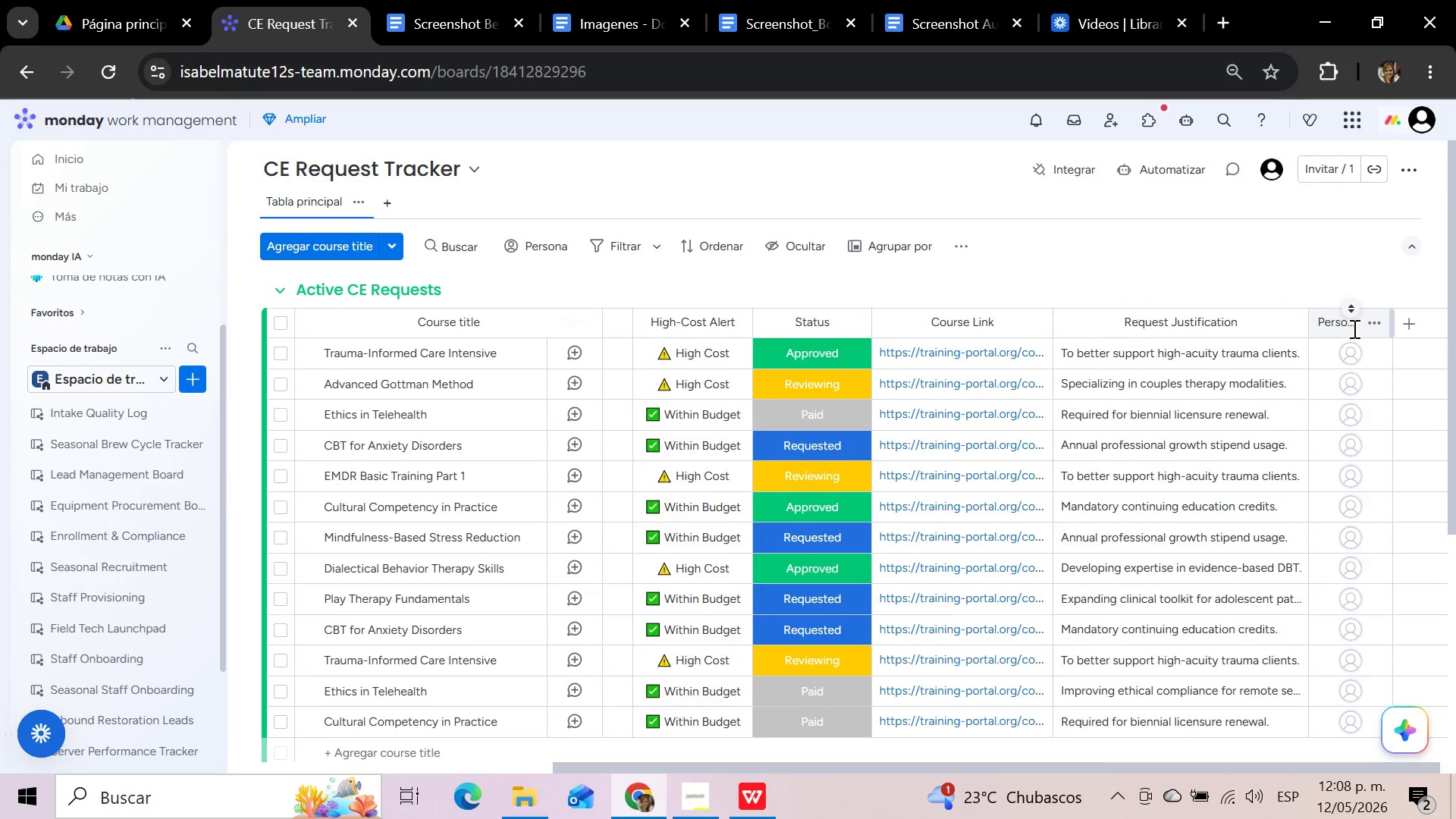 
left_click([1353, 328])
 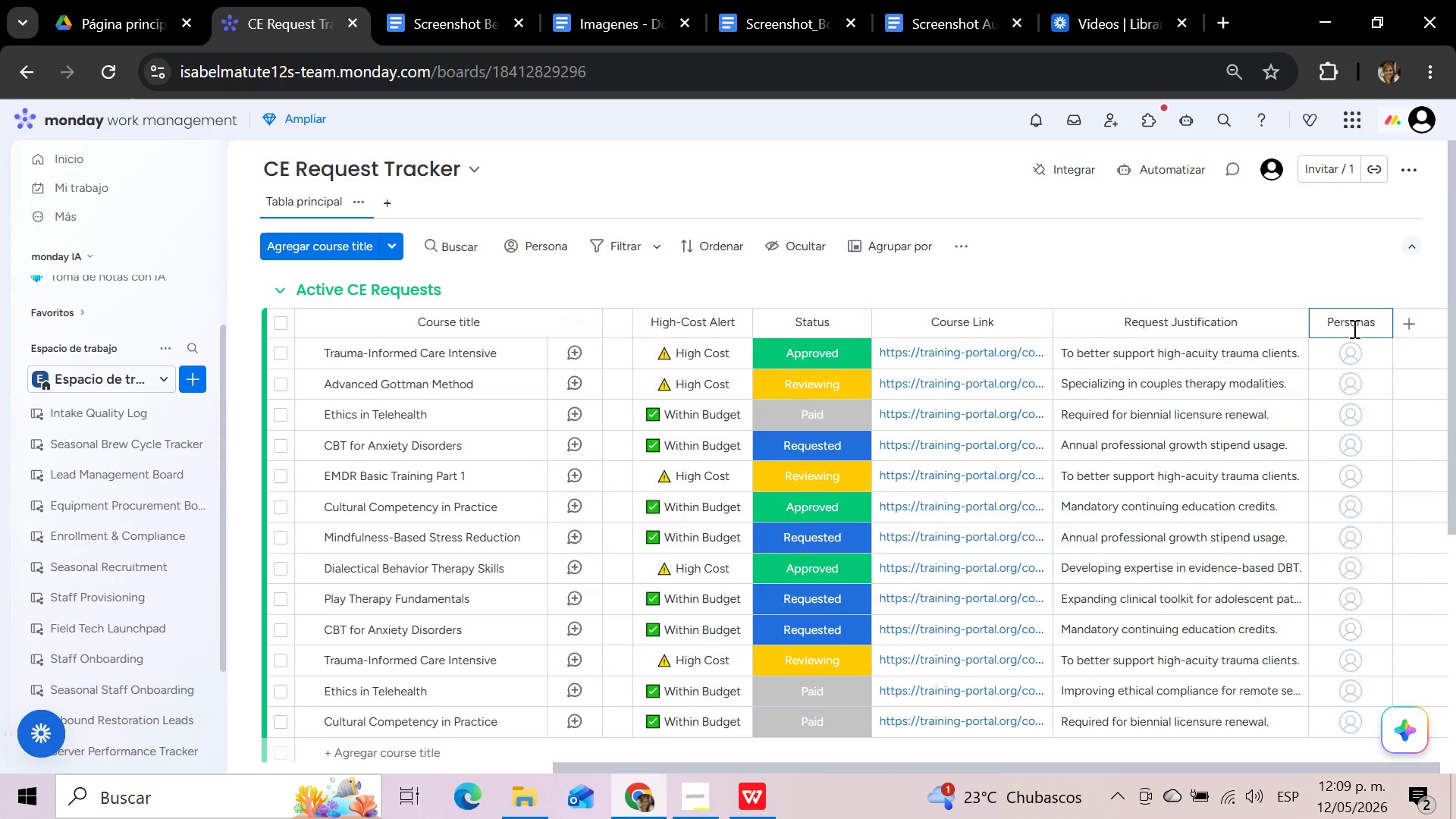 
hold_key(key=Backspace, duration=0.98)
 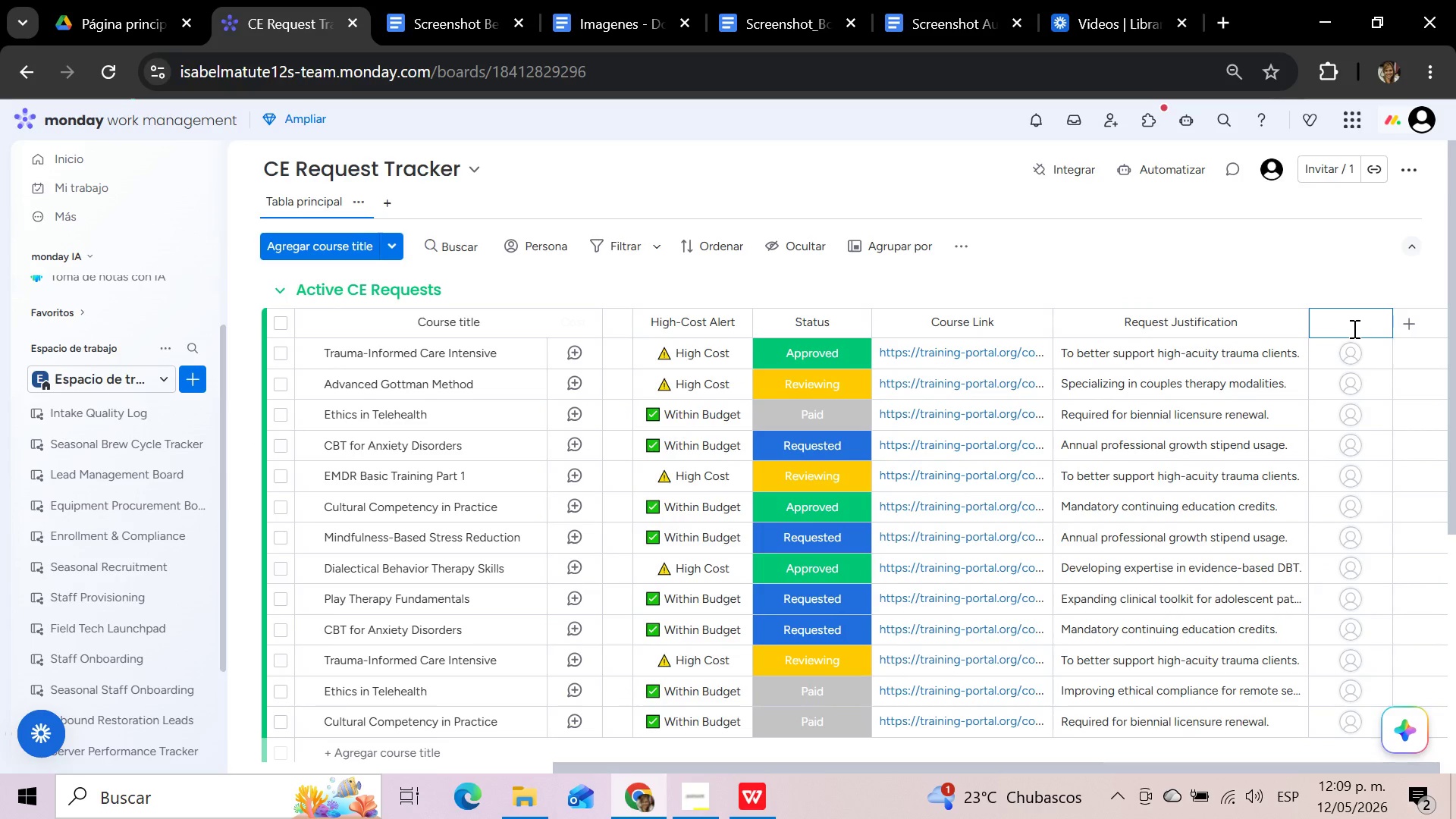 
type(Approver)
 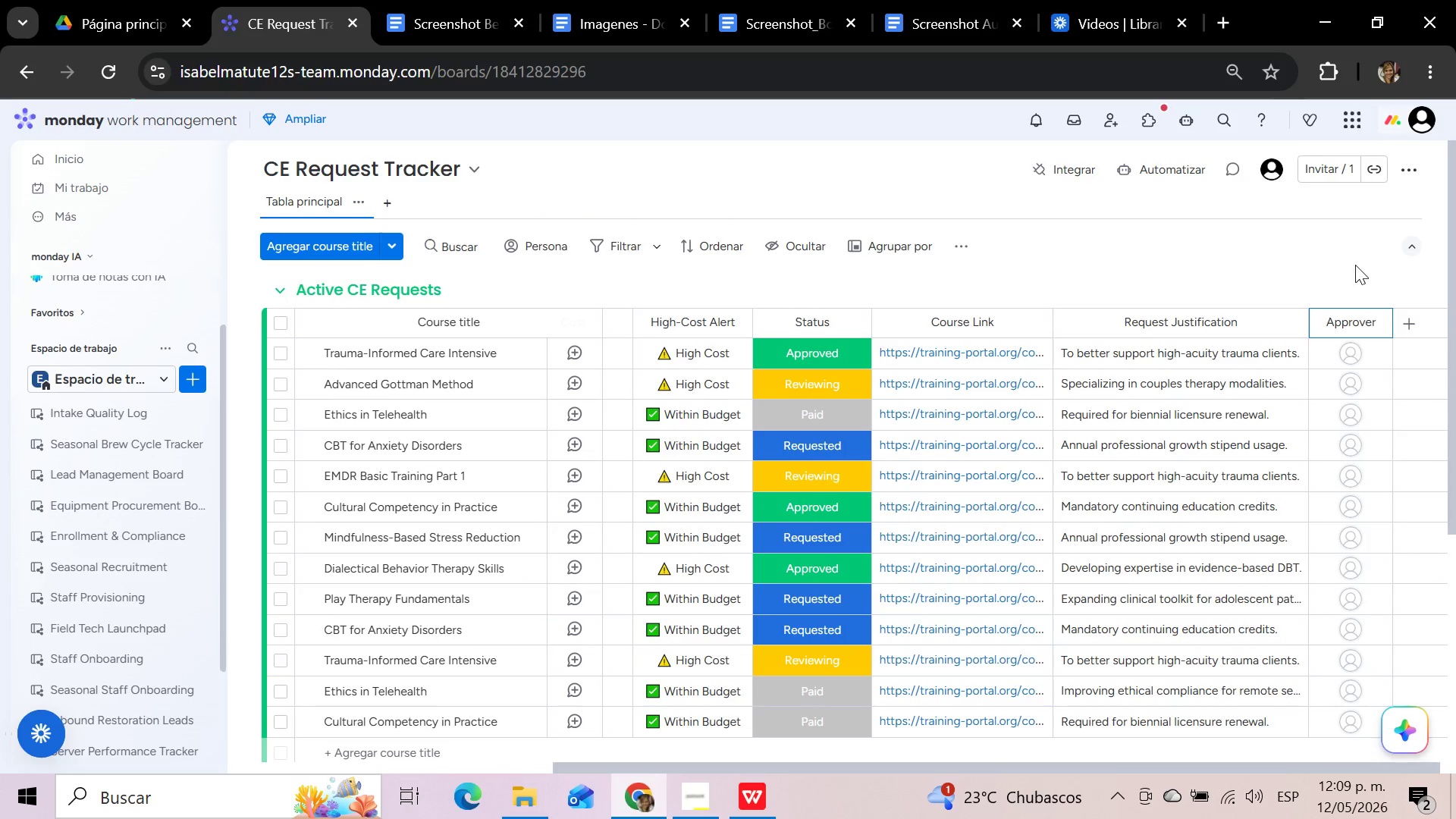 
wait(8.88)
 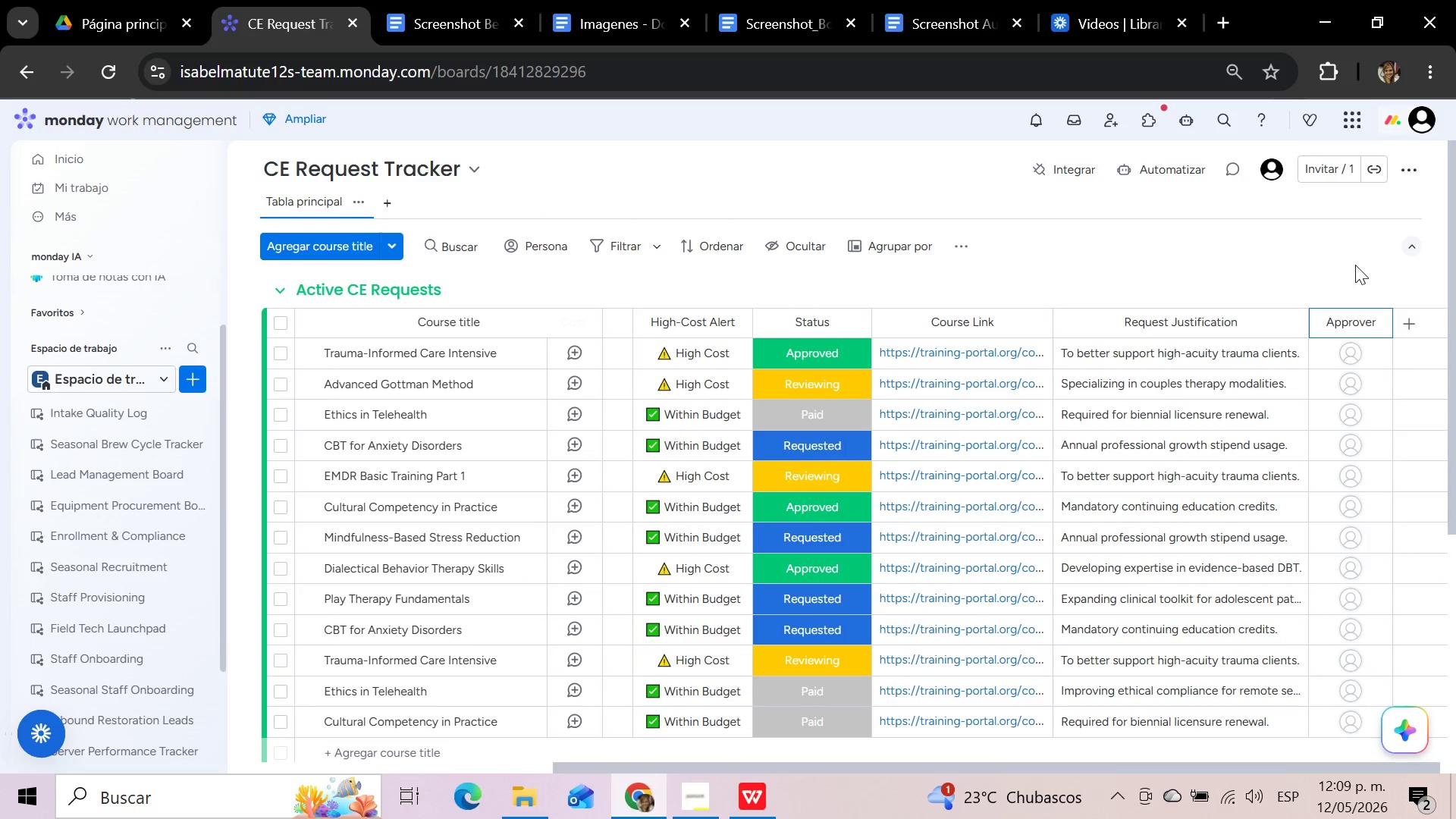 
left_click([1351, 357])
 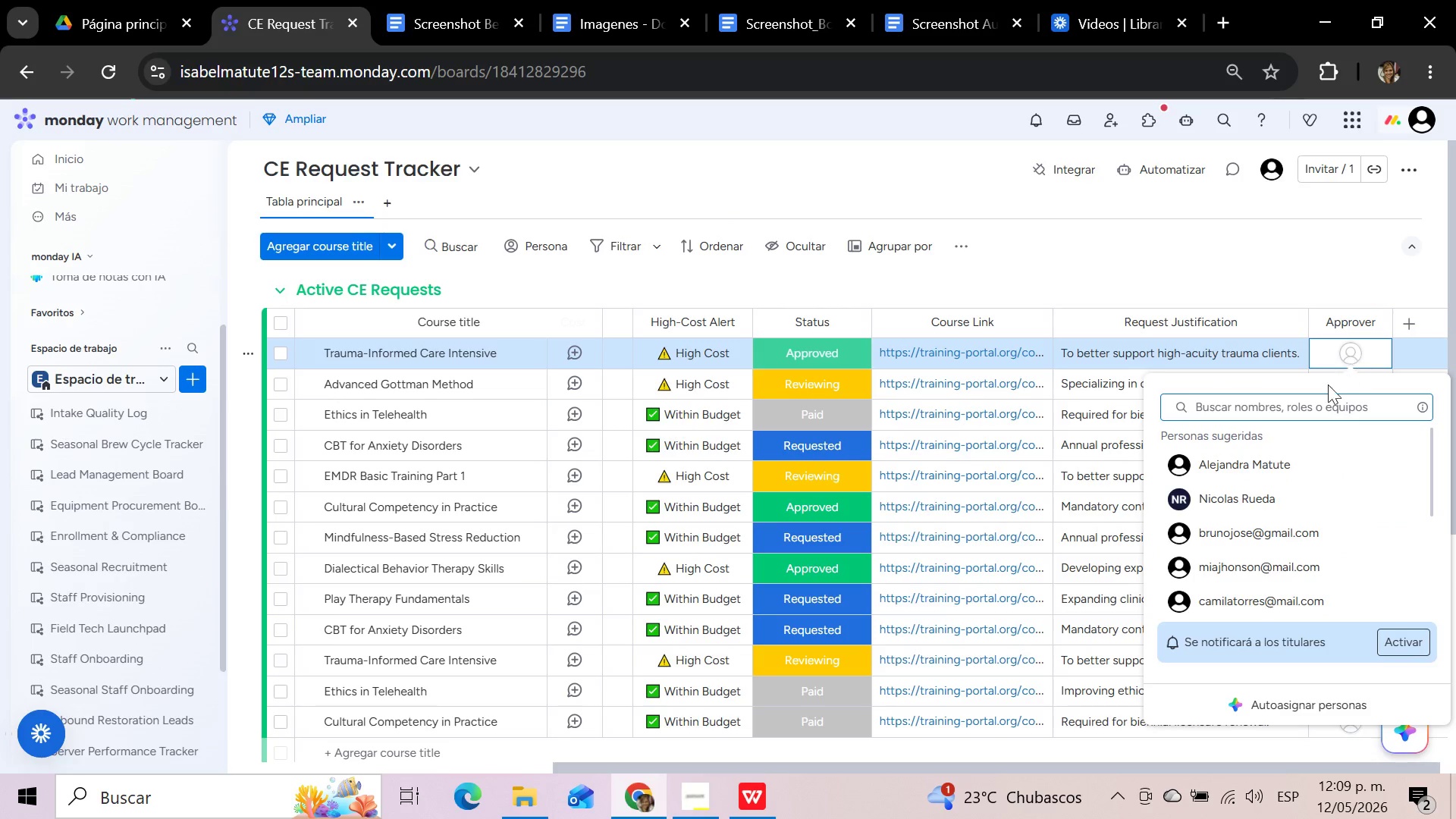 
left_click([1284, 463])
 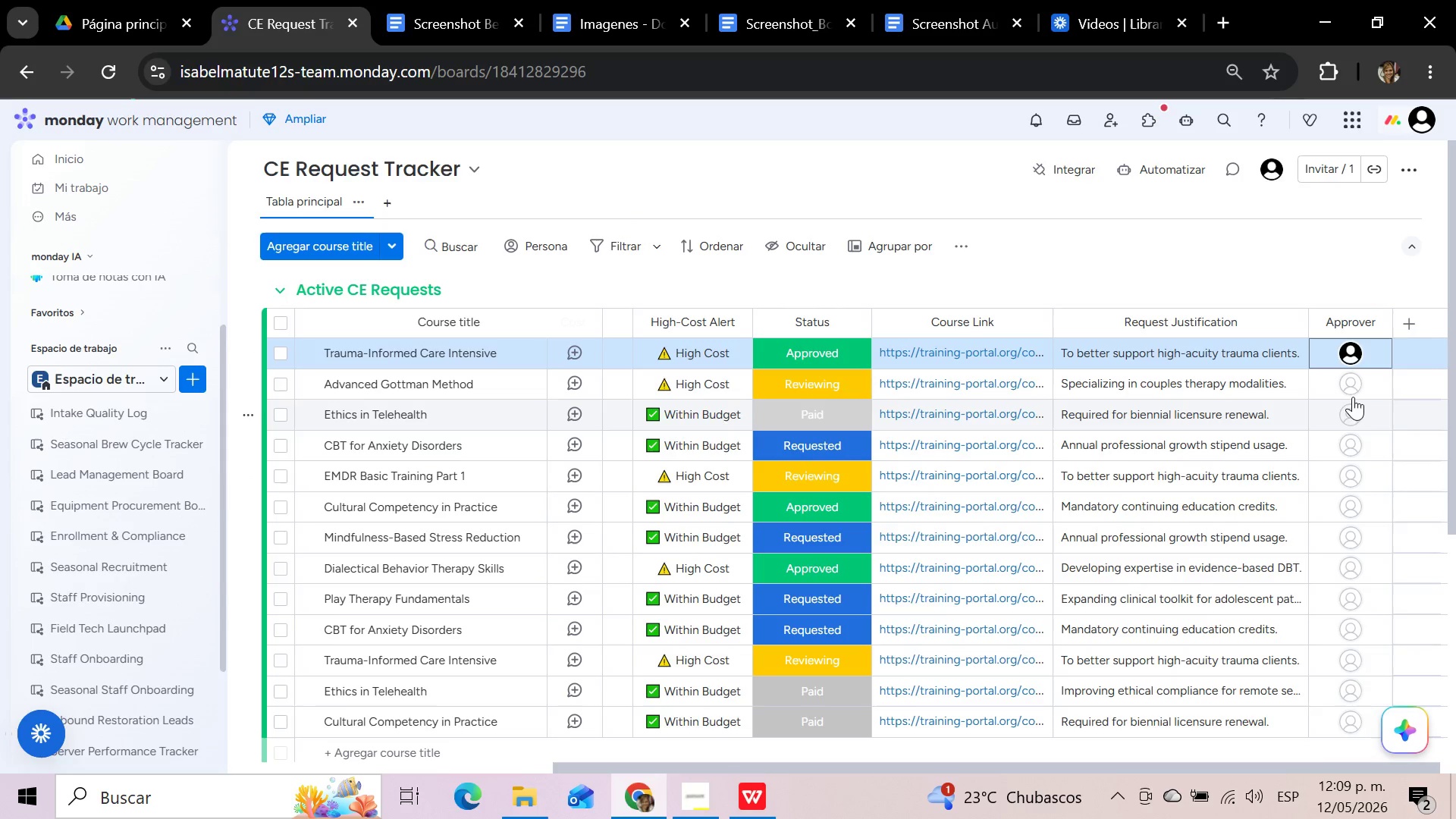 
left_click([1356, 387])
 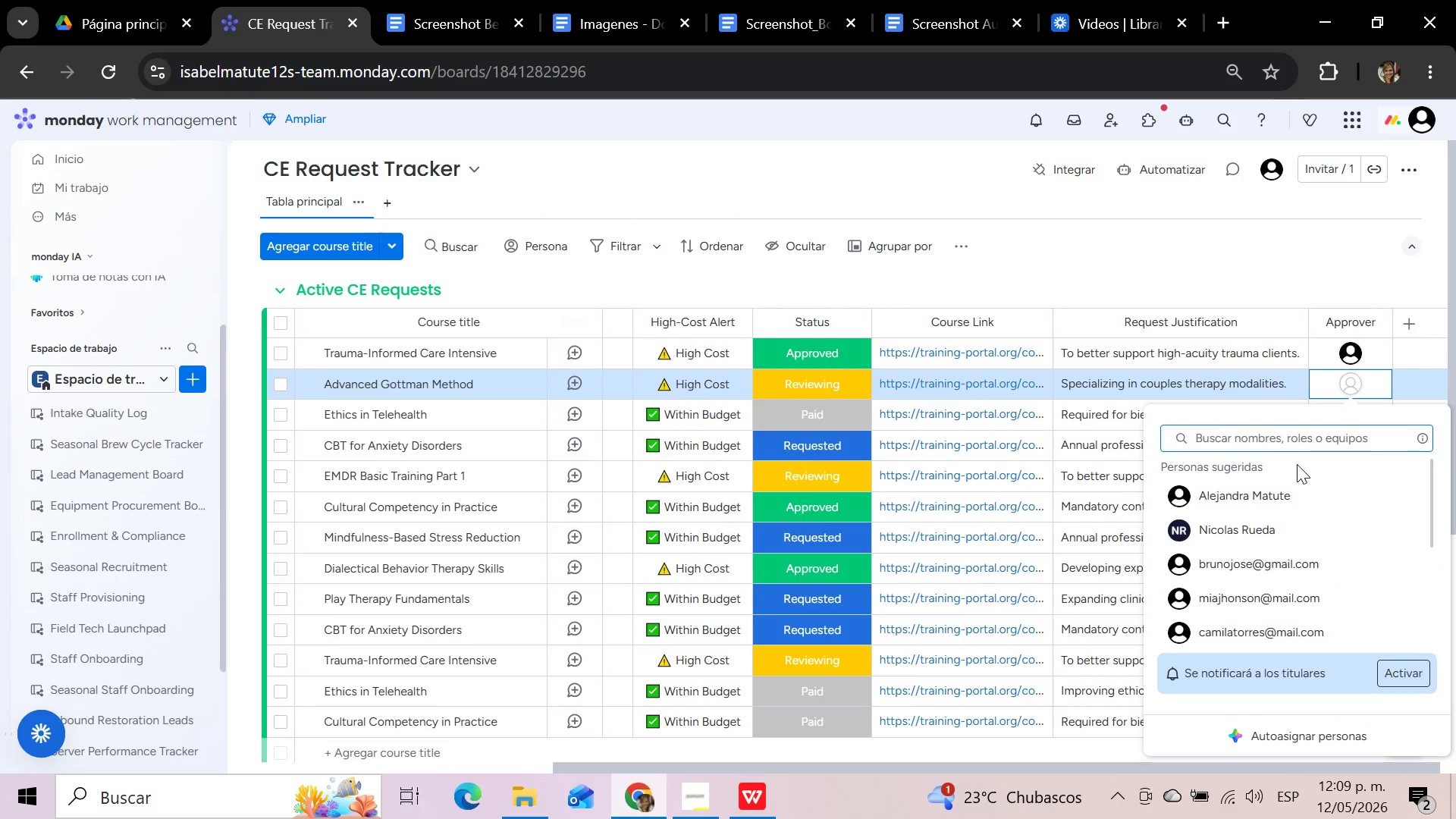 
left_click([1279, 485])
 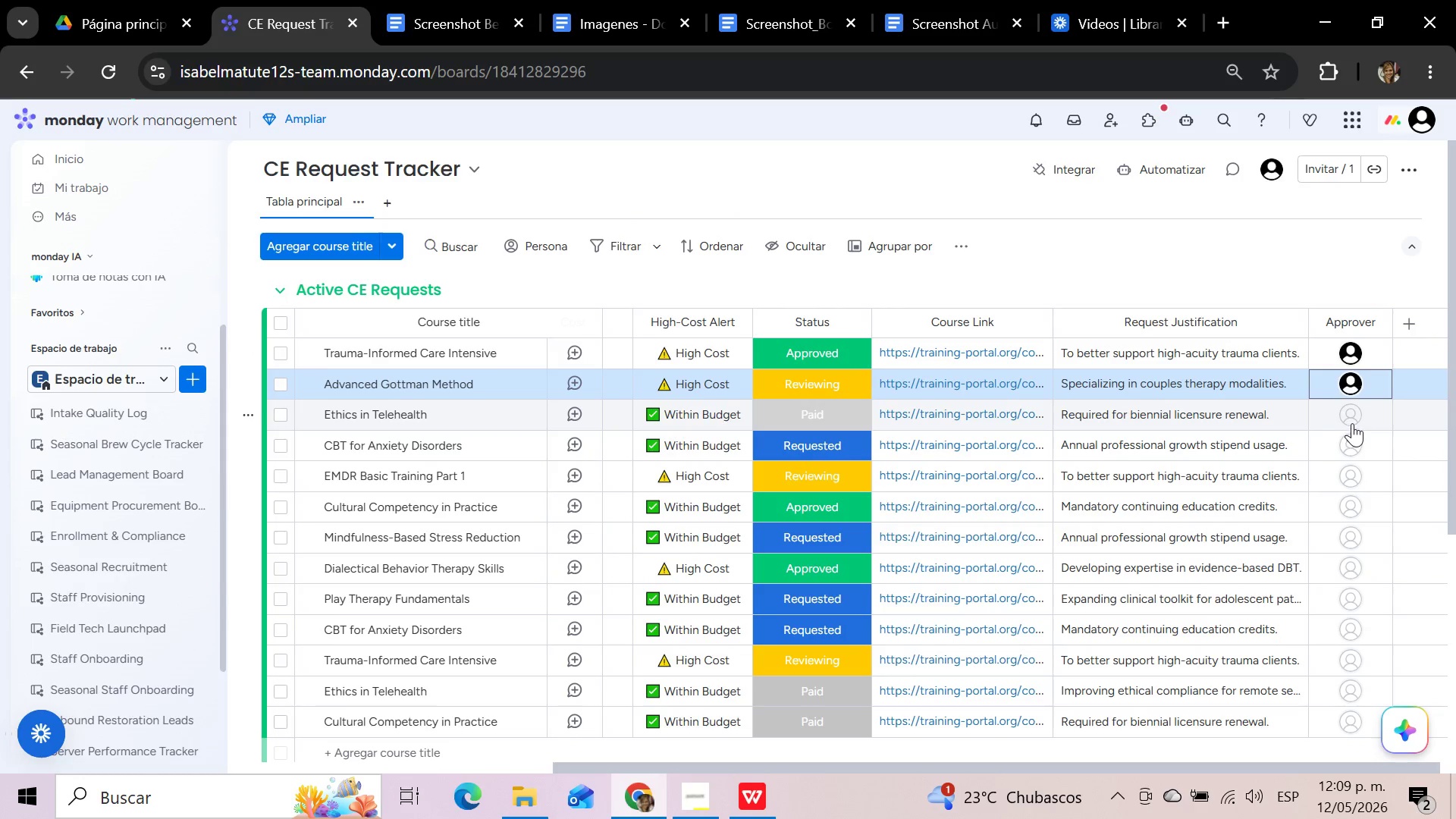 
left_click([1352, 423])
 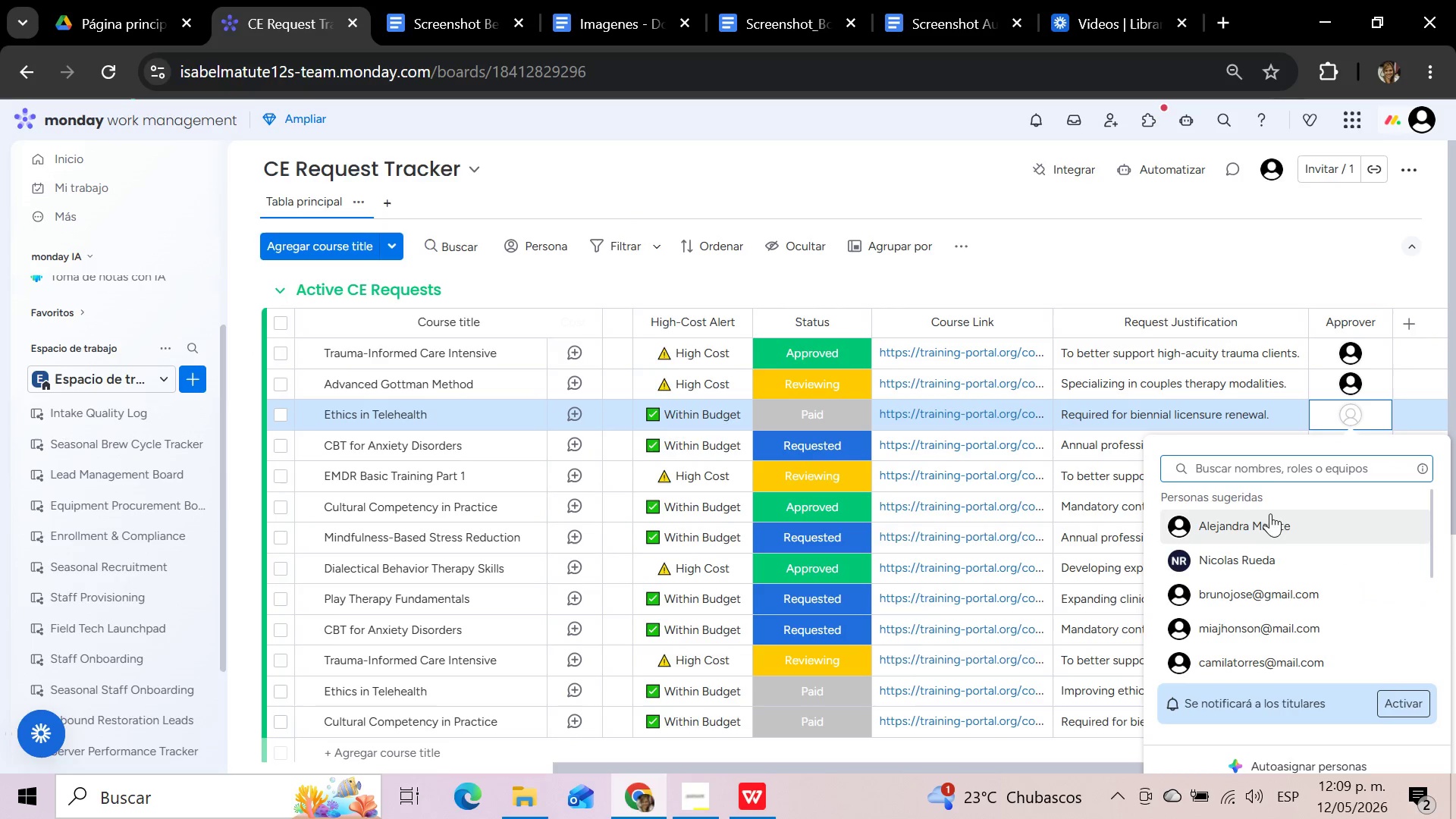 
left_click([1266, 526])
 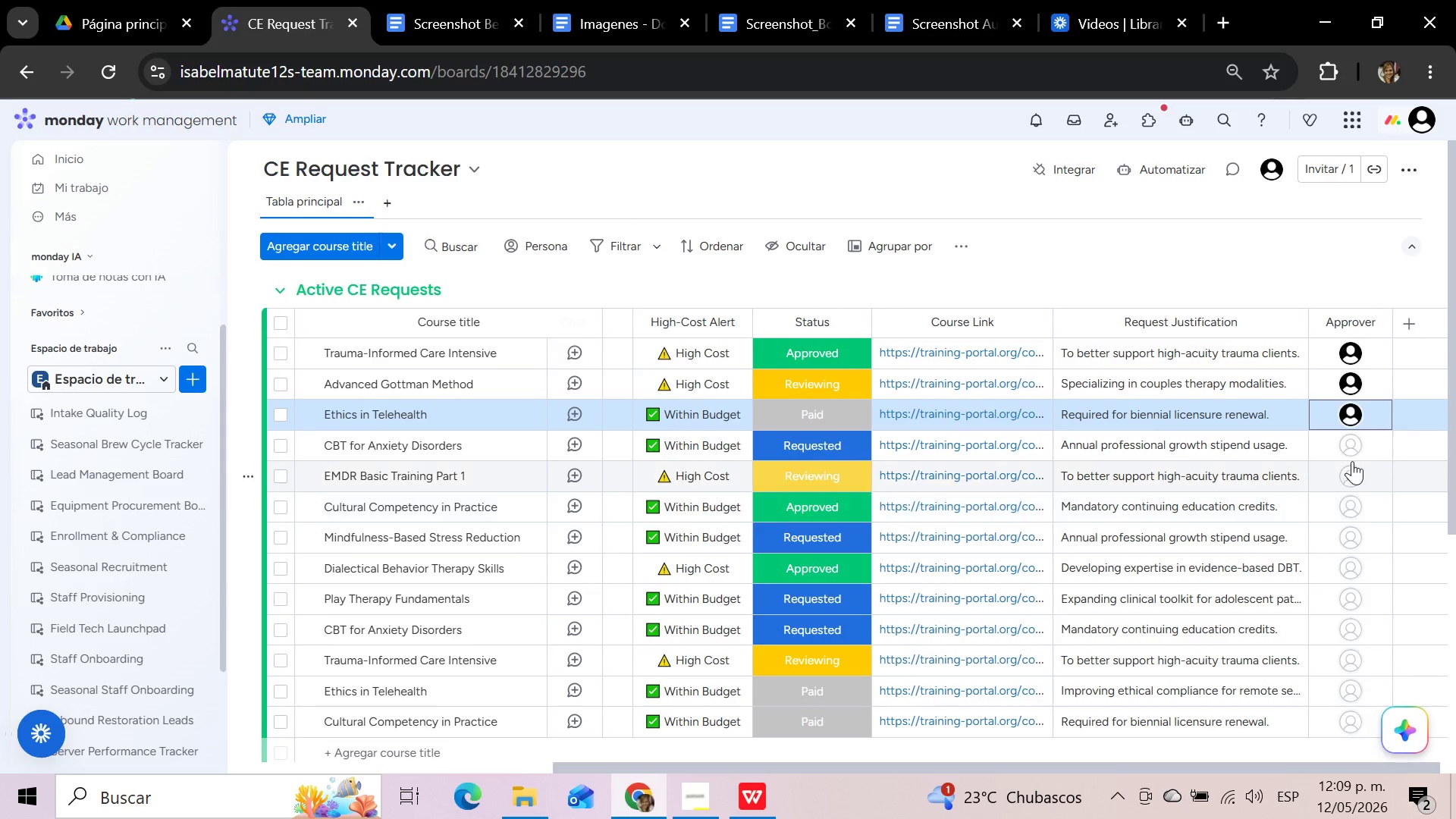 
left_click([1358, 452])
 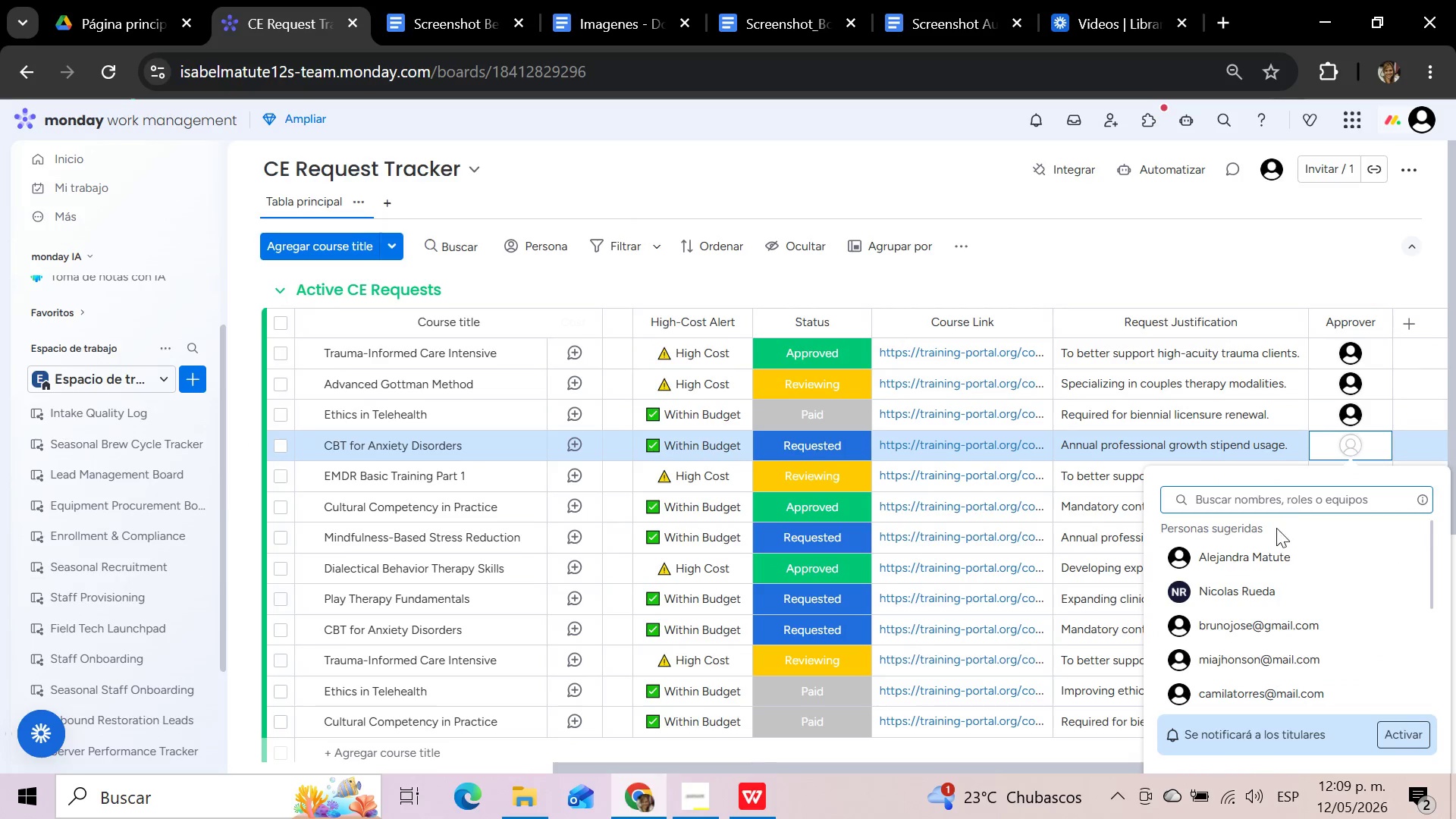 
left_click([1259, 554])
 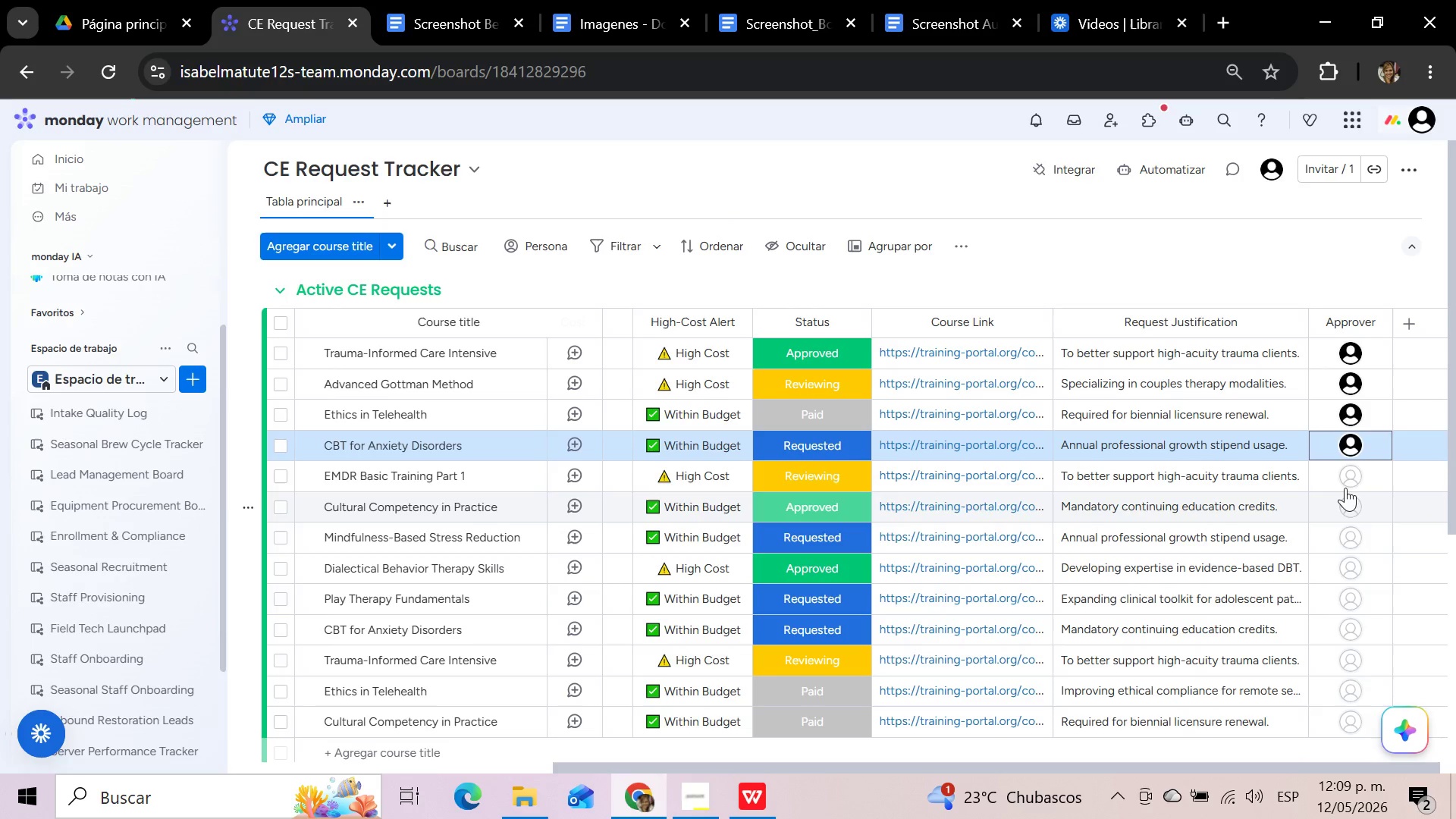 
left_click([1351, 484])
 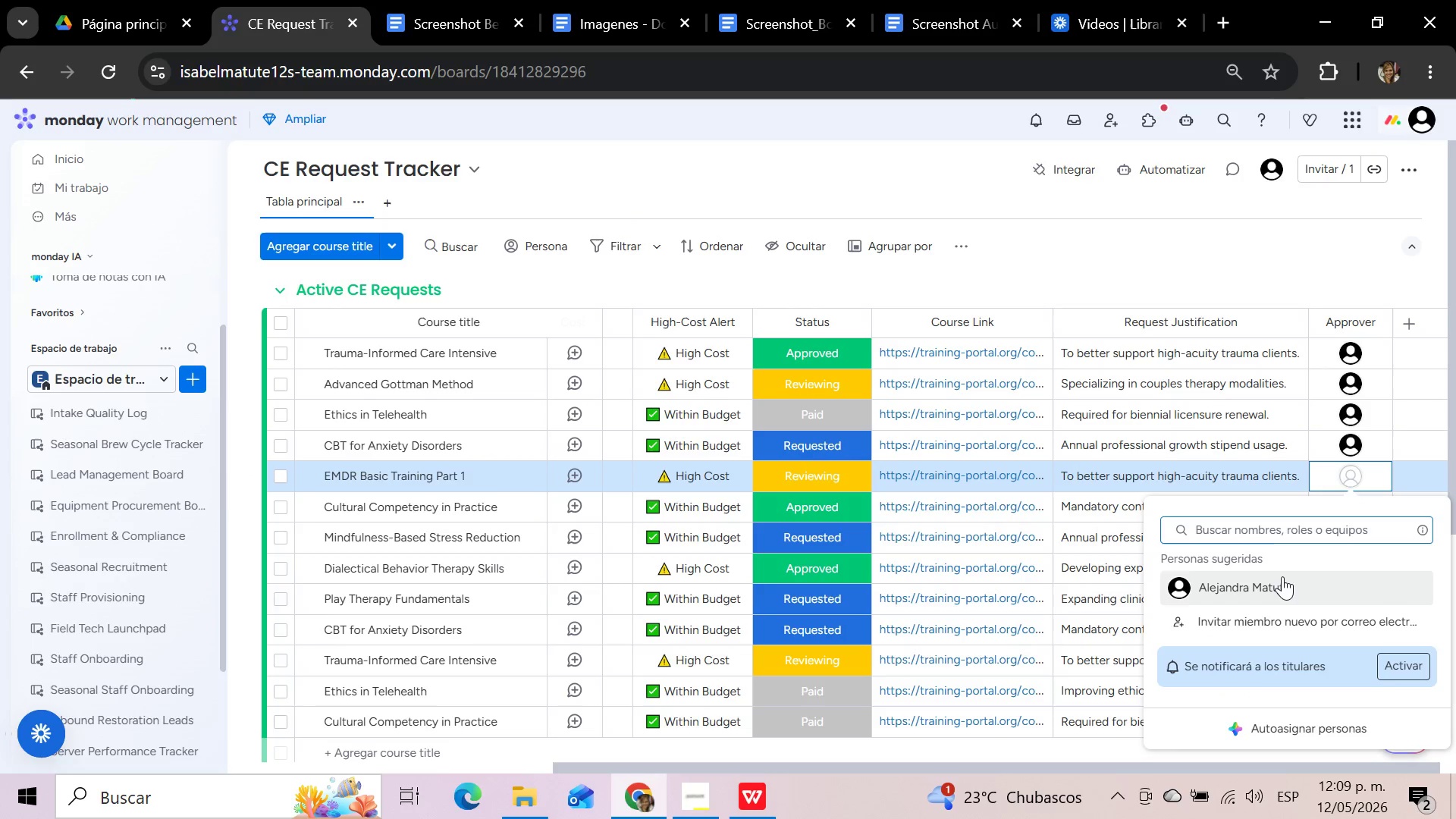 
left_click([1280, 579])
 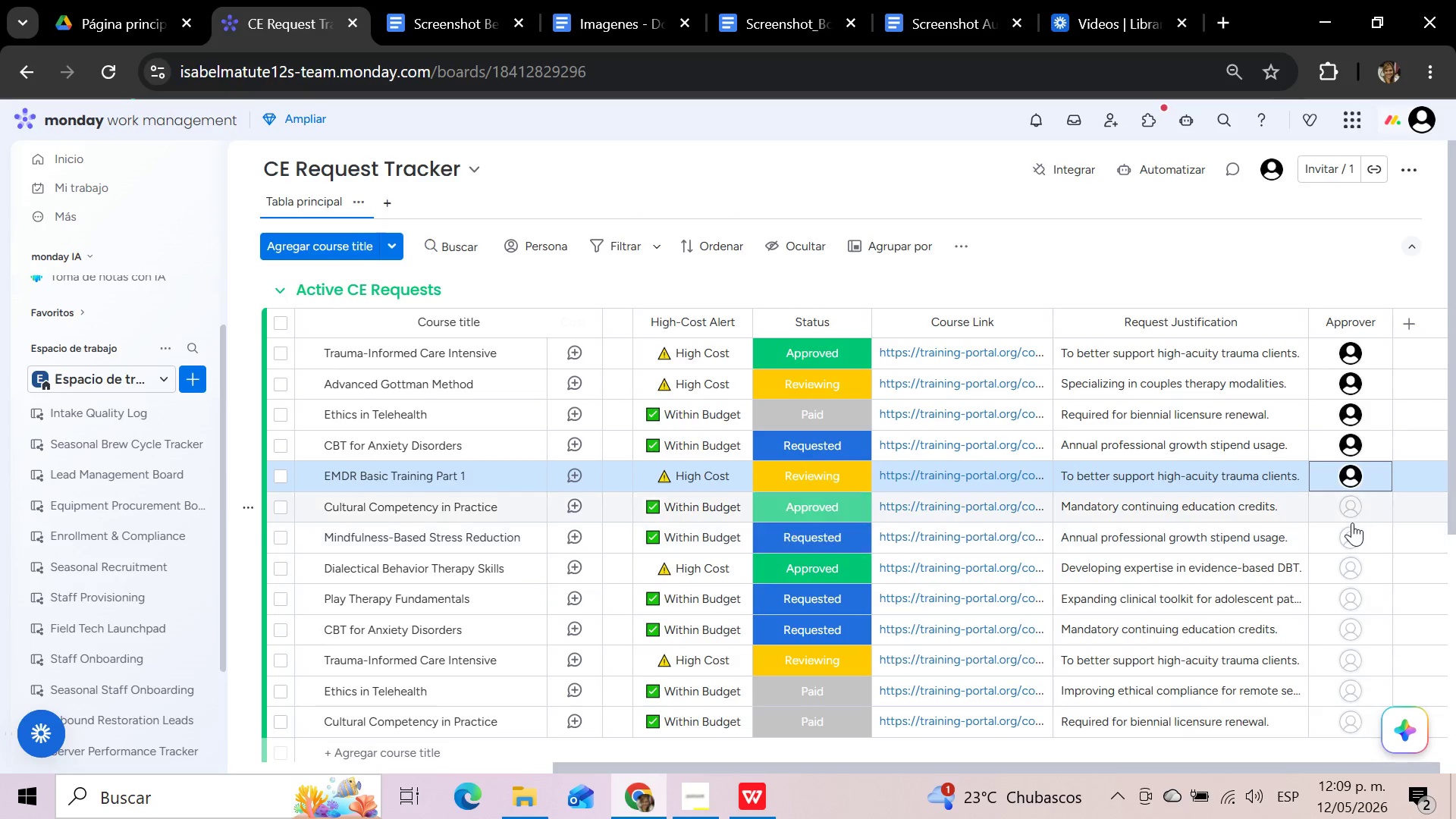 
left_click([1350, 515])
 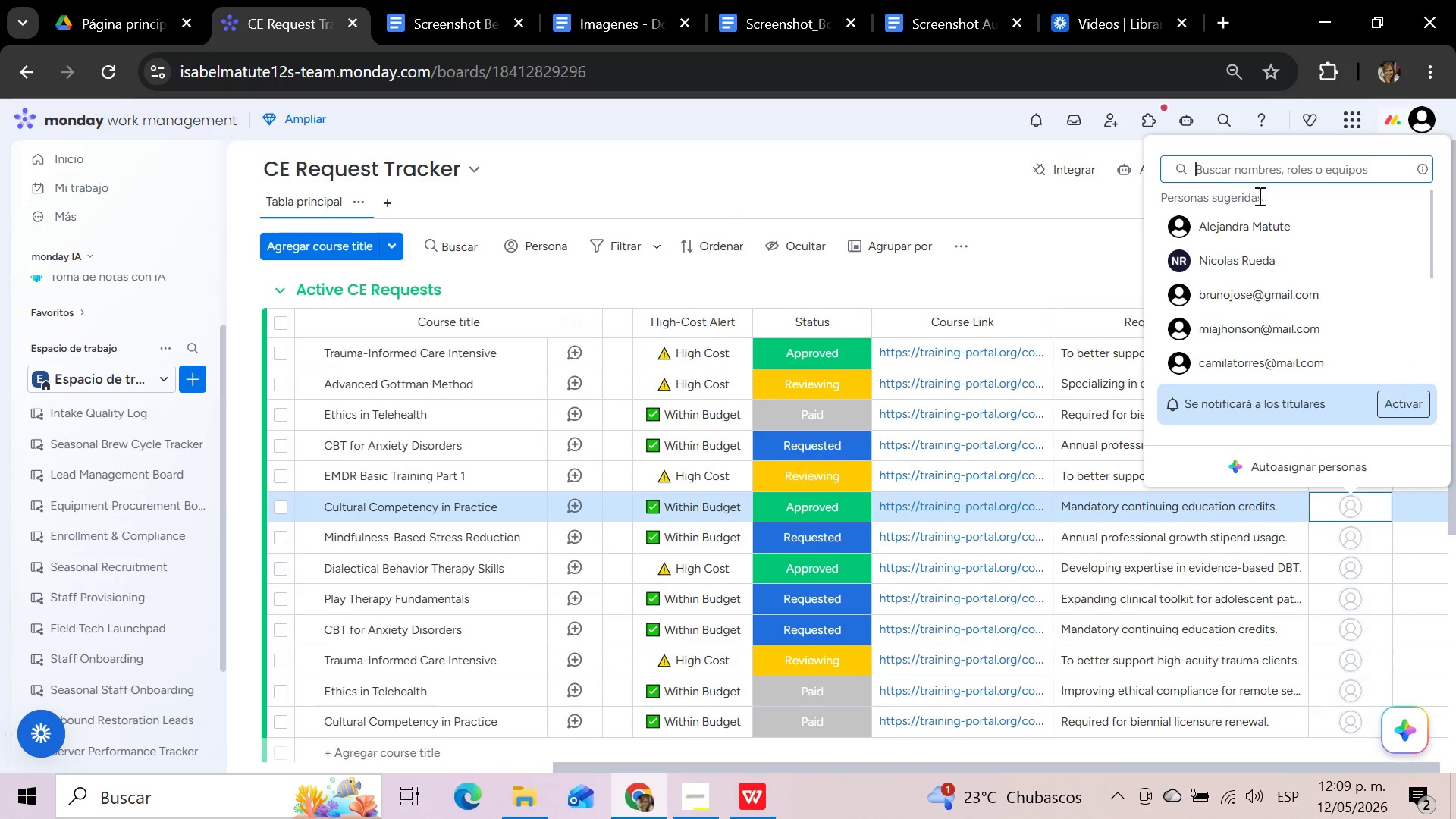 
left_click([1250, 220])
 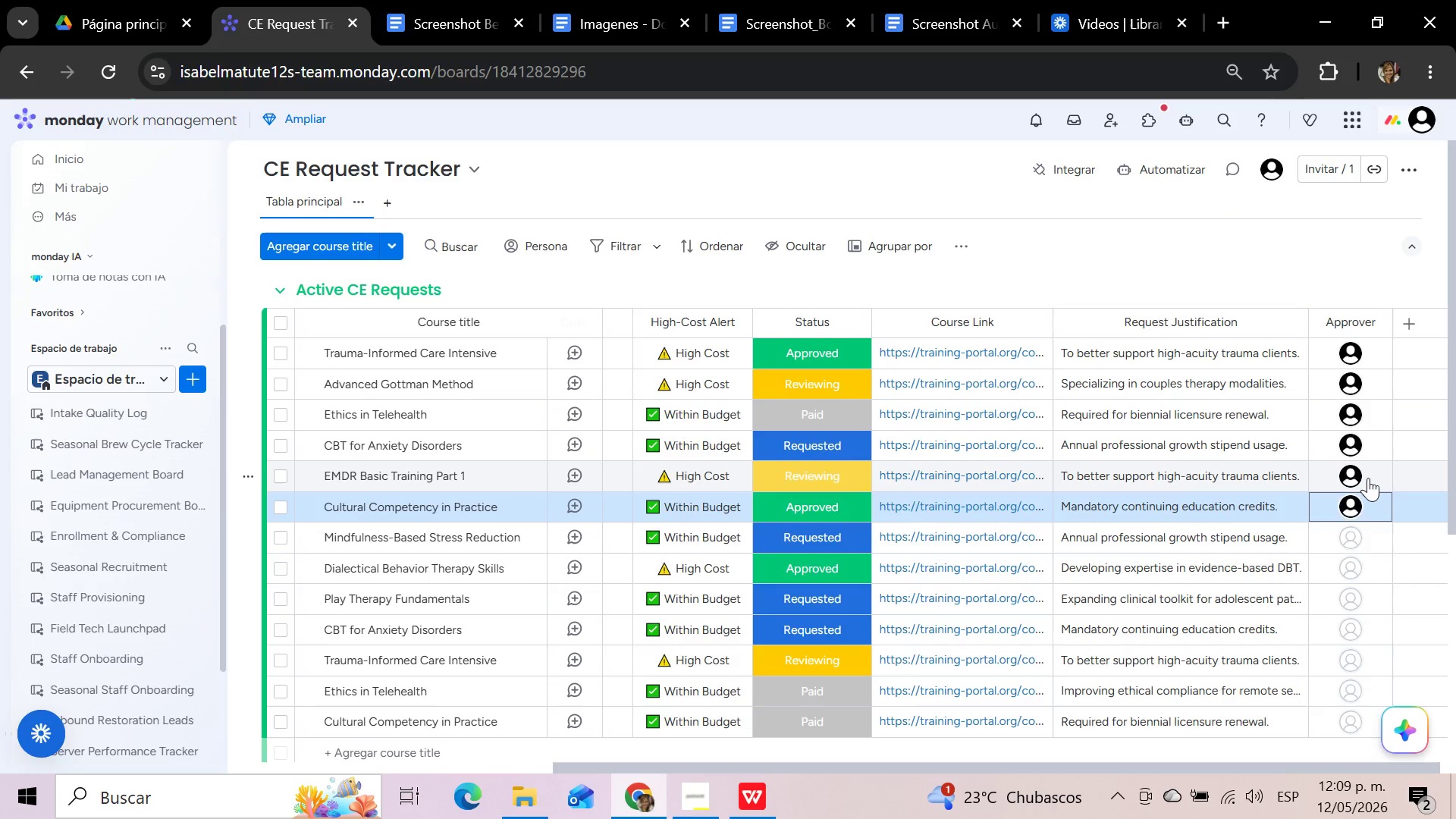 
scroll: coordinate [1359, 492], scroll_direction: down, amount: 1.0
 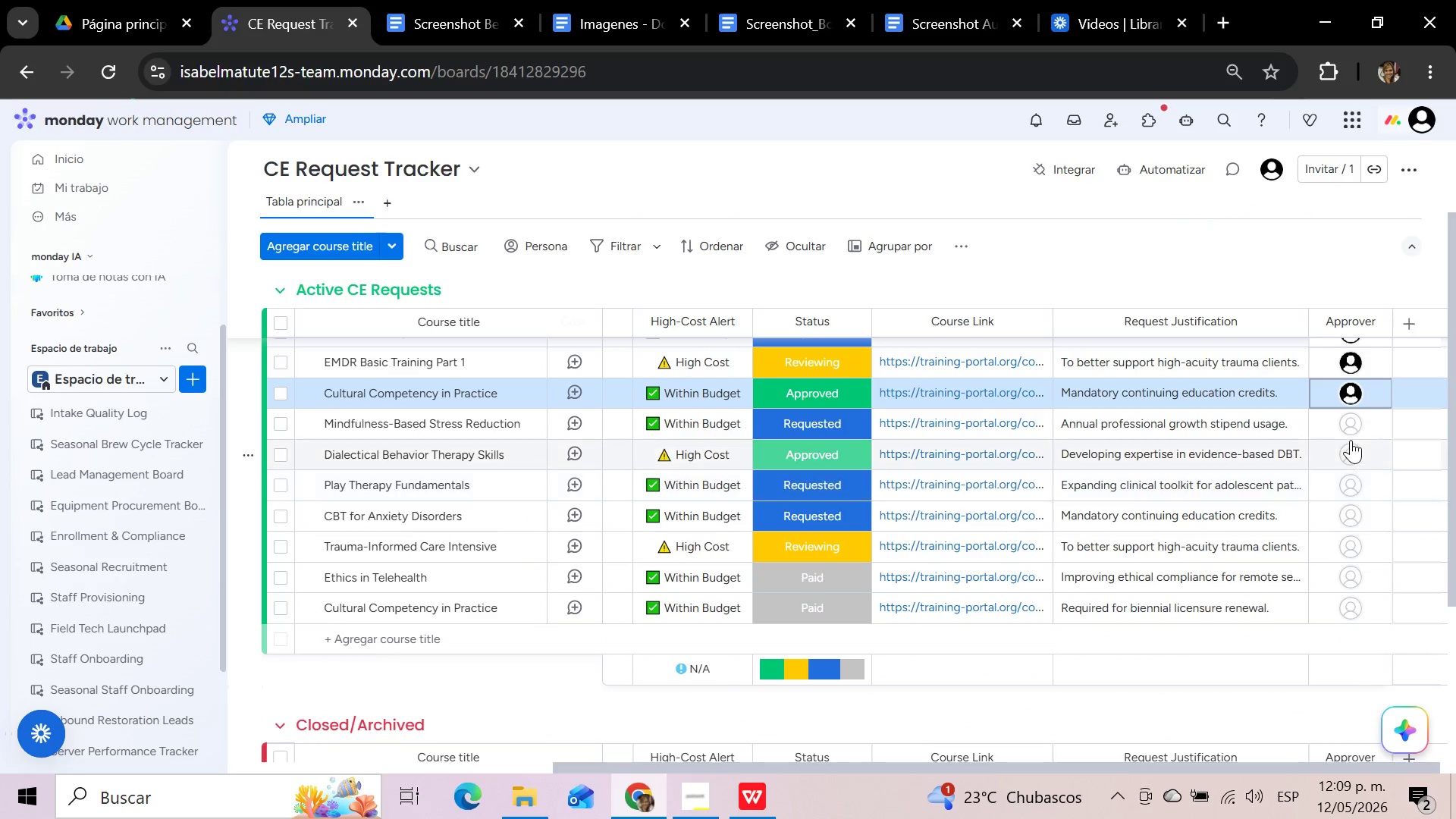 
left_click([1349, 425])
 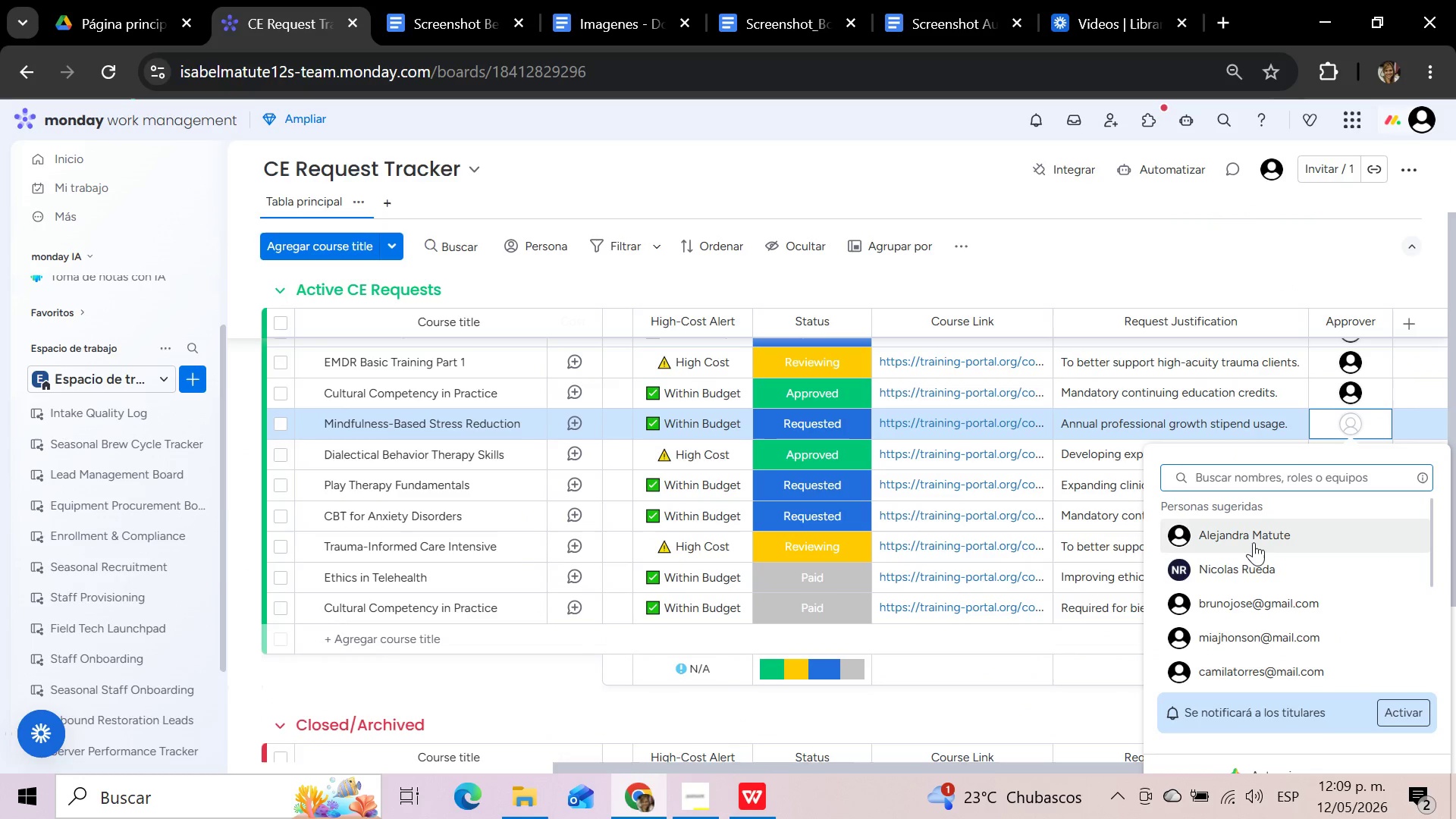 
left_click([1253, 535])
 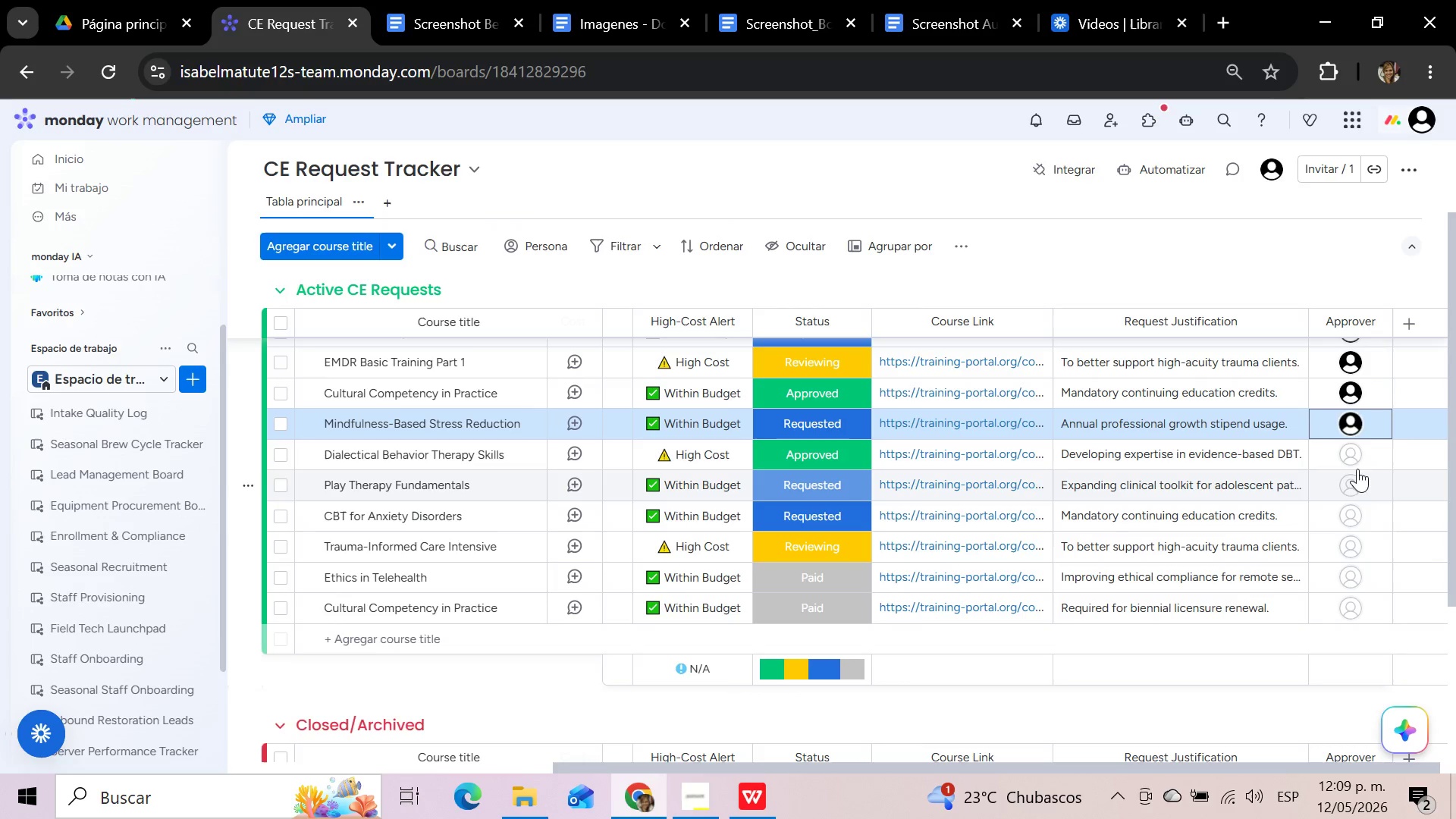 
left_click([1354, 457])
 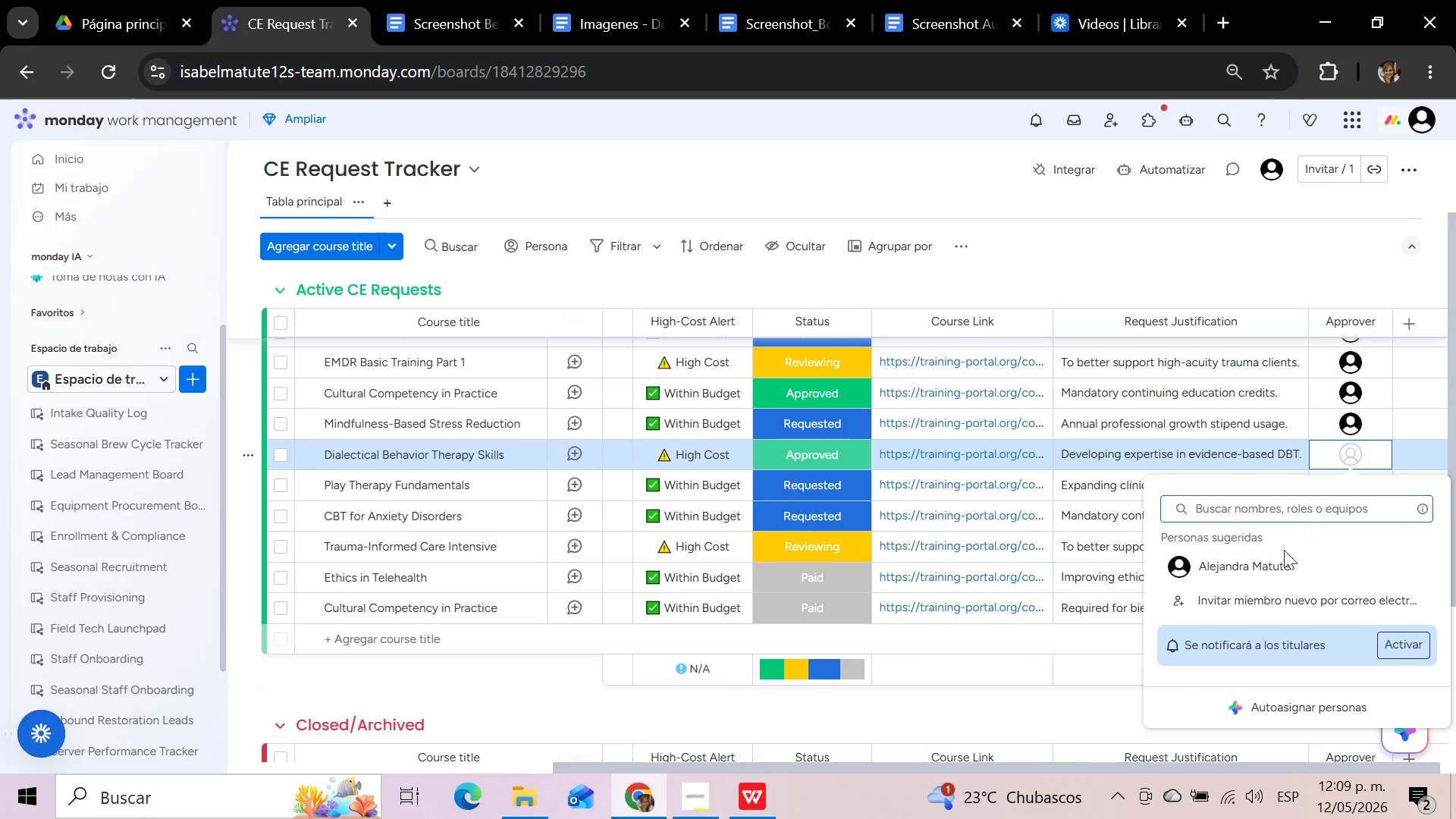 
left_click([1272, 569])
 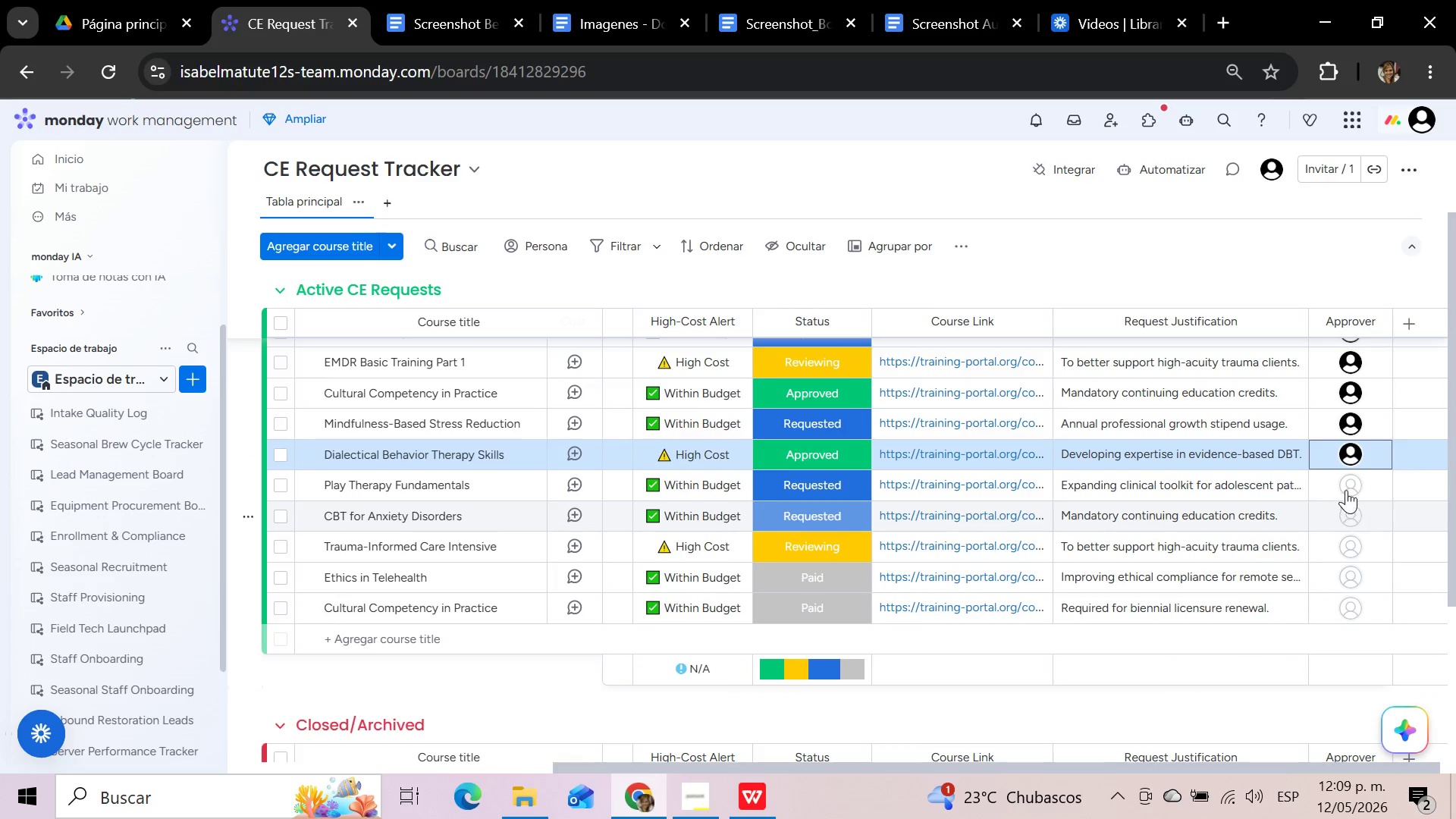 
left_click([1348, 485])
 